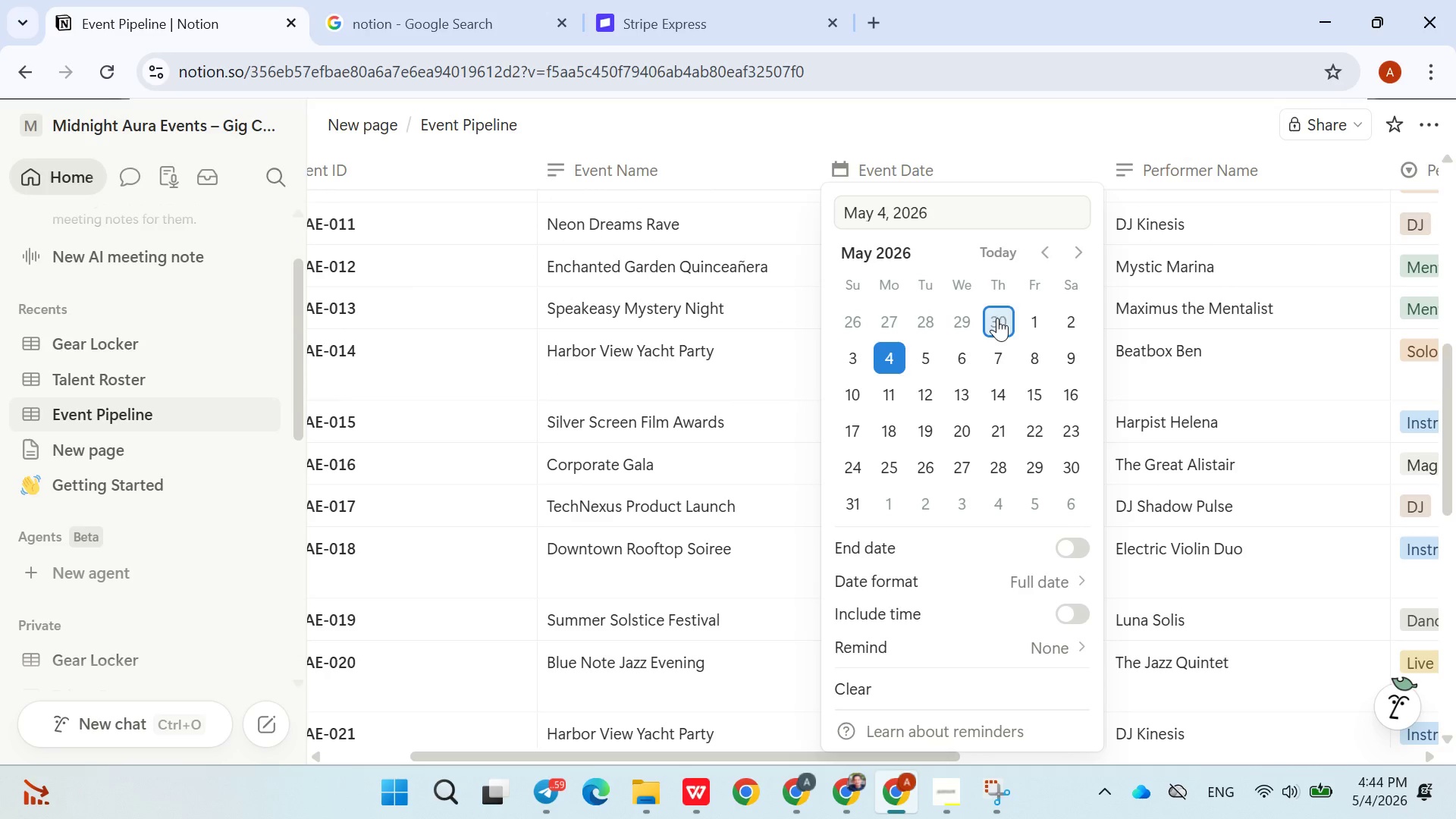 
left_click([1020, 317])
 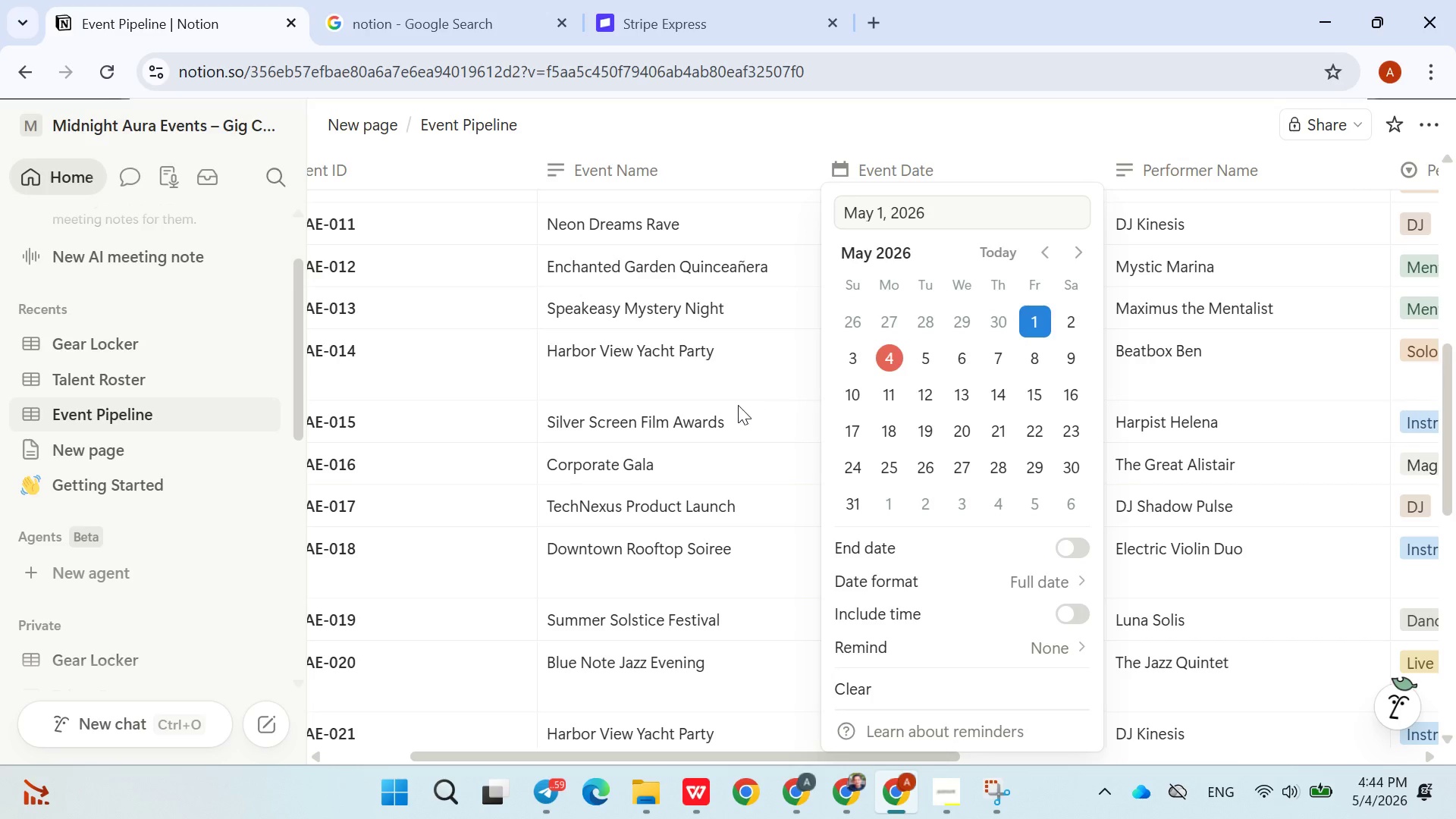 
left_click([738, 405])
 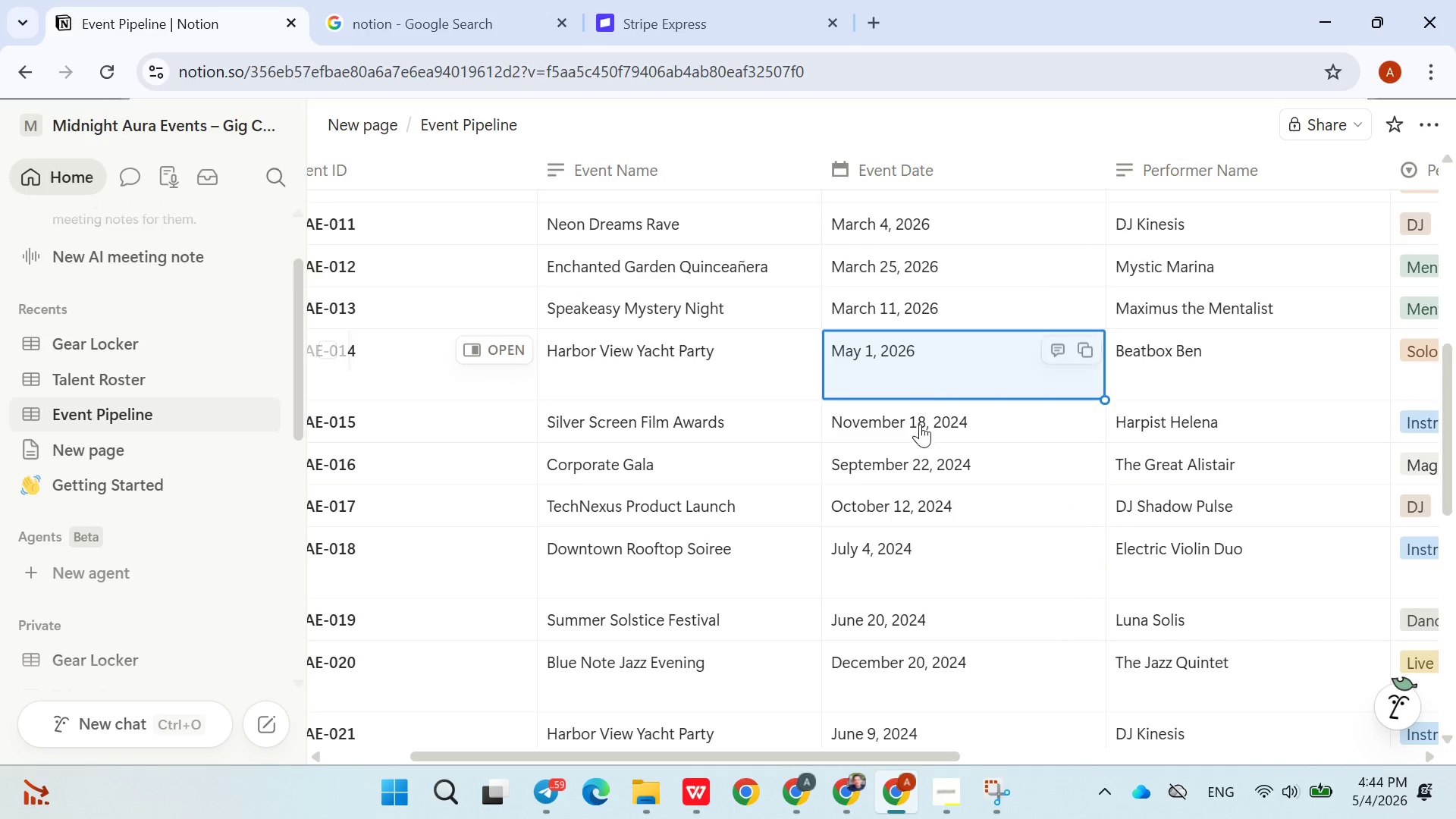 
left_click([920, 425])
 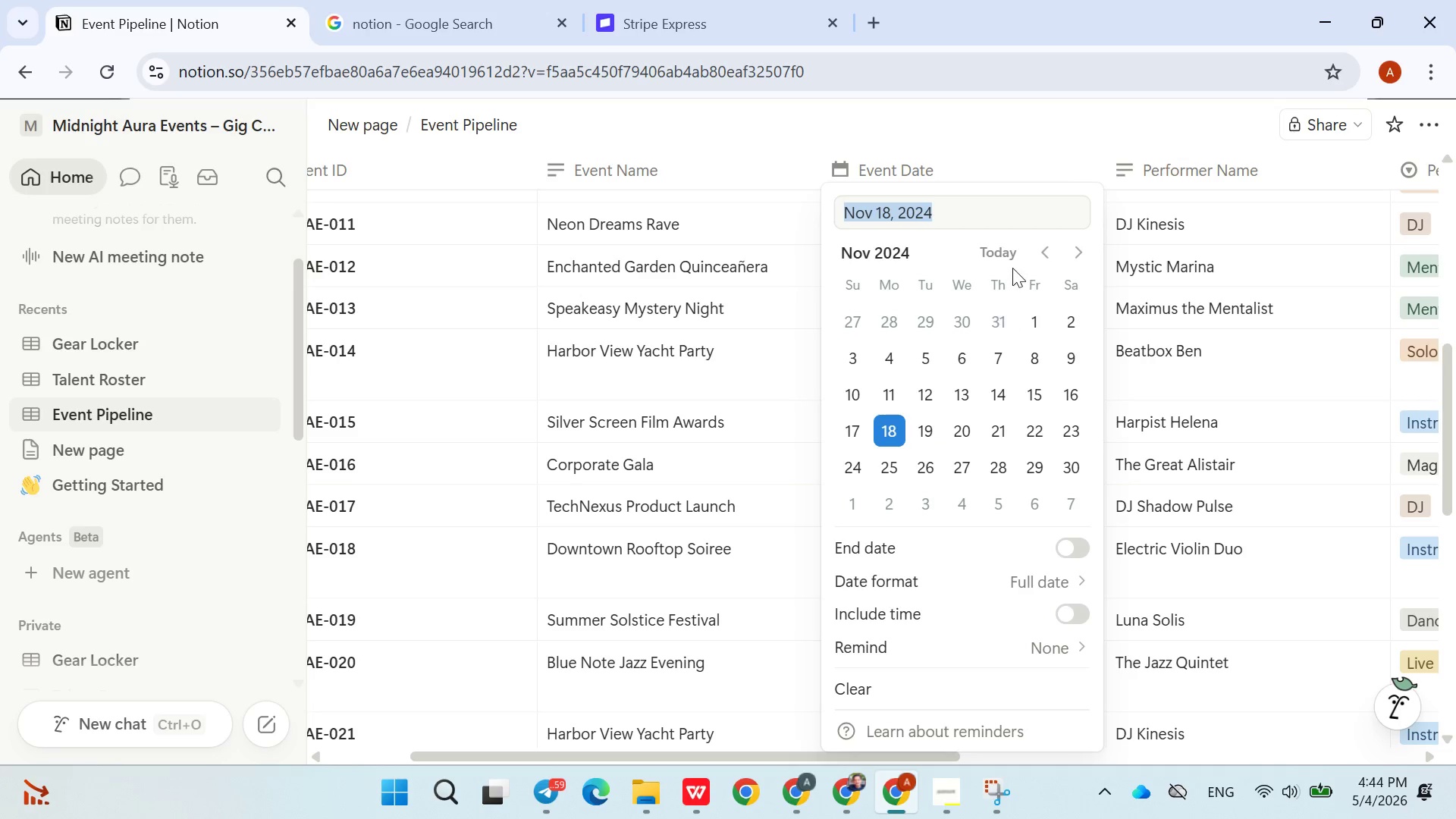 
left_click([1009, 258])
 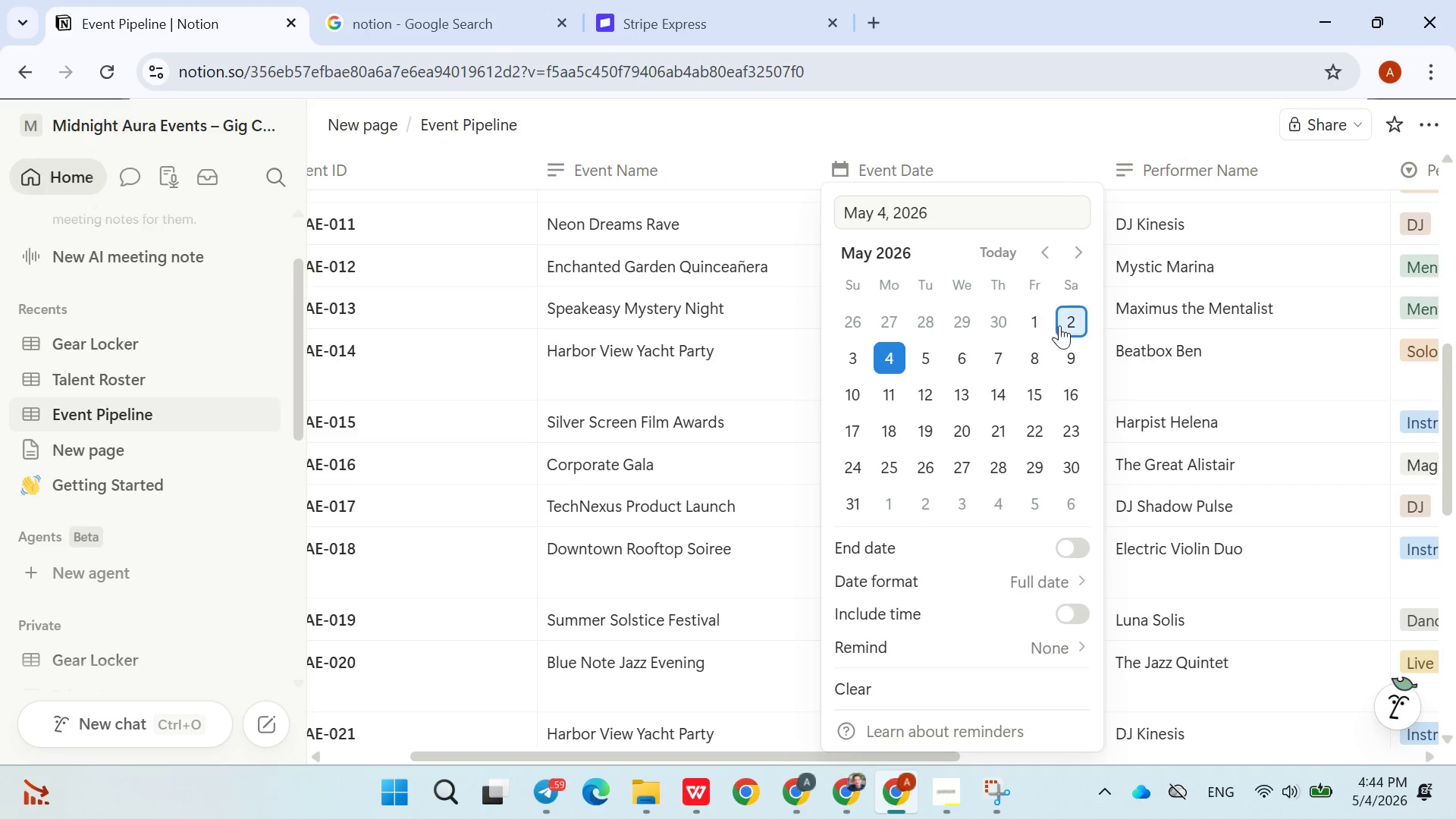 
left_click([1062, 325])
 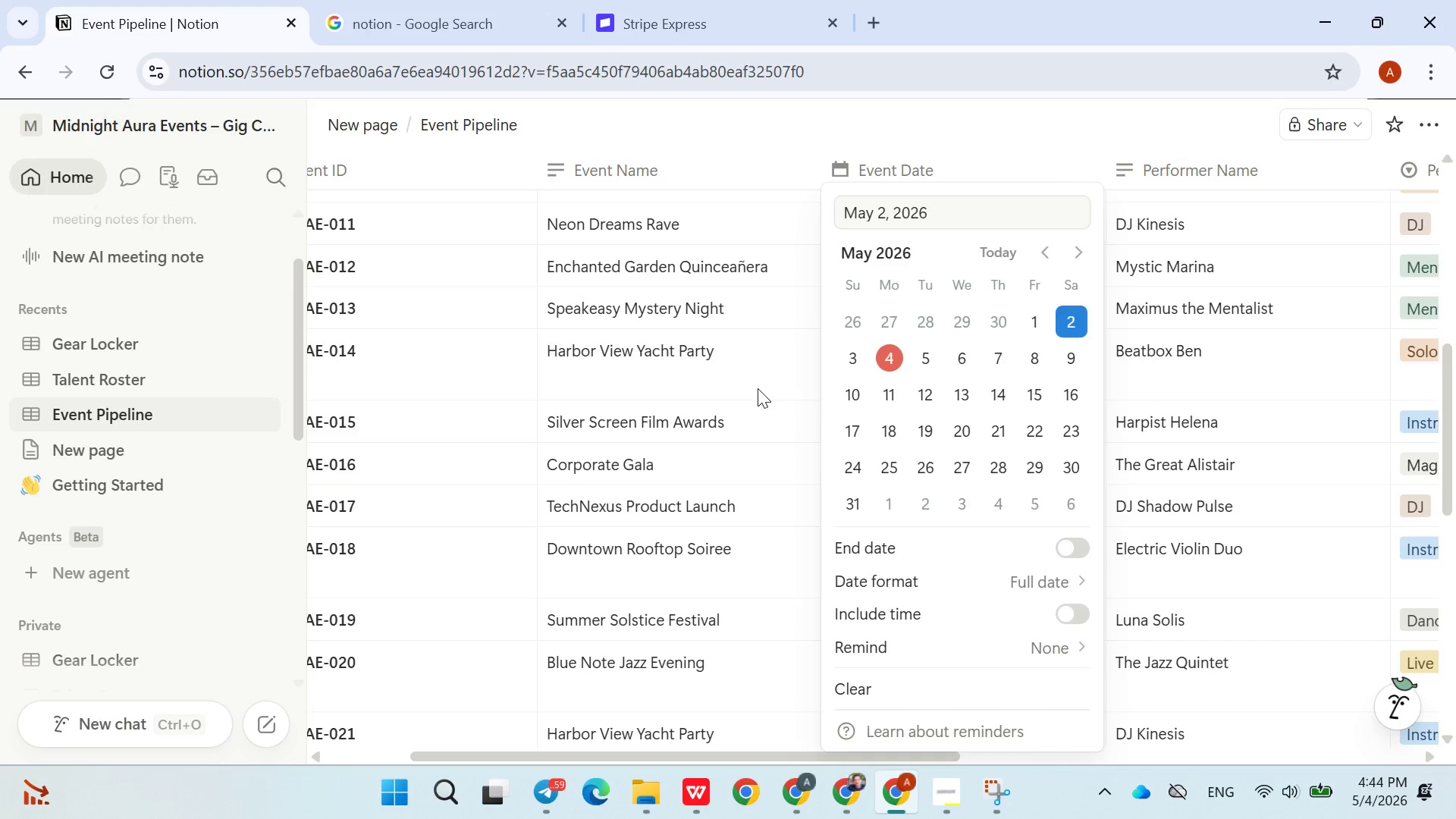 
left_click([756, 389])
 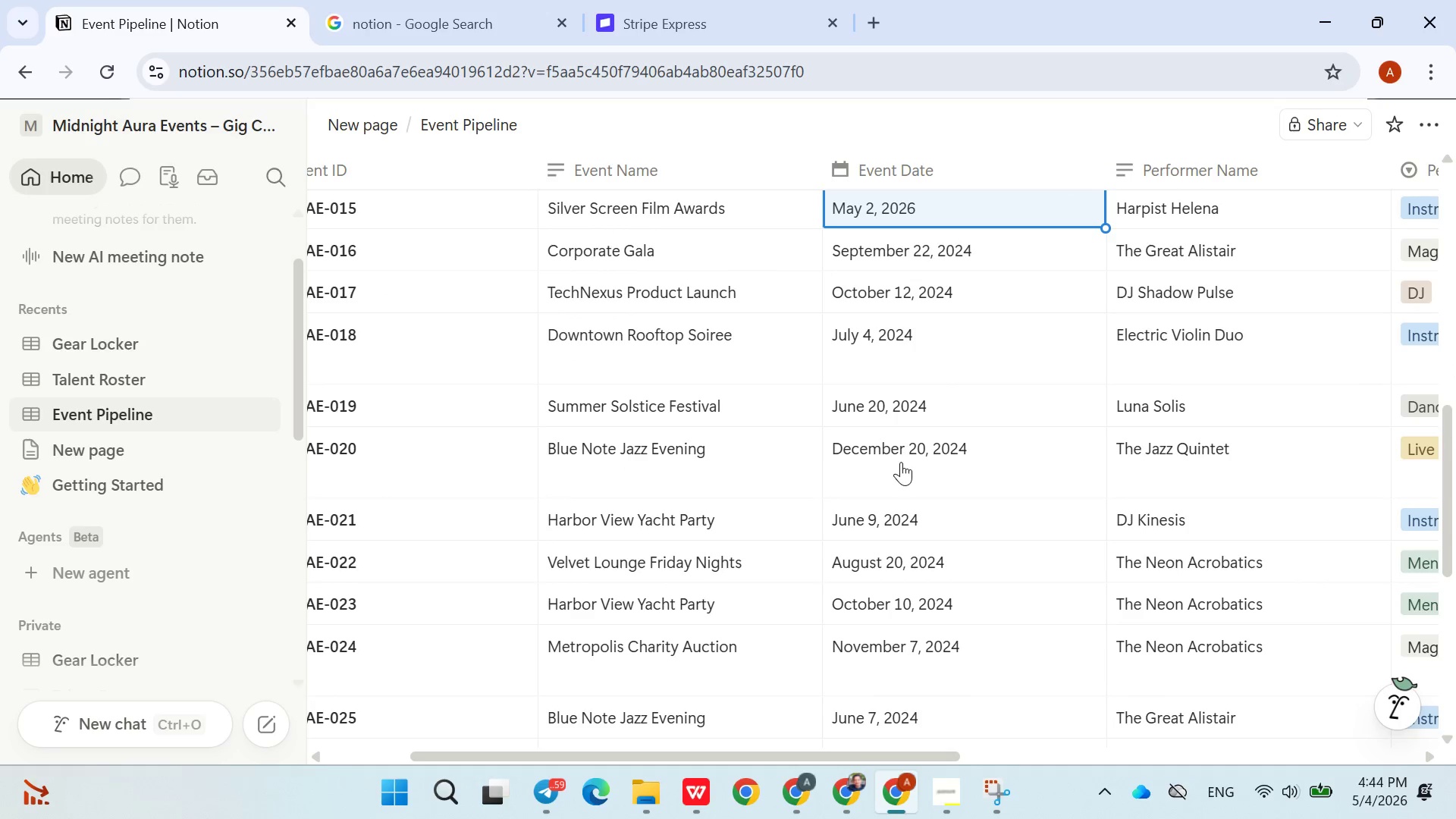 
left_click([930, 243])
 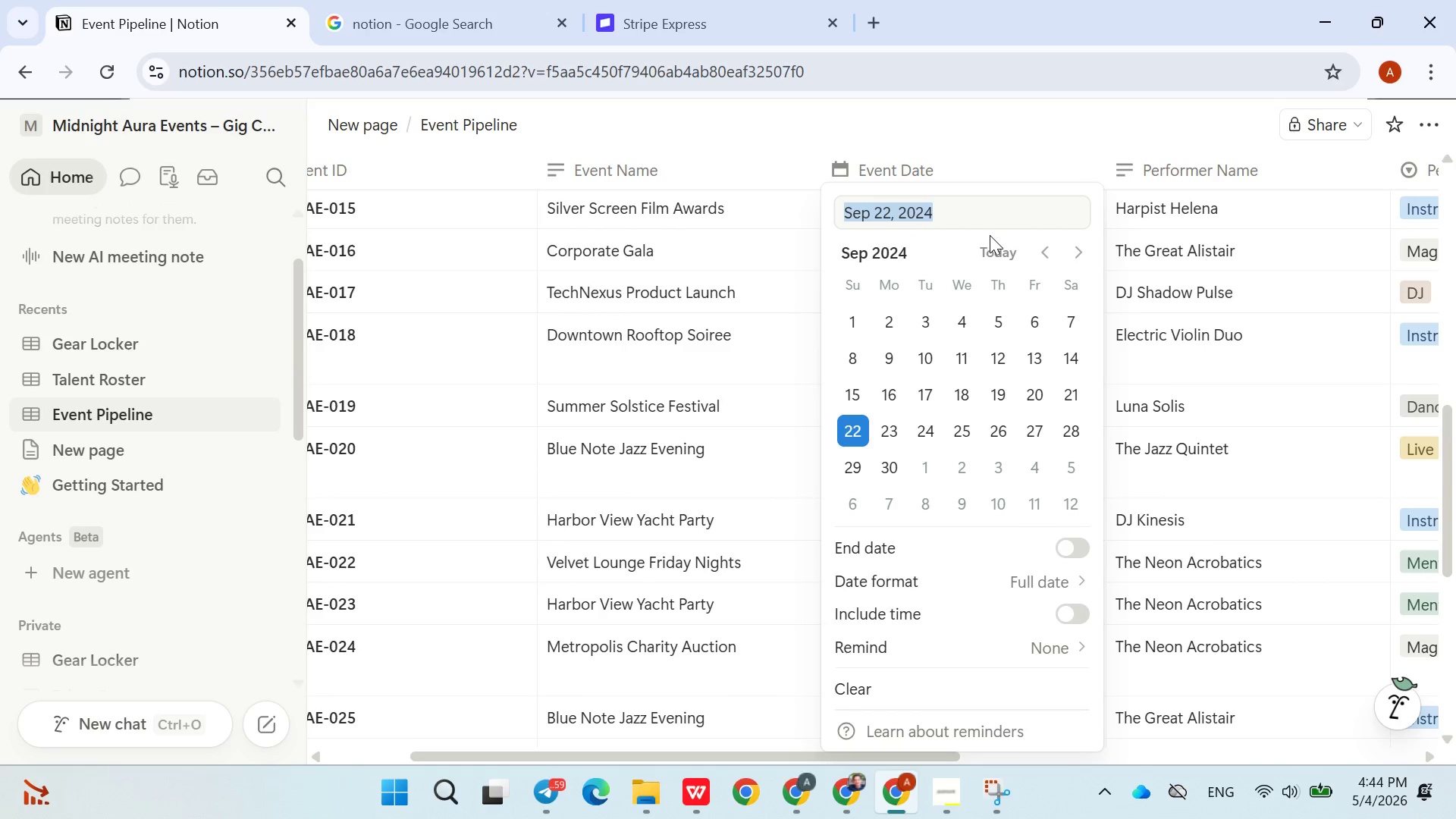 
left_click([990, 246])
 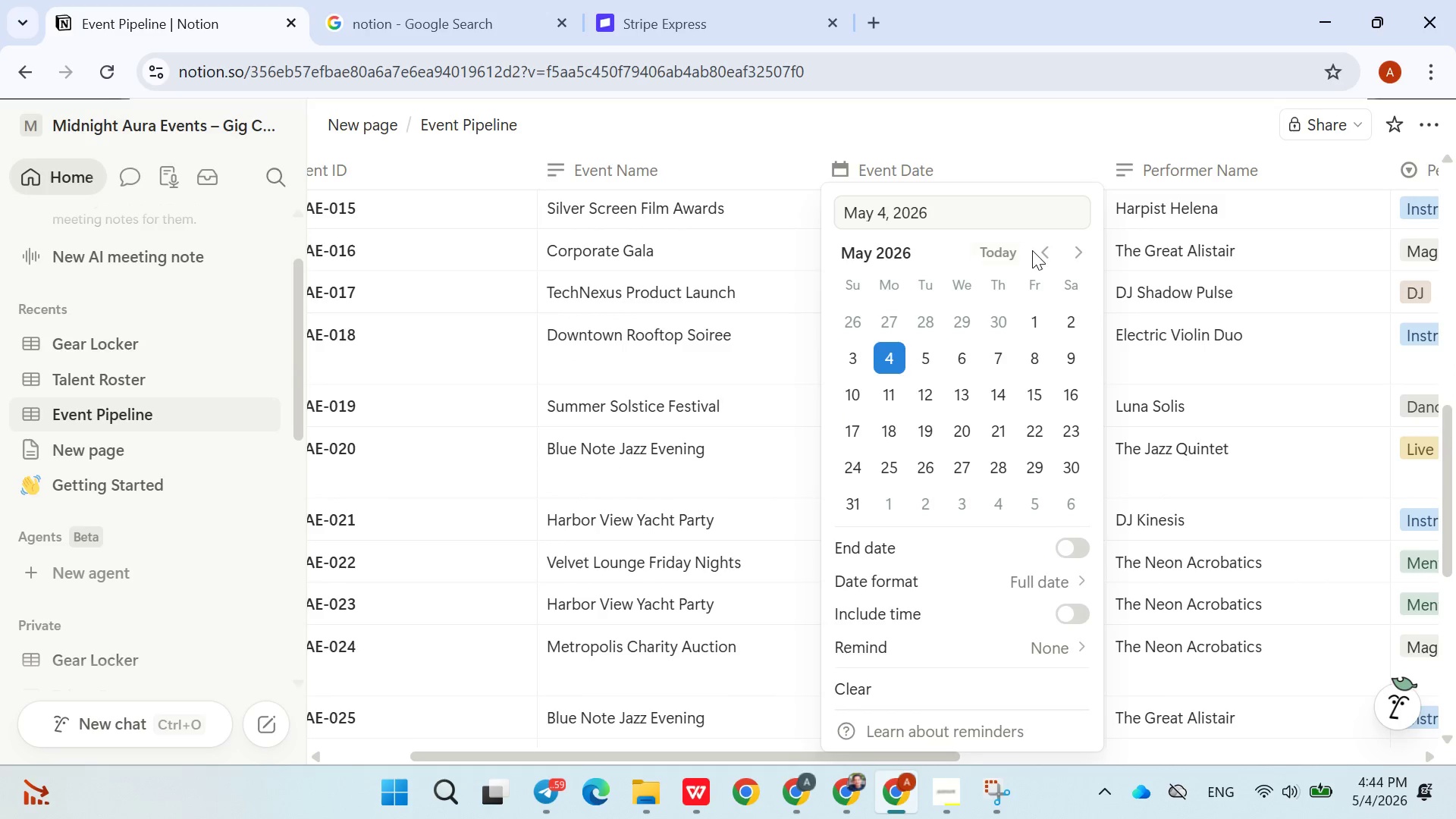 
left_click([1038, 251])
 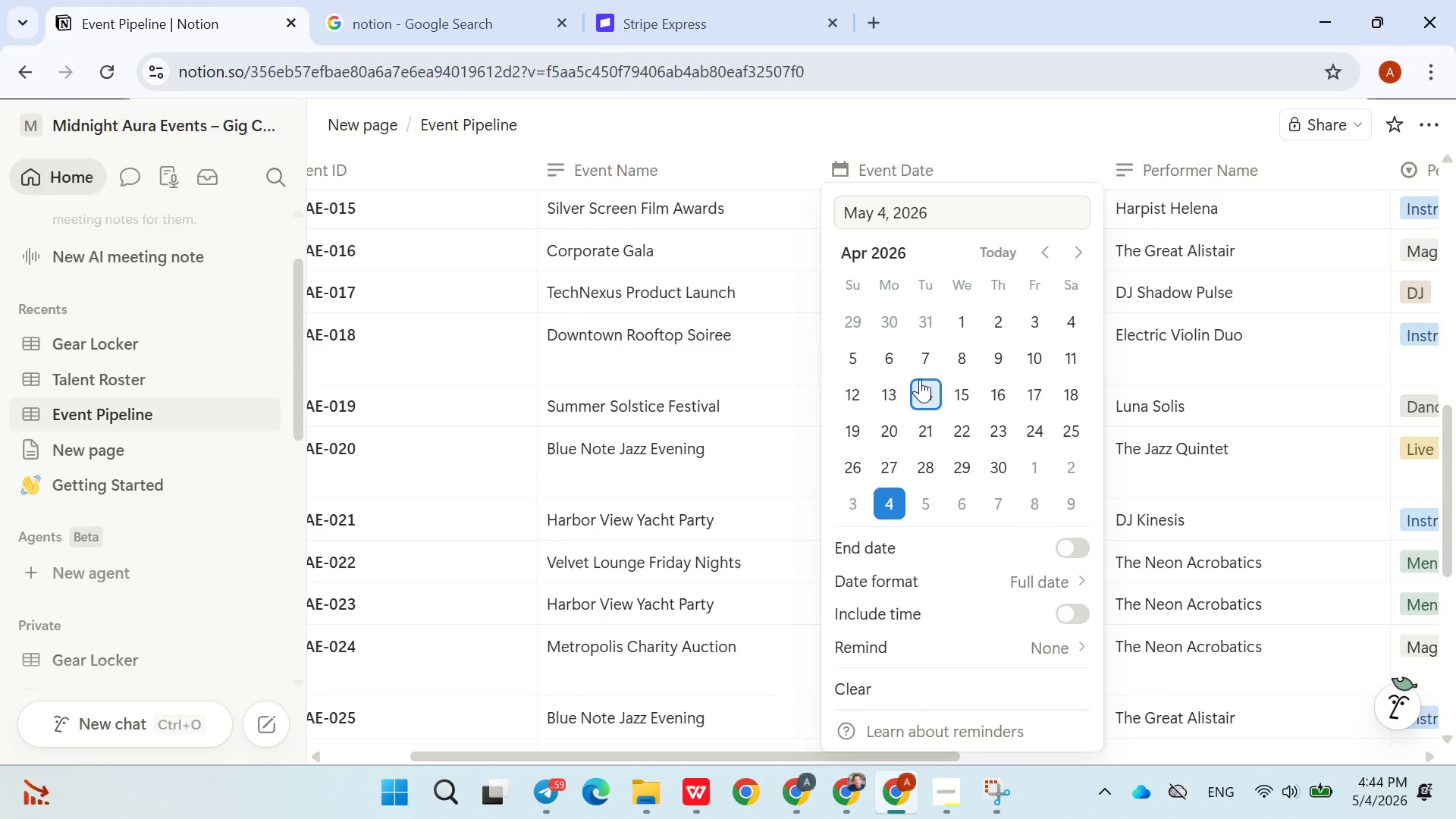 
left_click([920, 379])
 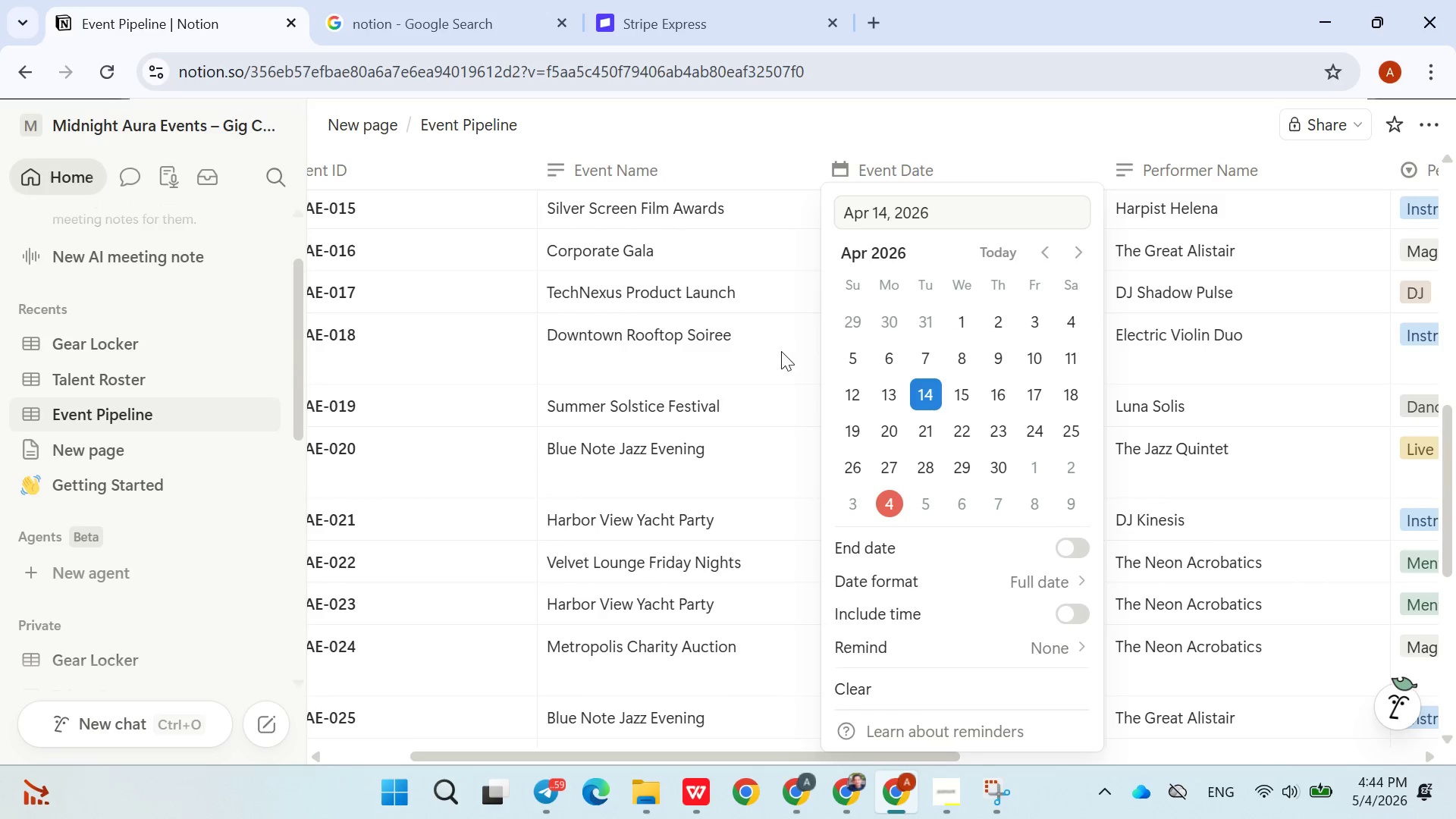 
left_click([780, 351])
 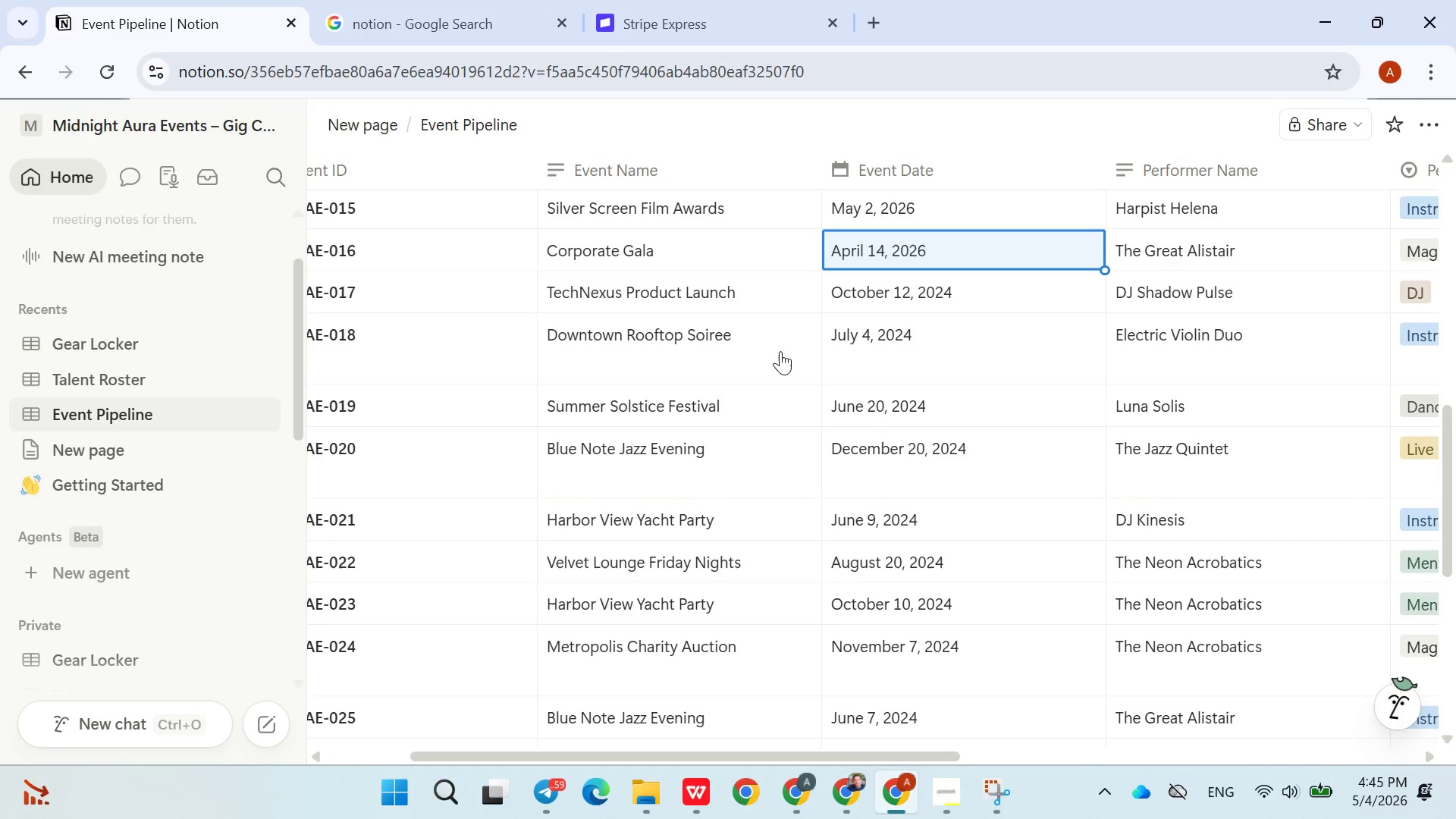 
wait(7.02)
 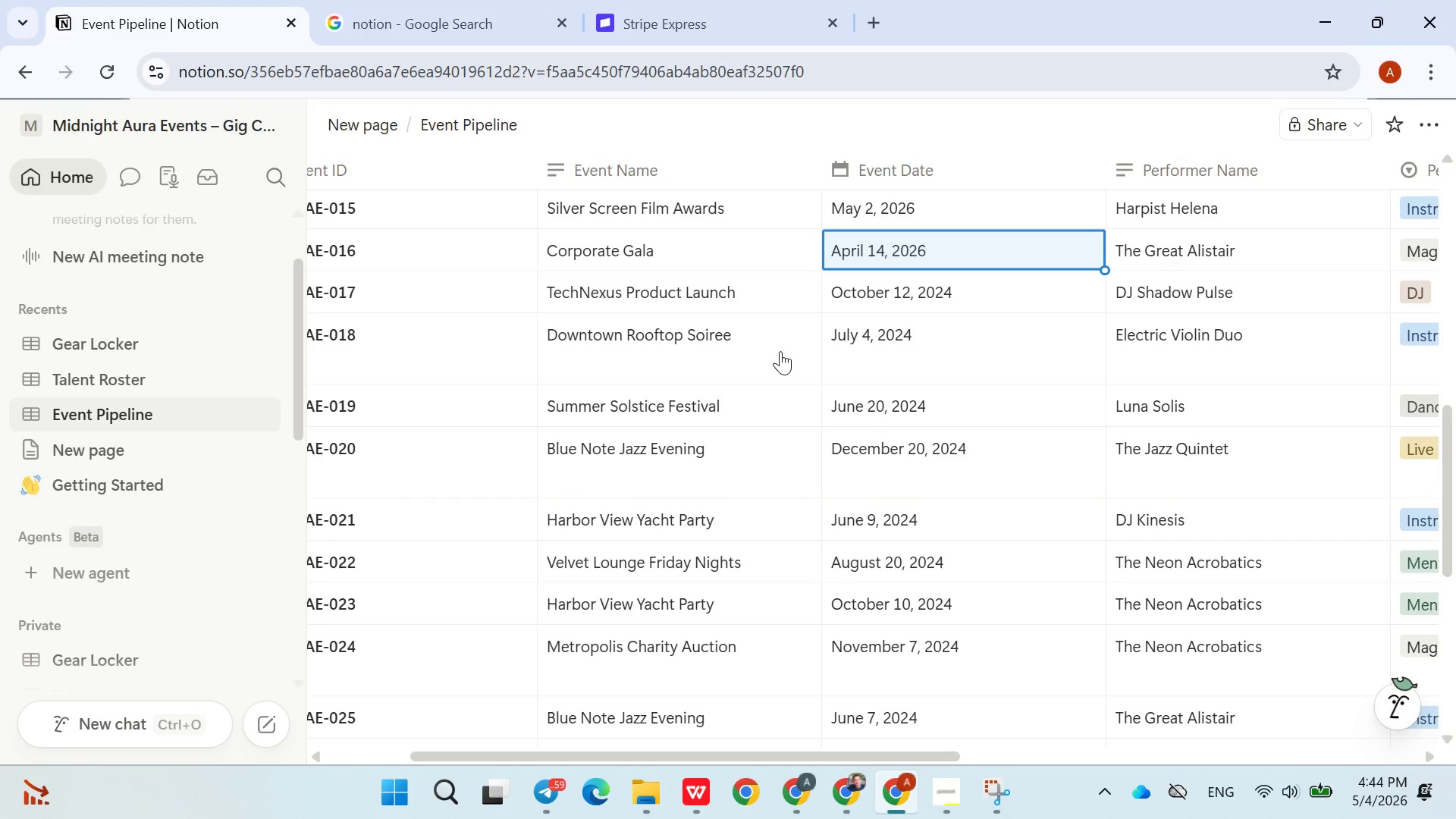 
left_click([849, 297])
 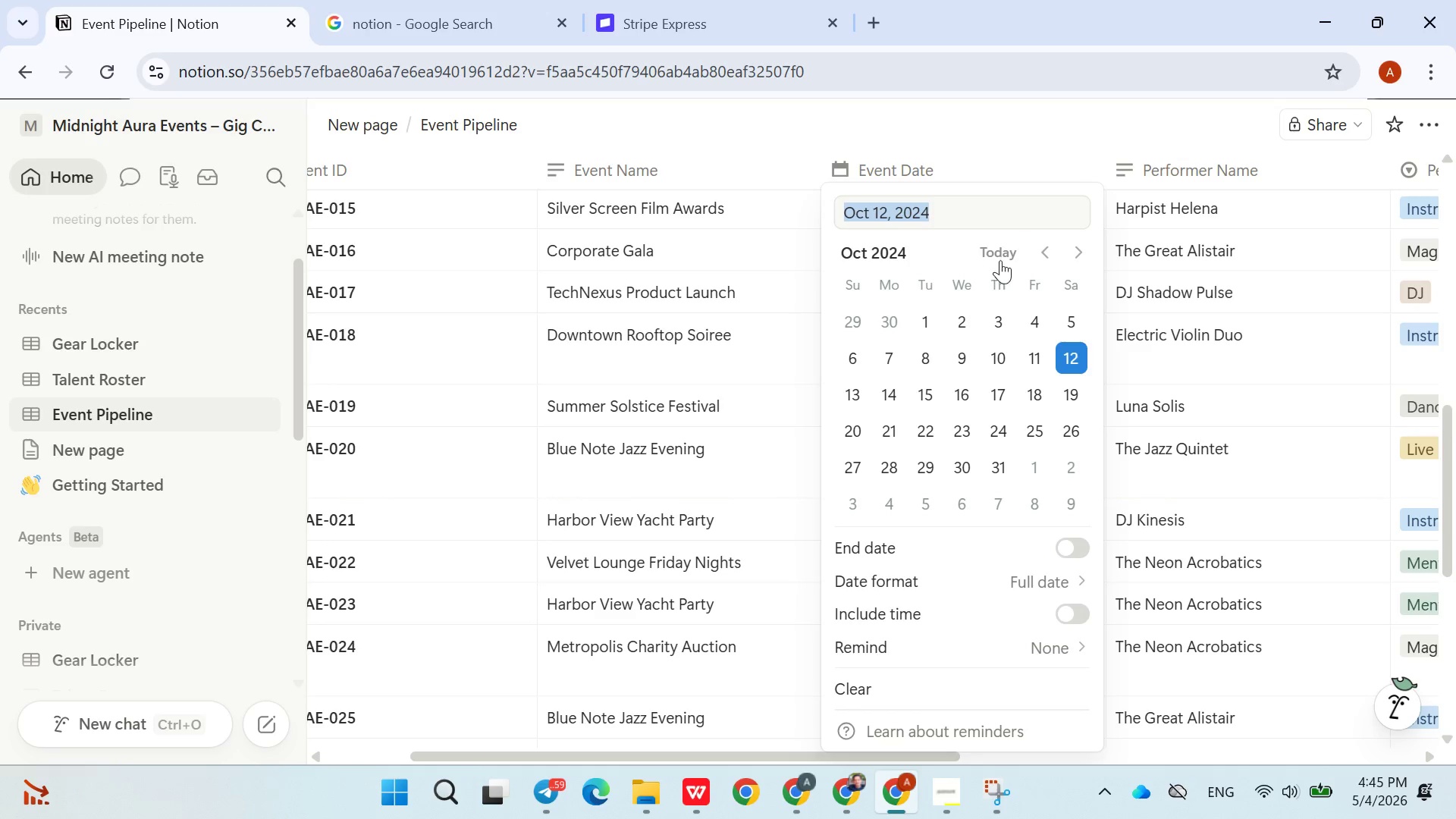 
left_click([1009, 258])
 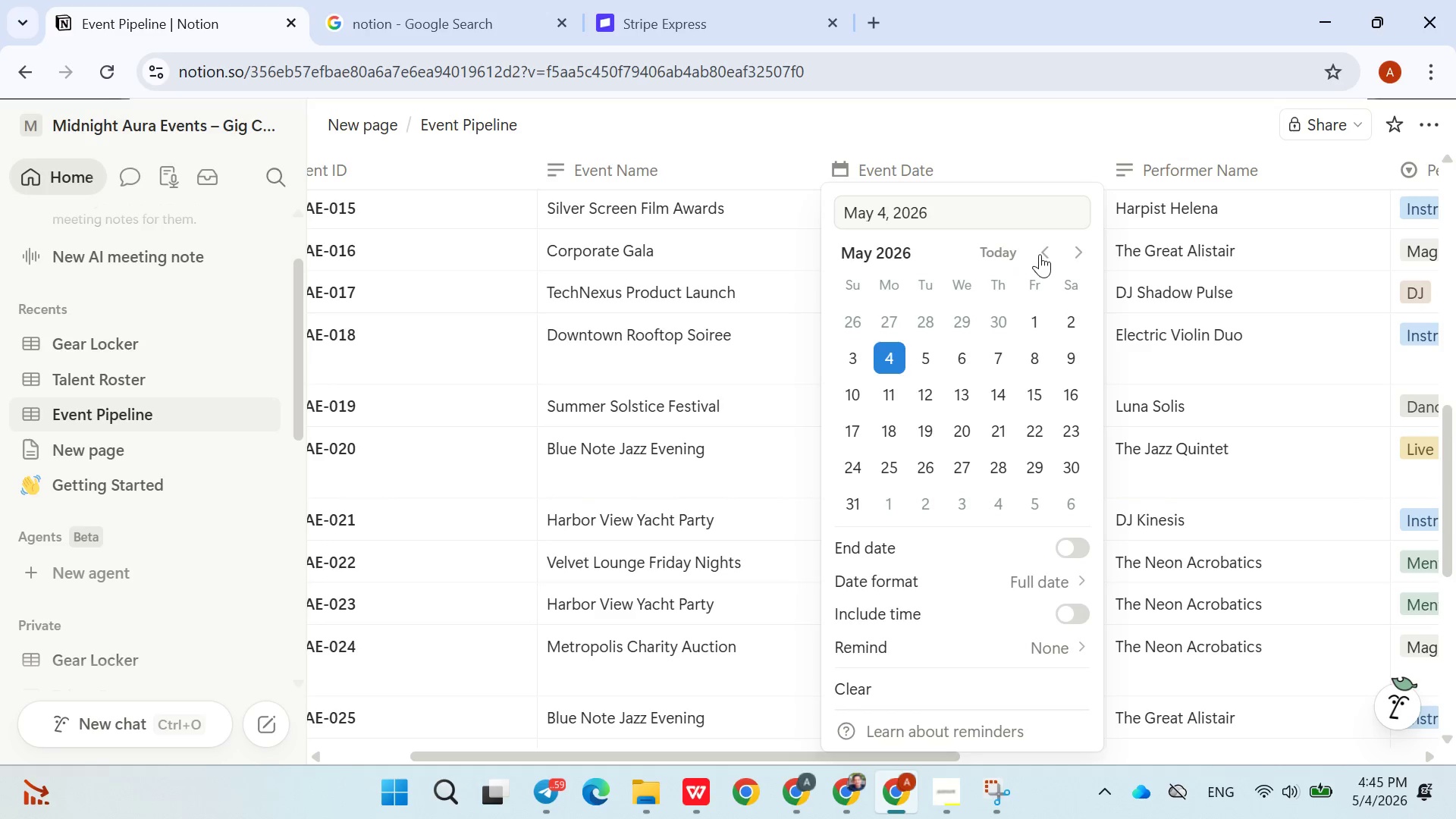 
left_click([1043, 253])
 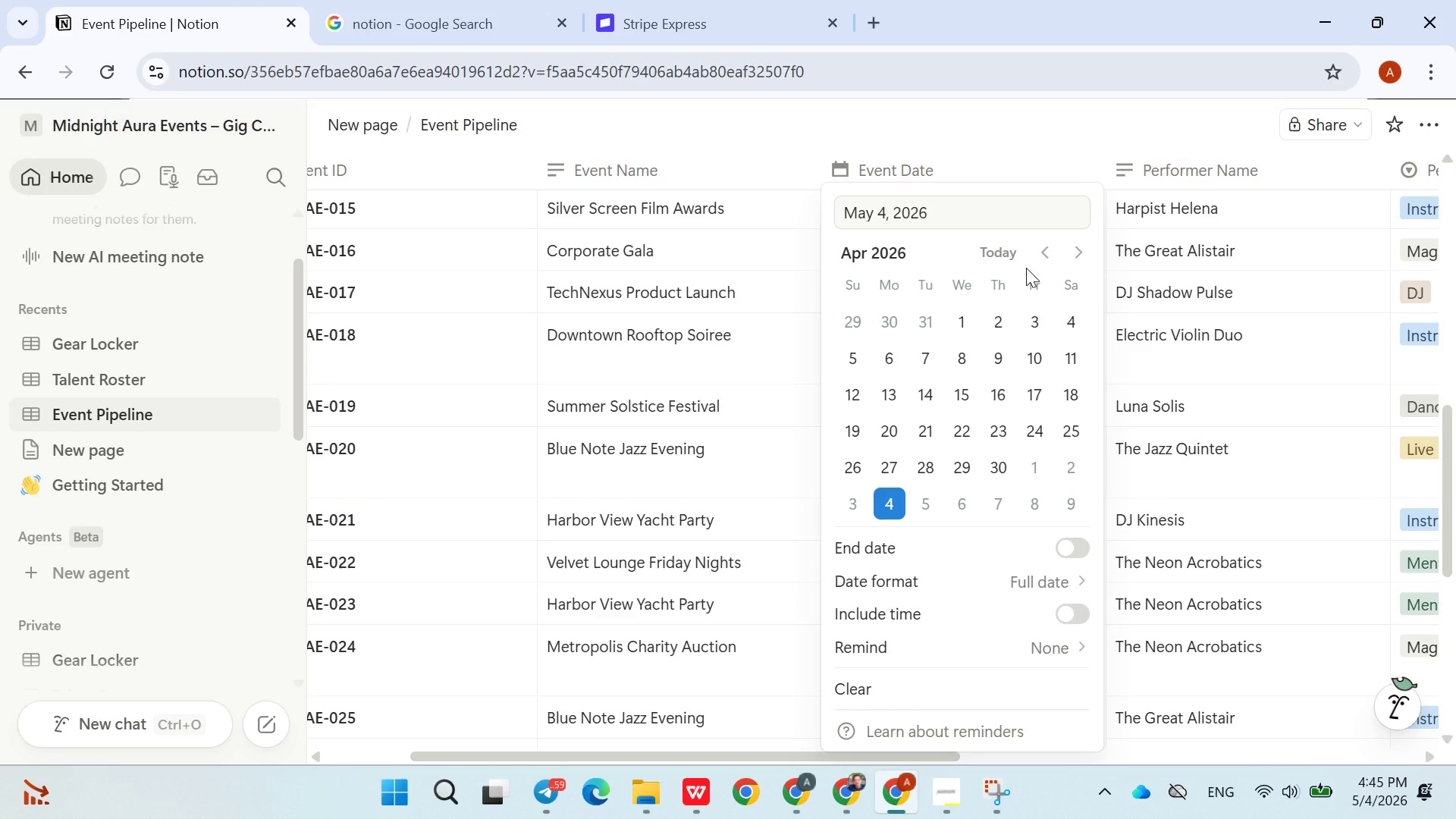 
left_click([1026, 268])
 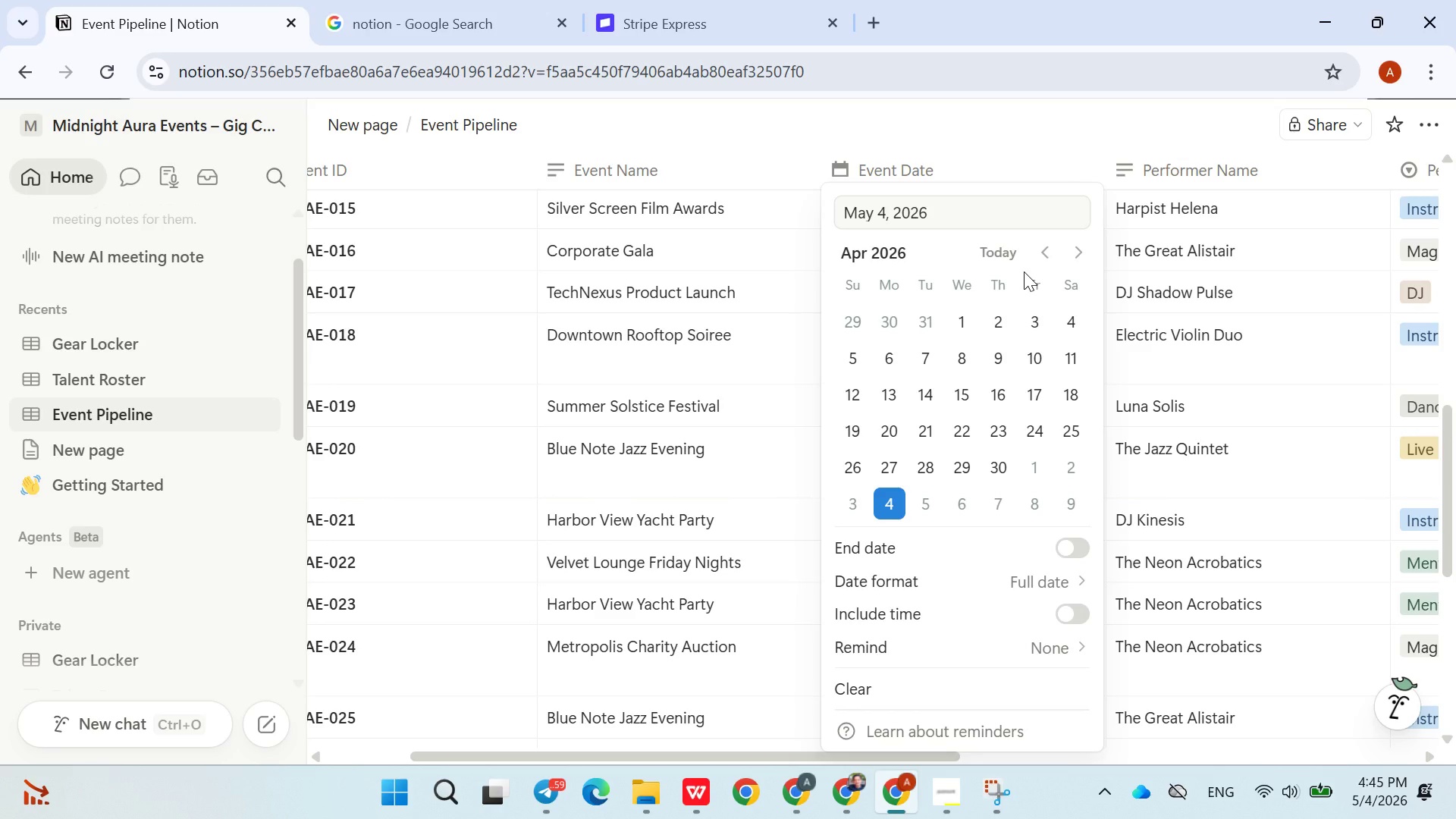 
wait(8.55)
 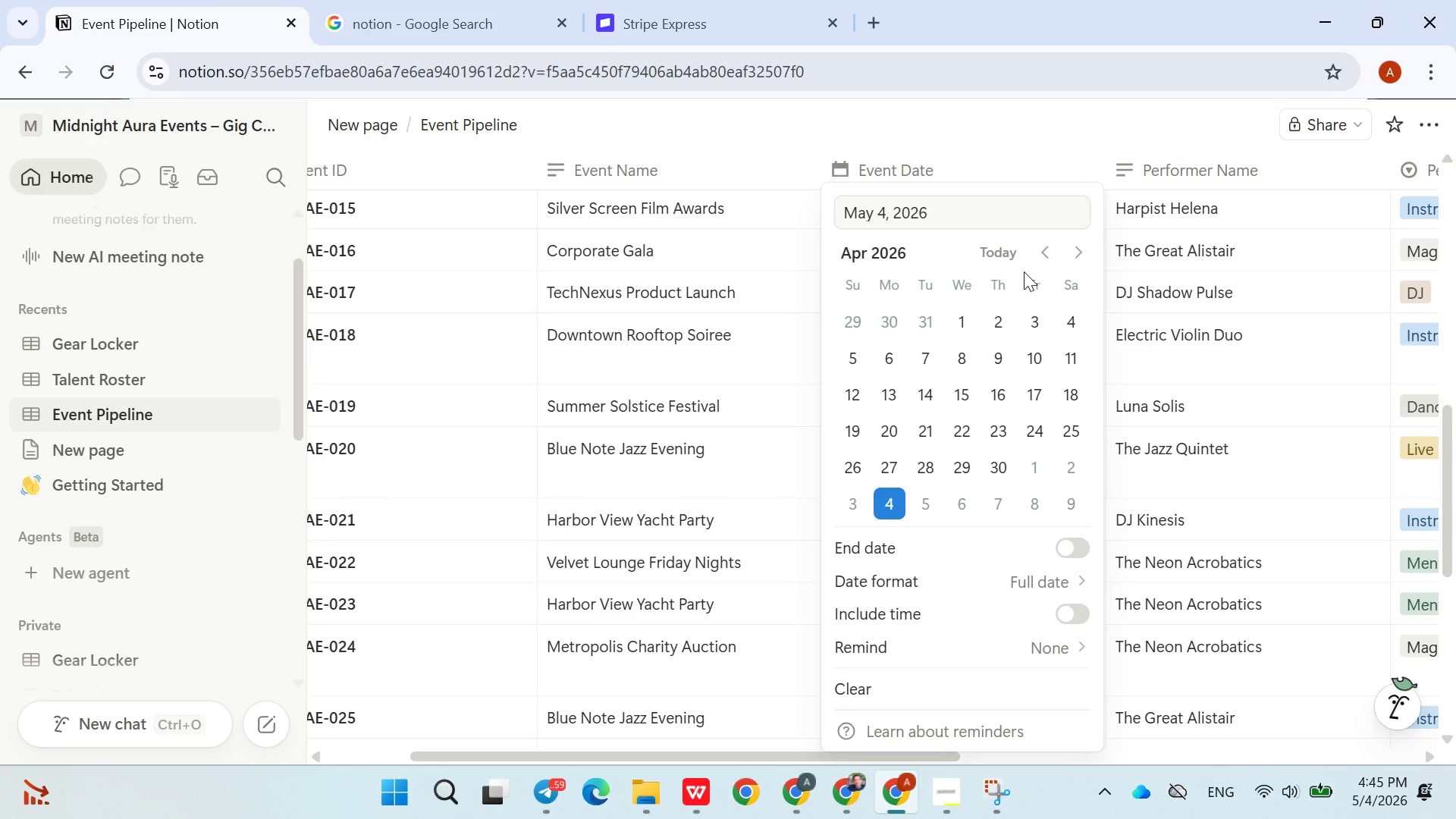 
left_click([1040, 262])
 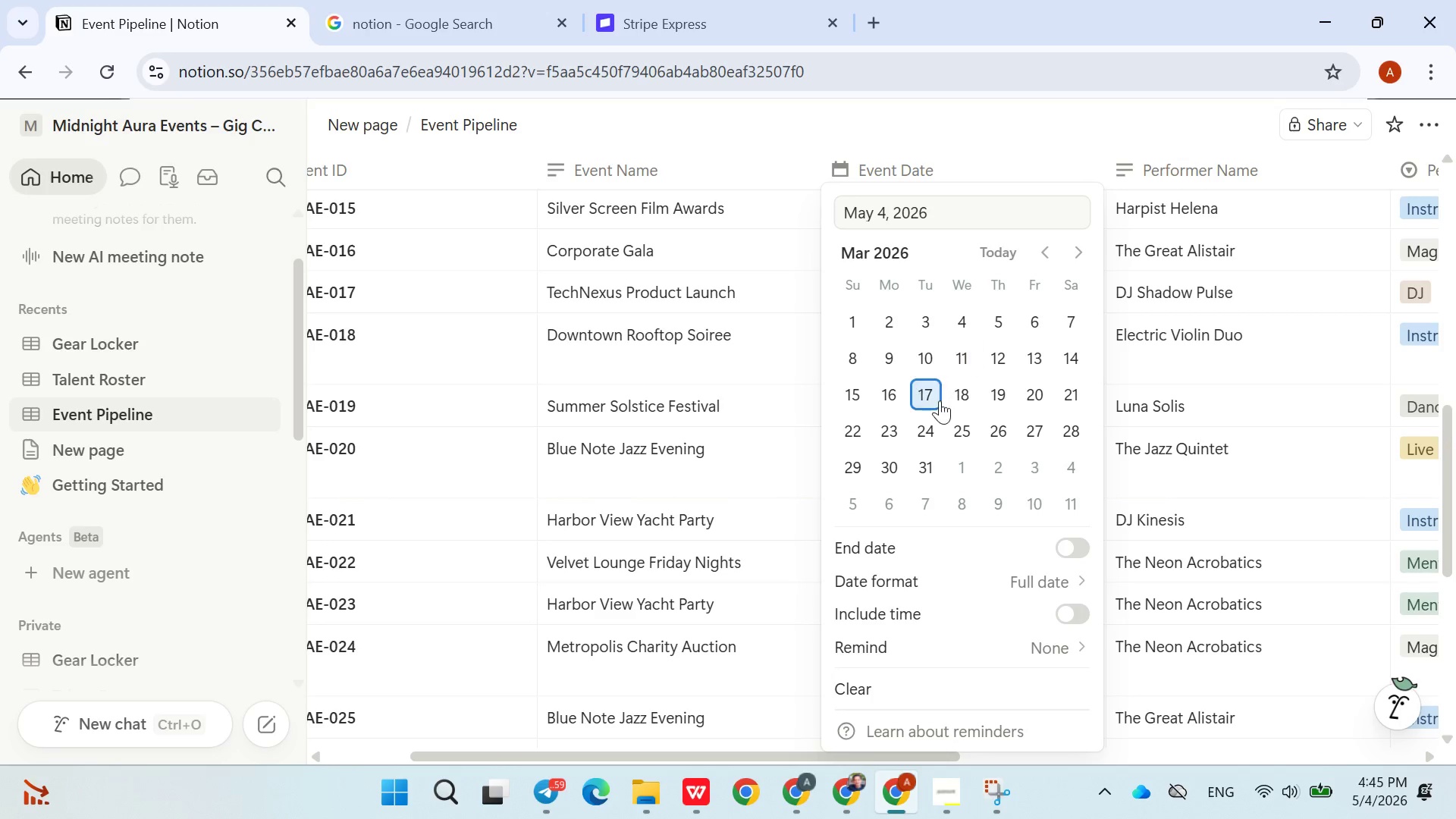 
left_click([933, 416])
 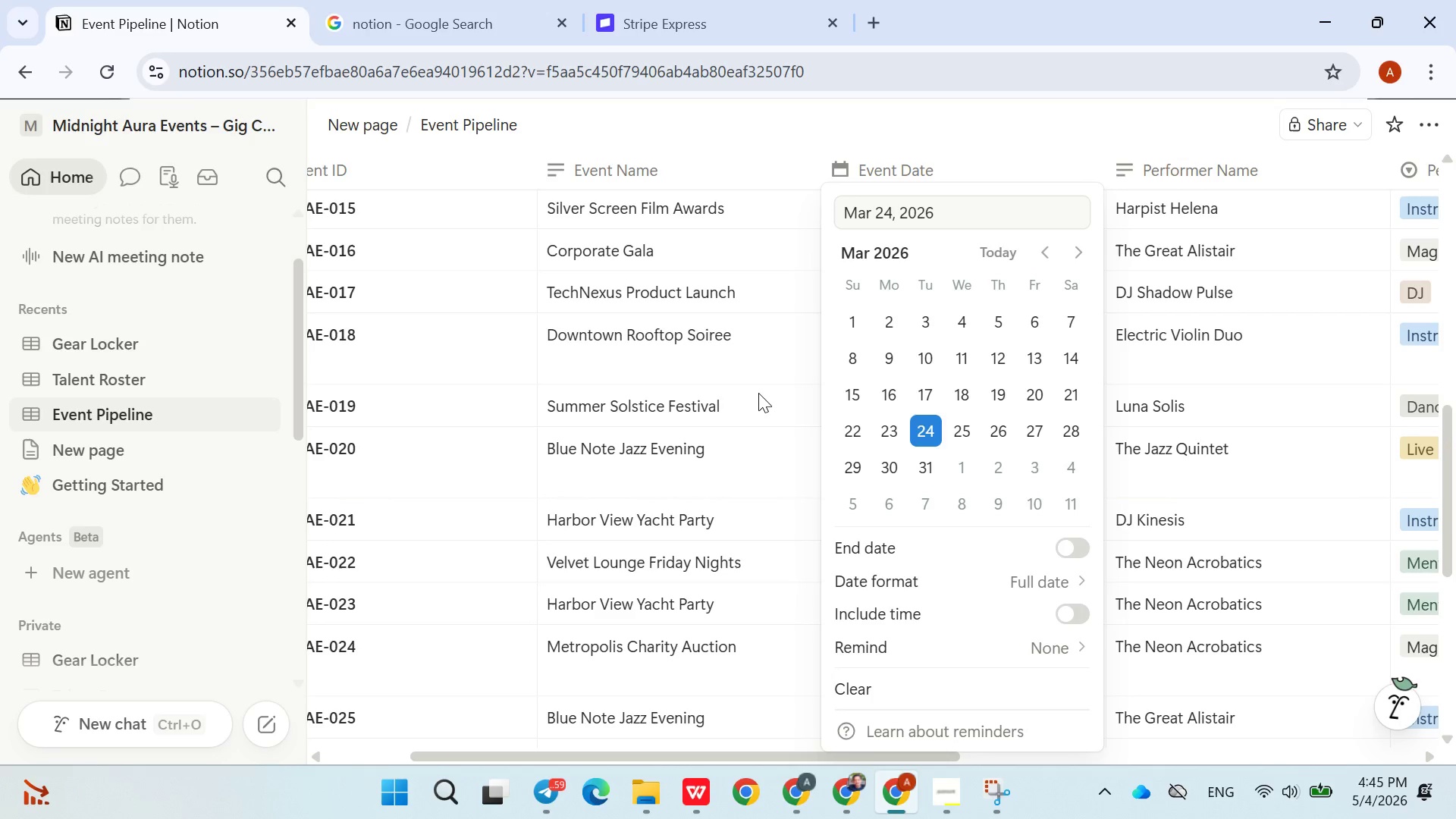 
left_click([755, 393])
 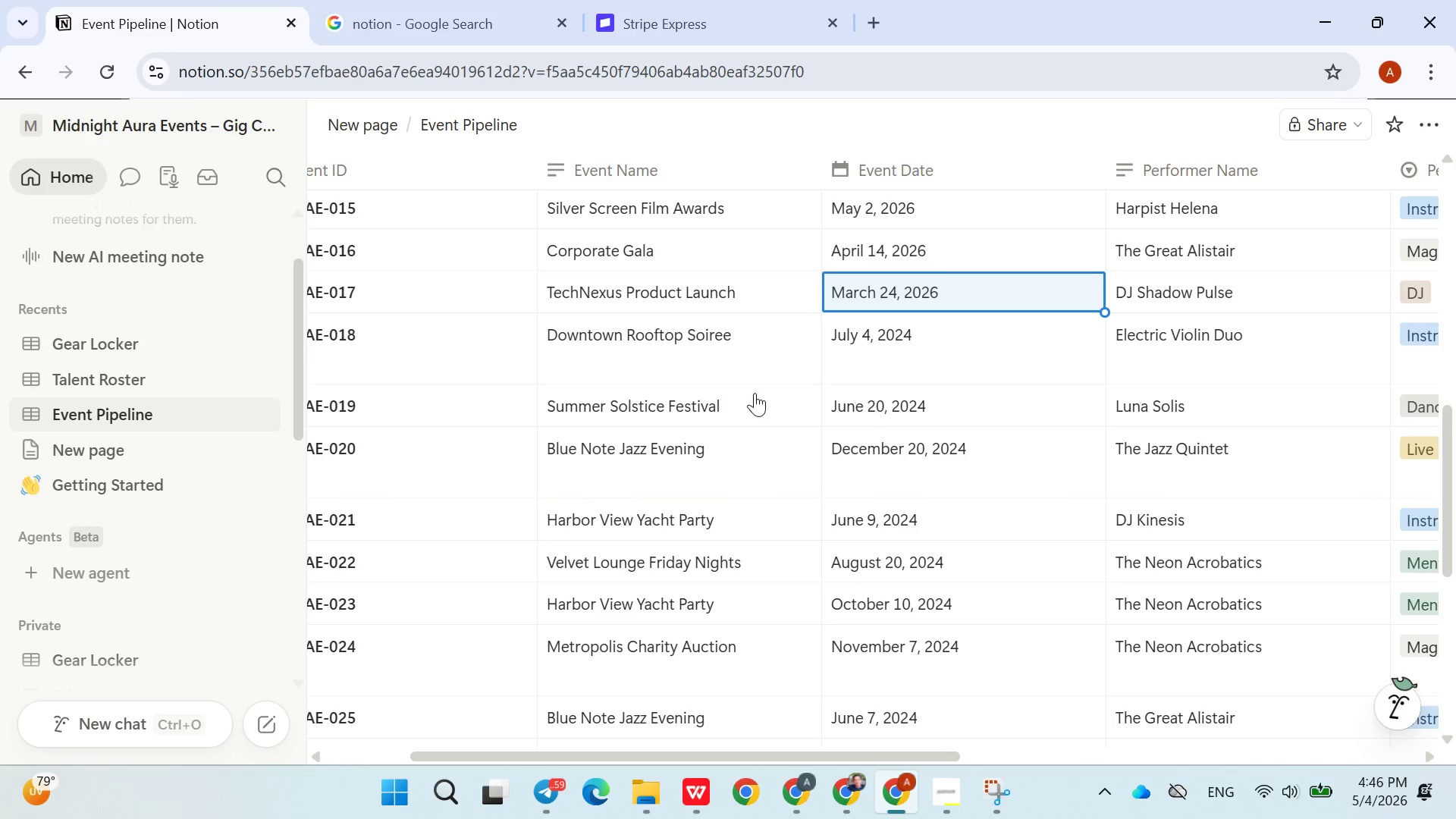 
wait(108.17)
 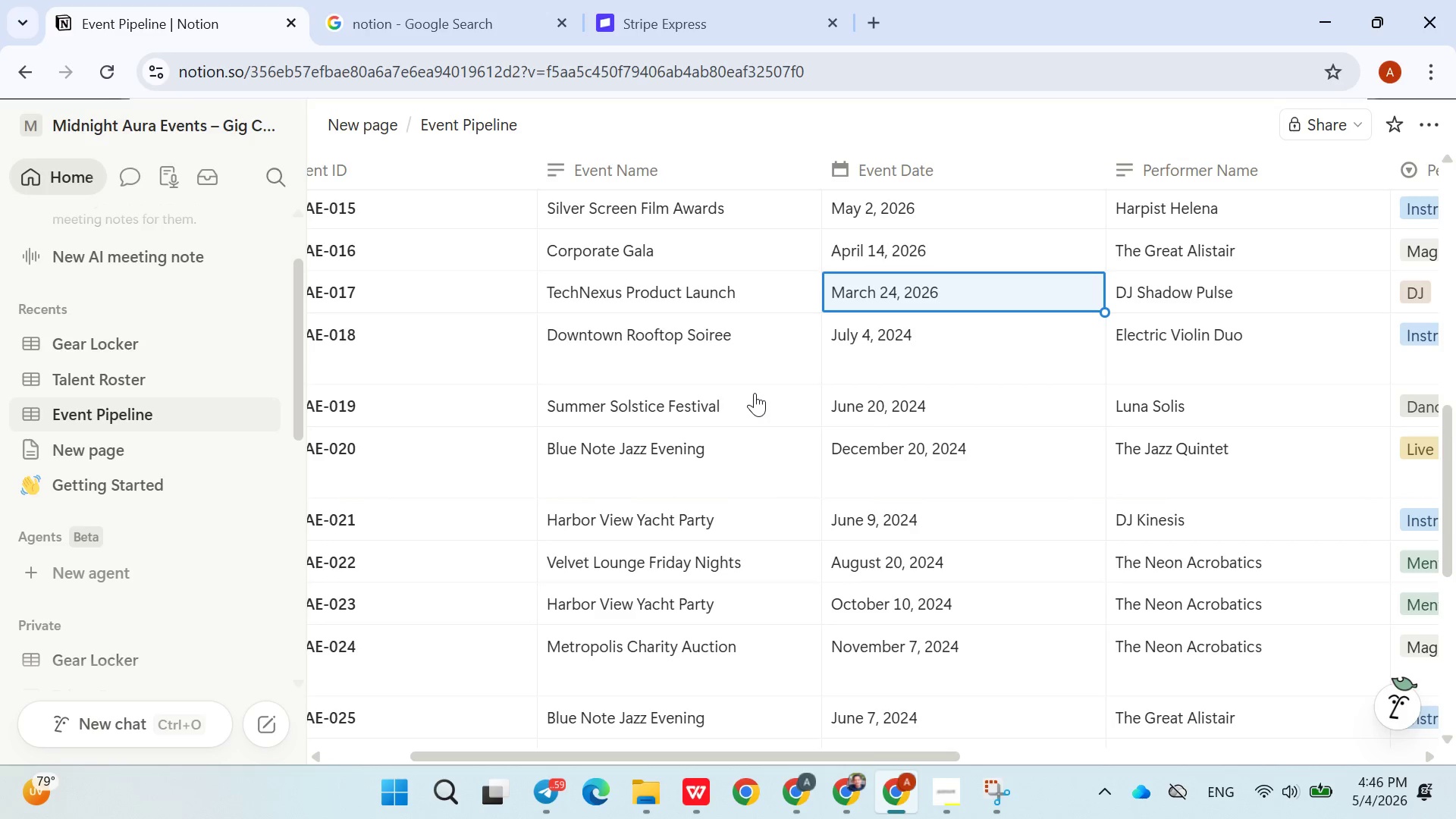 
left_click([950, 342])
 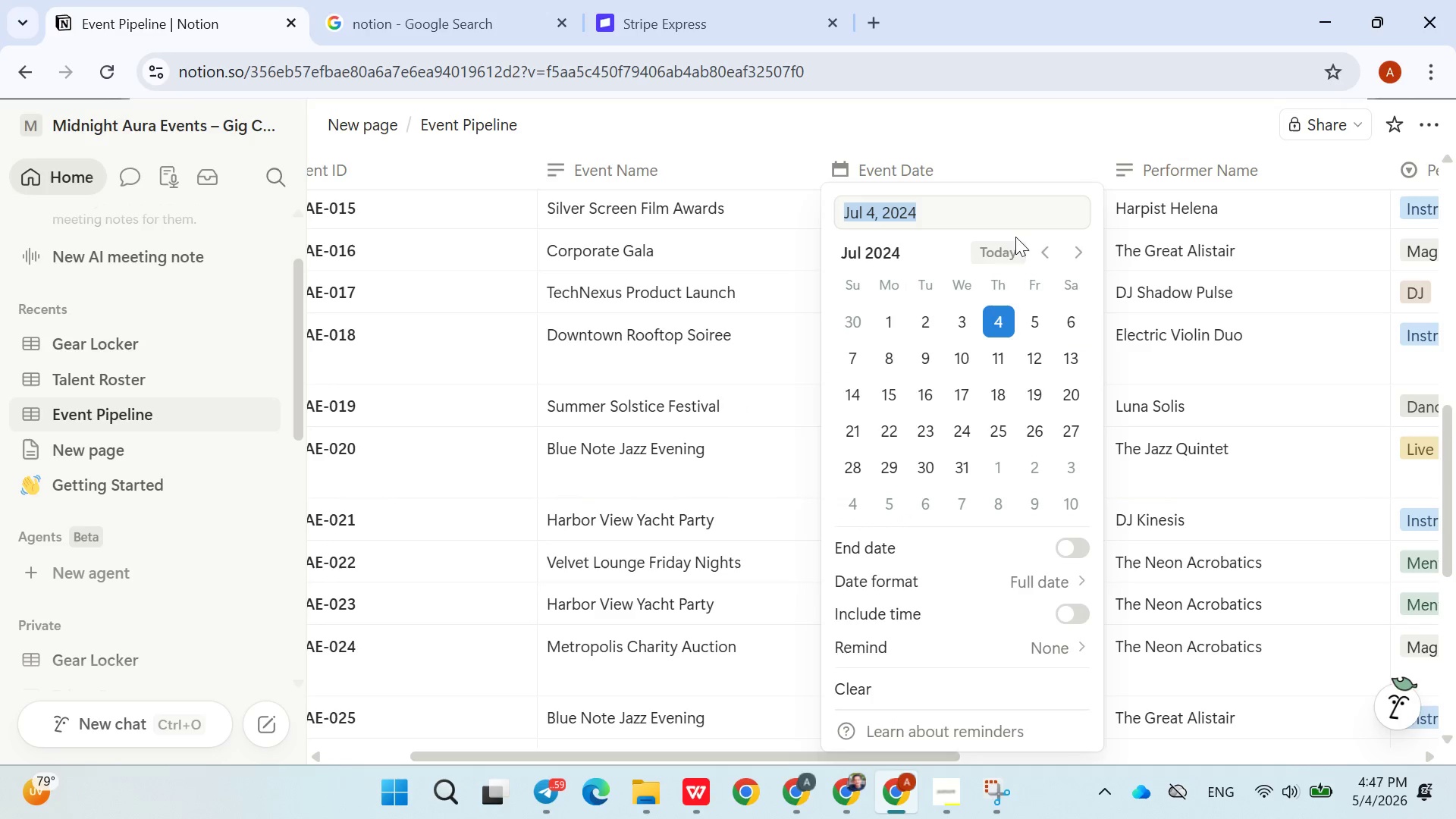 
left_click([996, 260])
 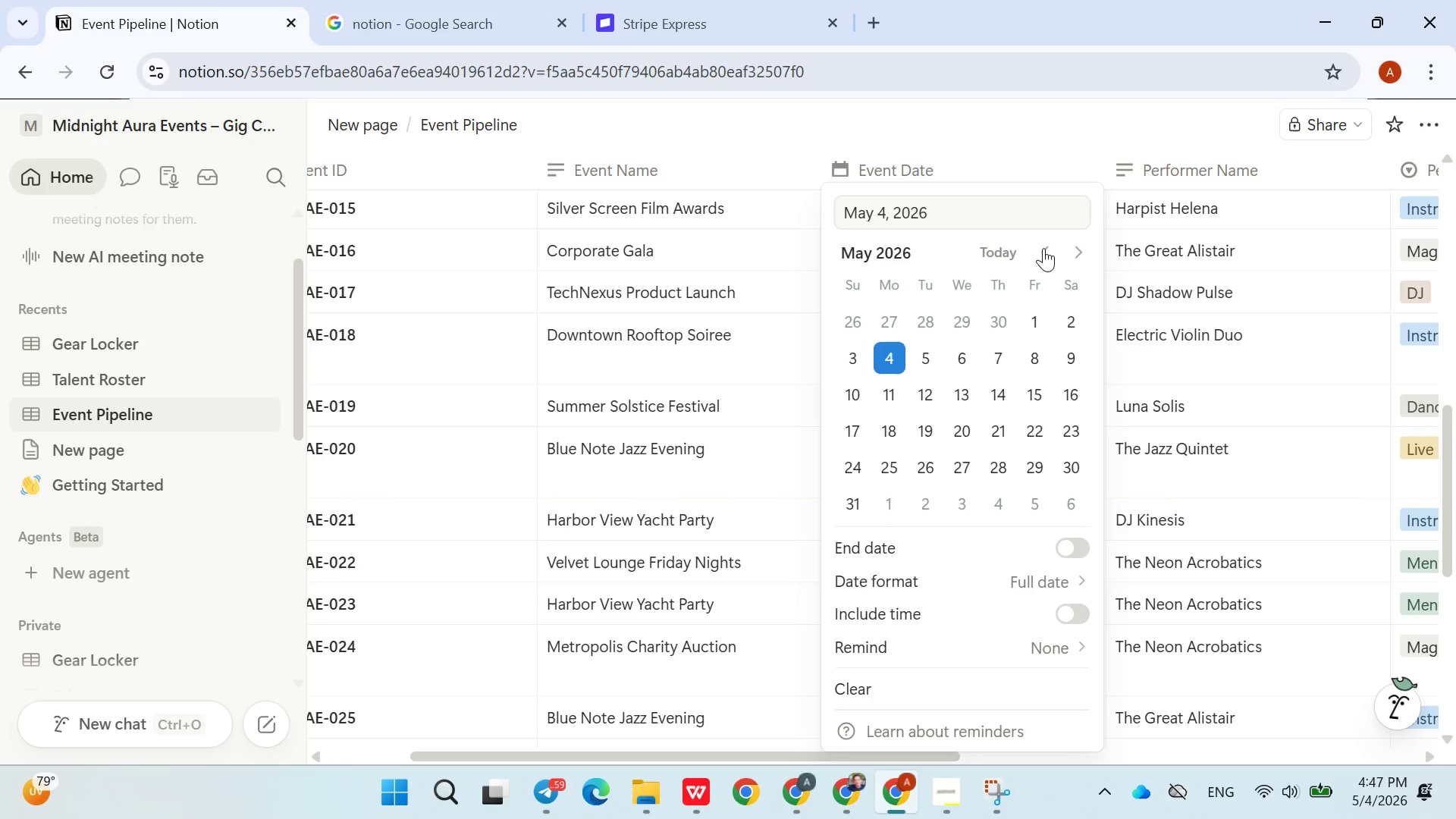 
double_click([1044, 248])
 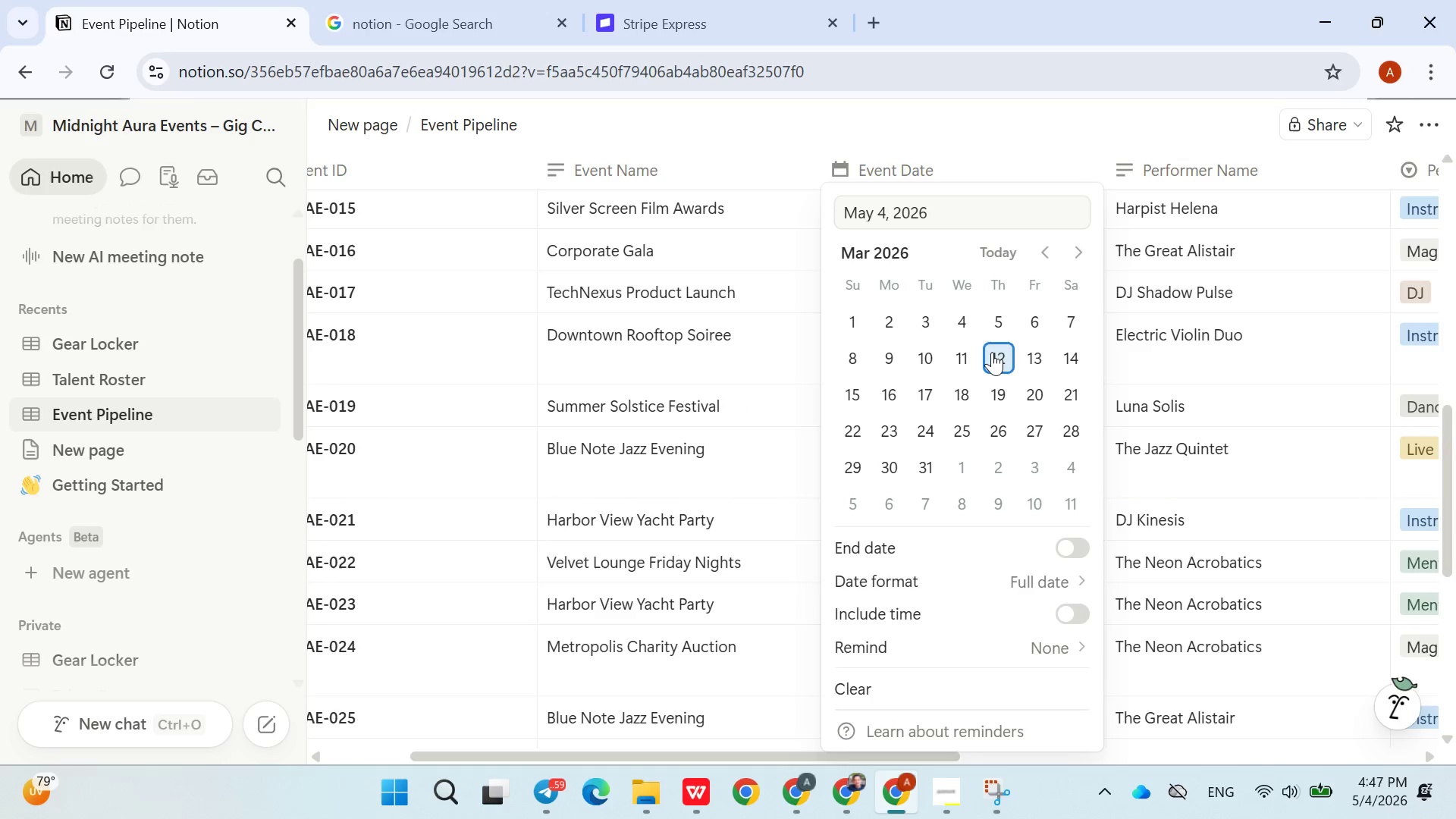 
left_click([992, 353])
 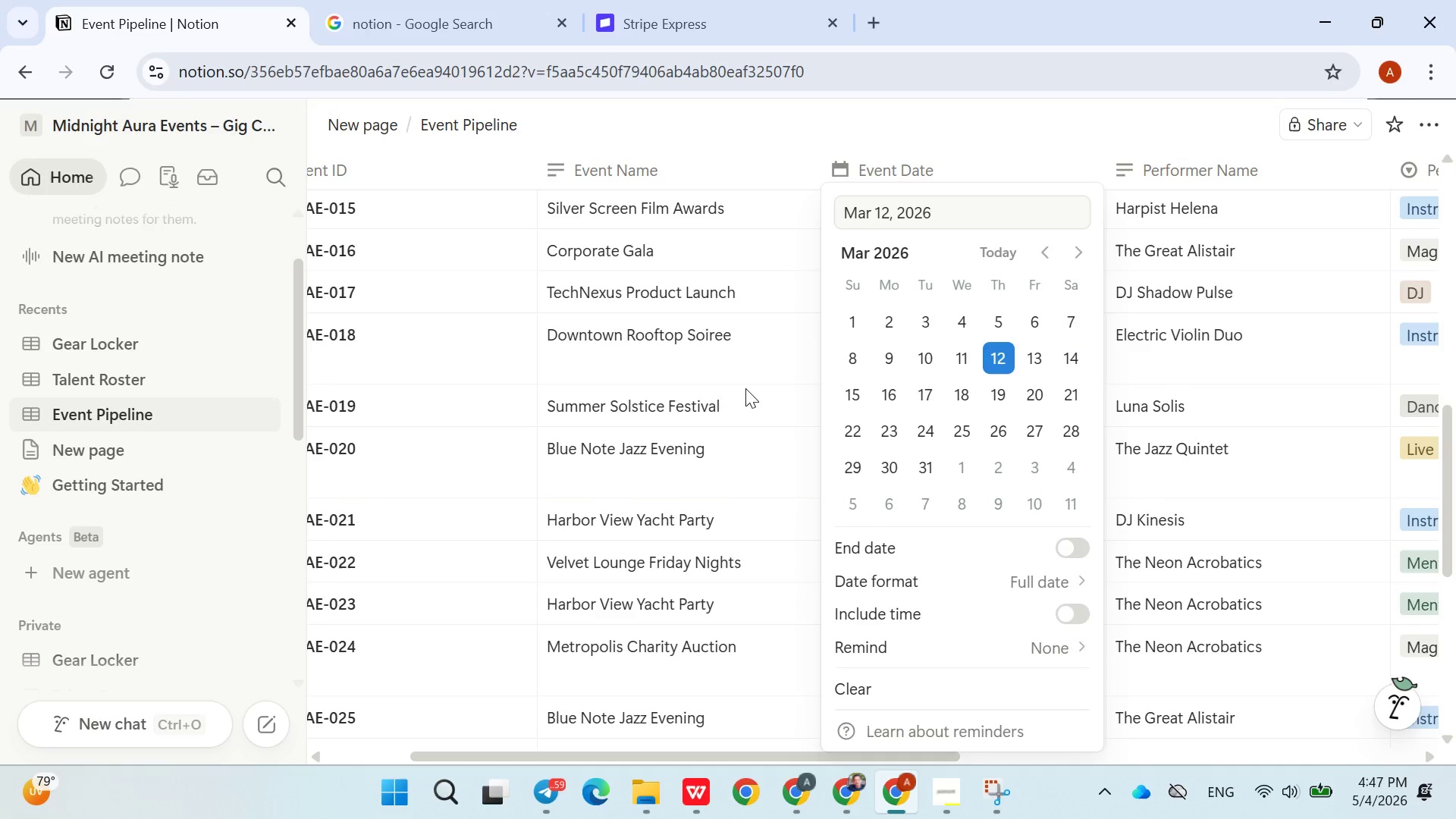 
left_click([743, 388])
 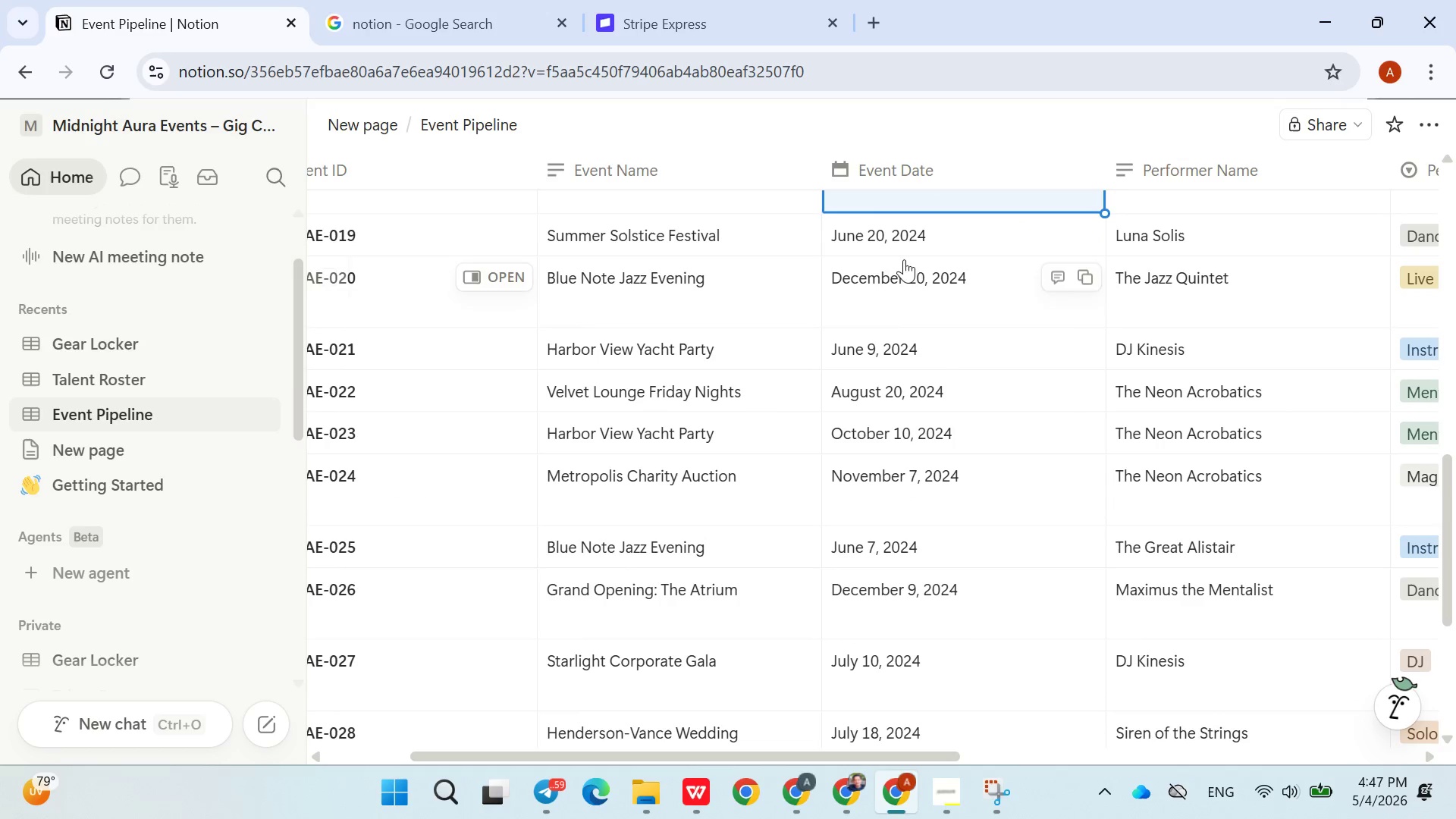 
left_click([911, 238])
 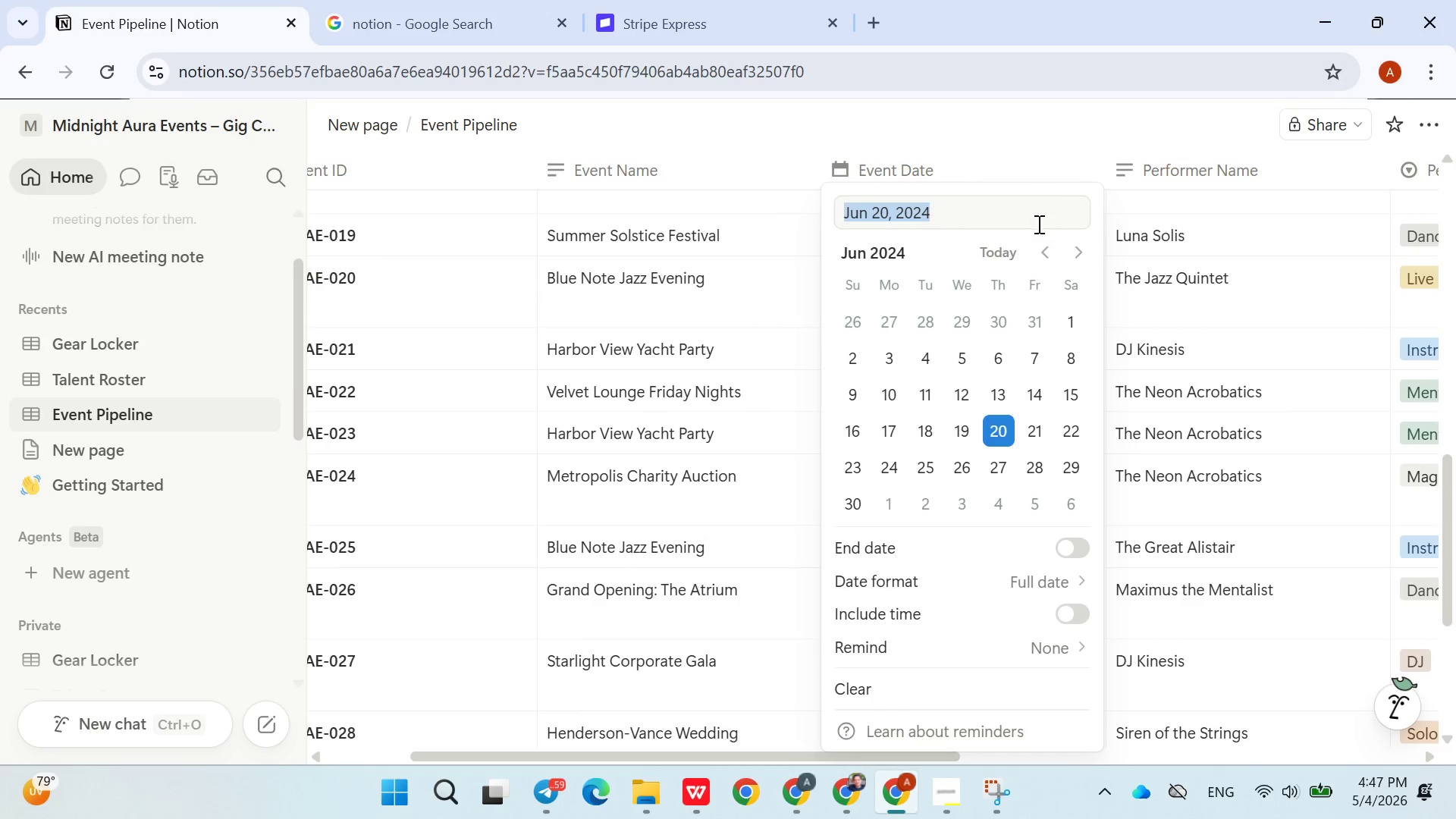 
left_click([1021, 246])
 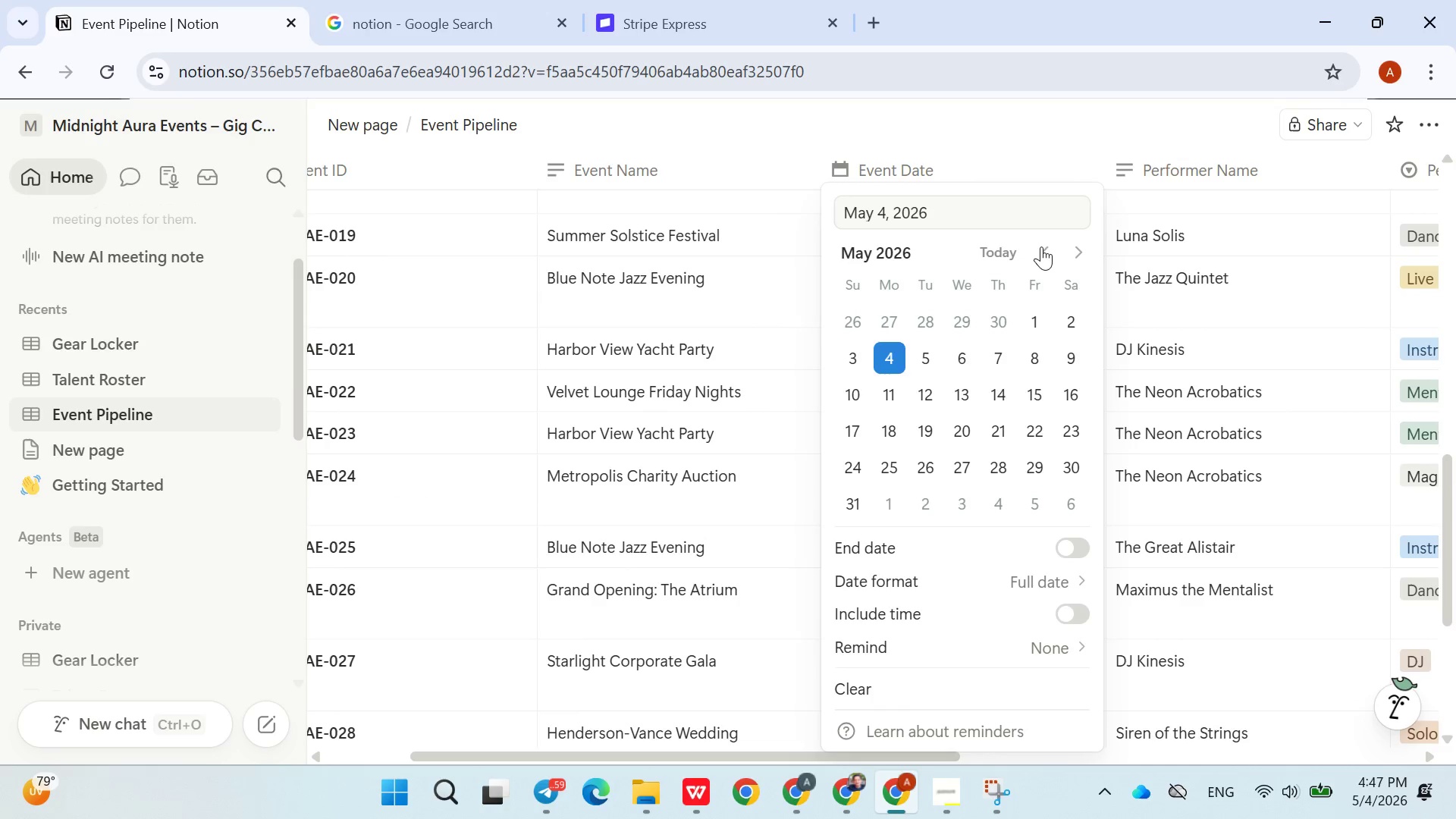 
left_click([1042, 247])
 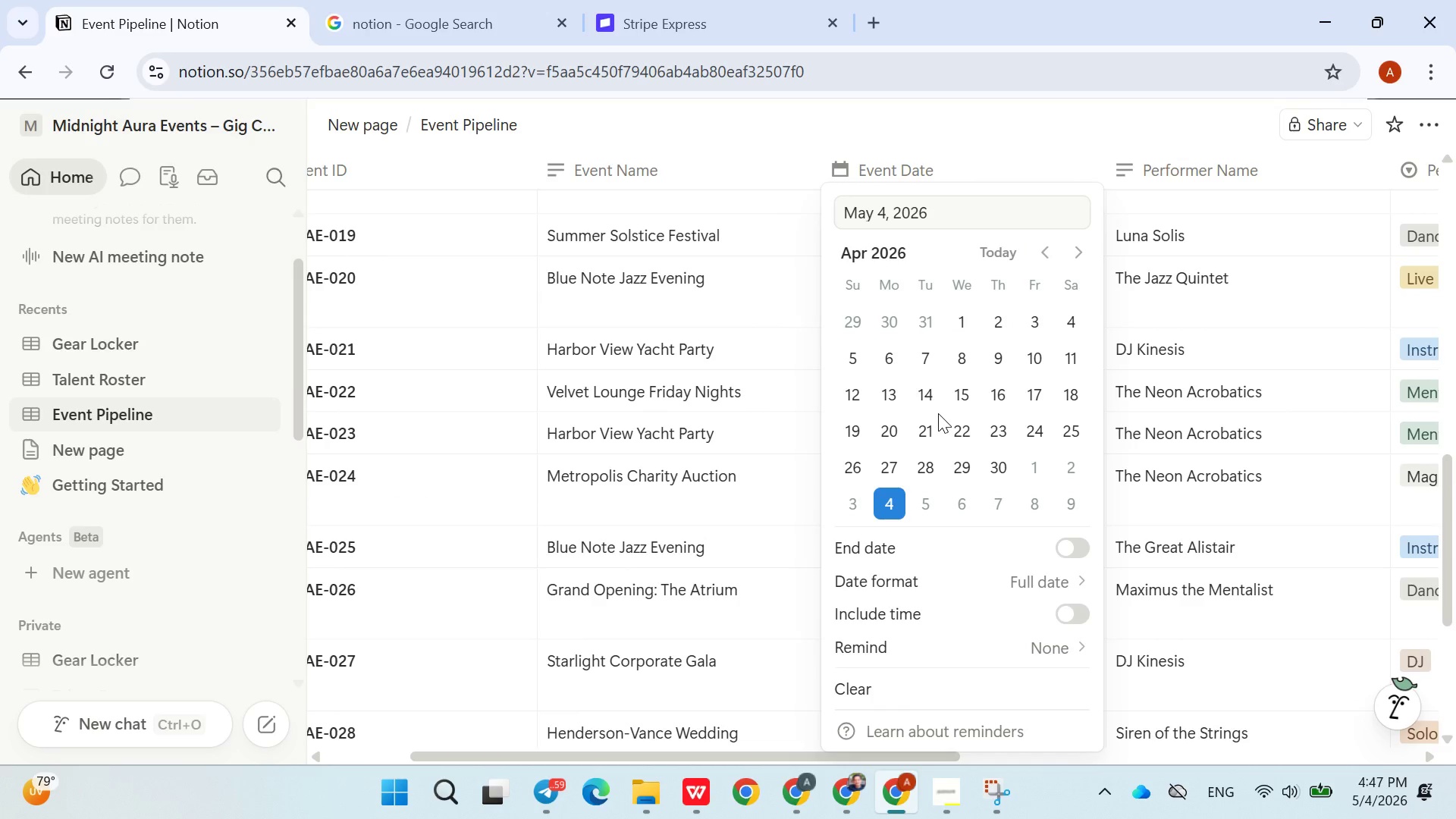 
double_click([933, 401])
 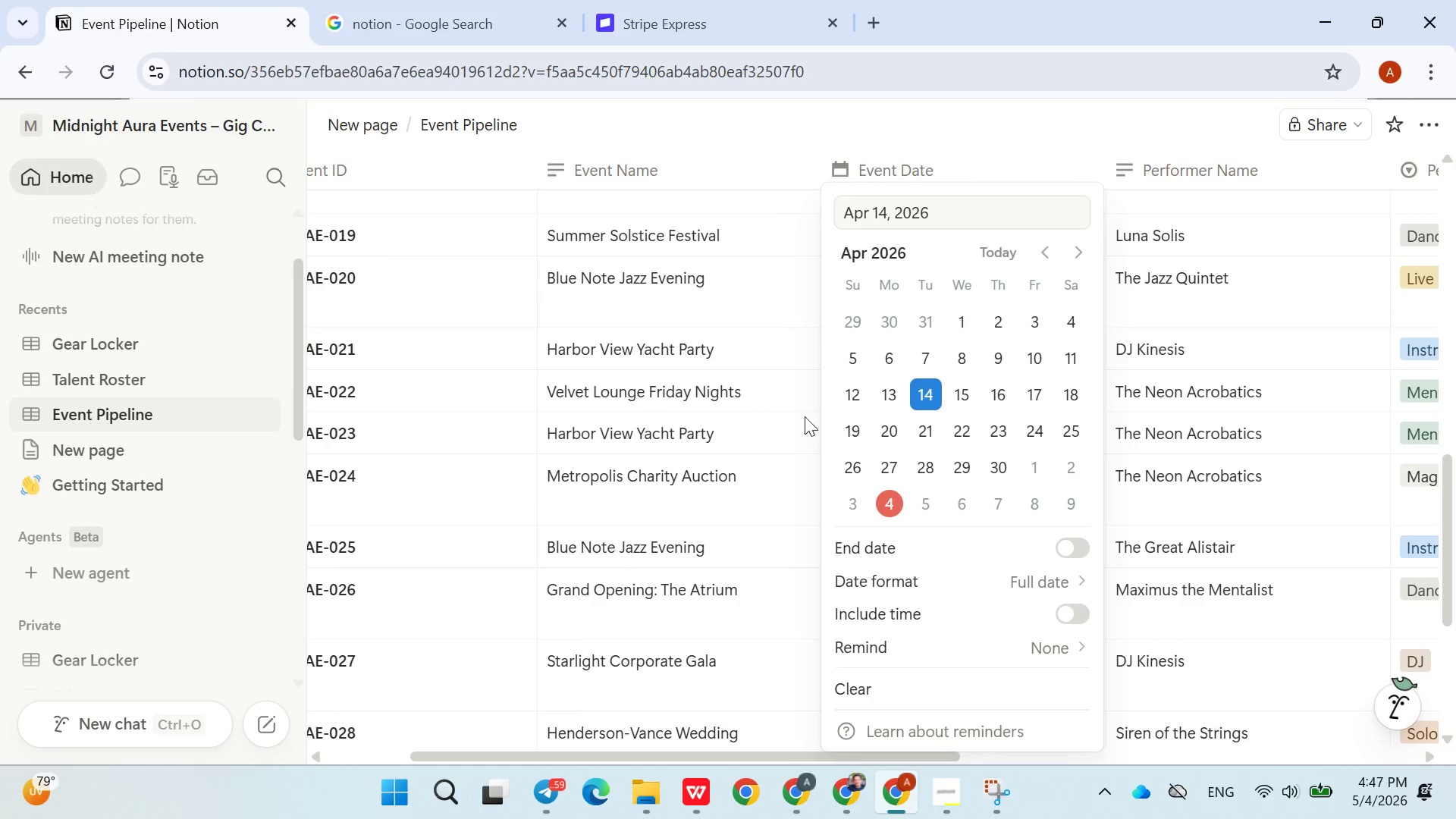 
triple_click([795, 416])
 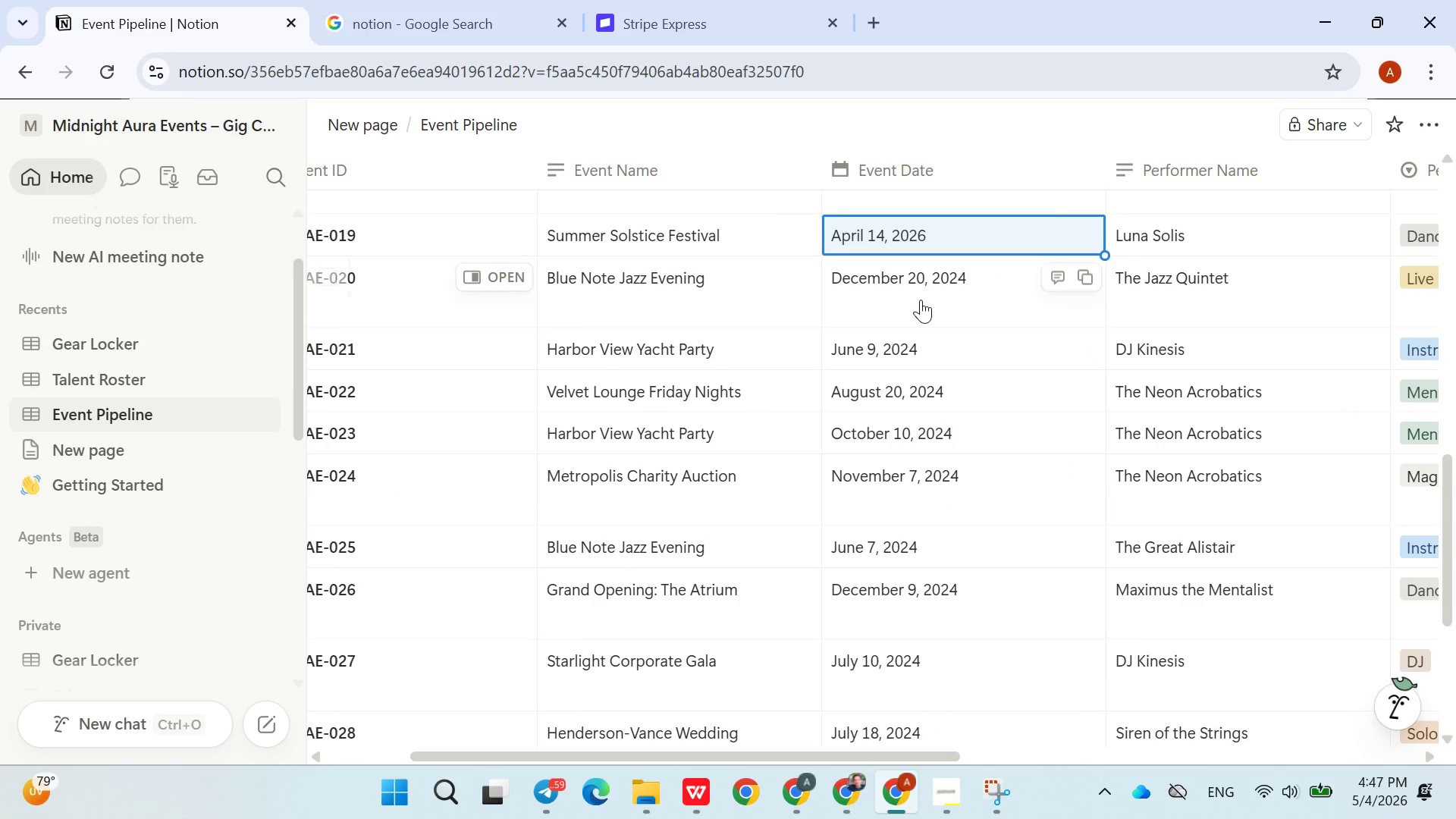 
double_click([921, 300])
 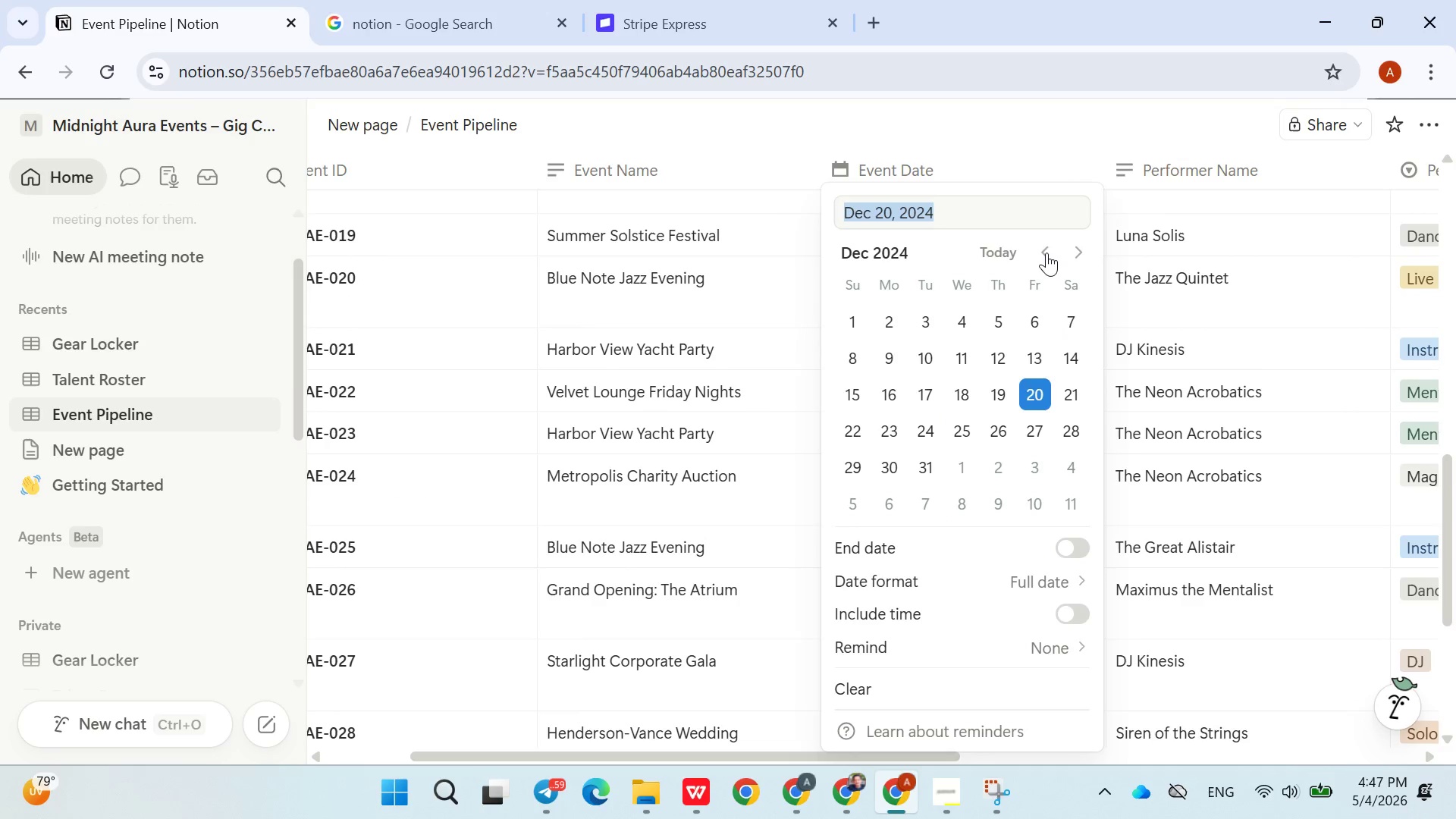 
left_click([1050, 252])
 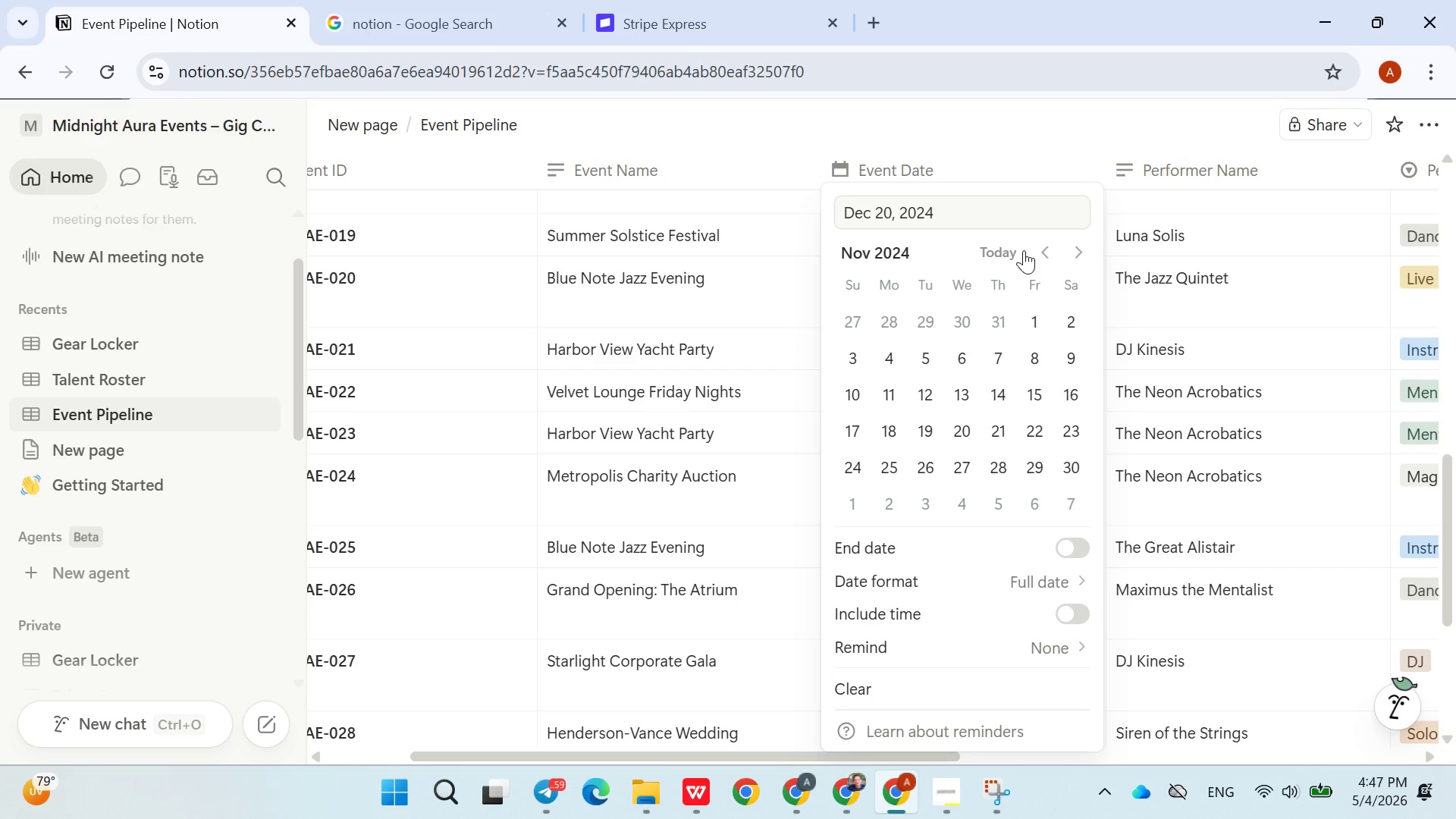 
left_click([1020, 249])
 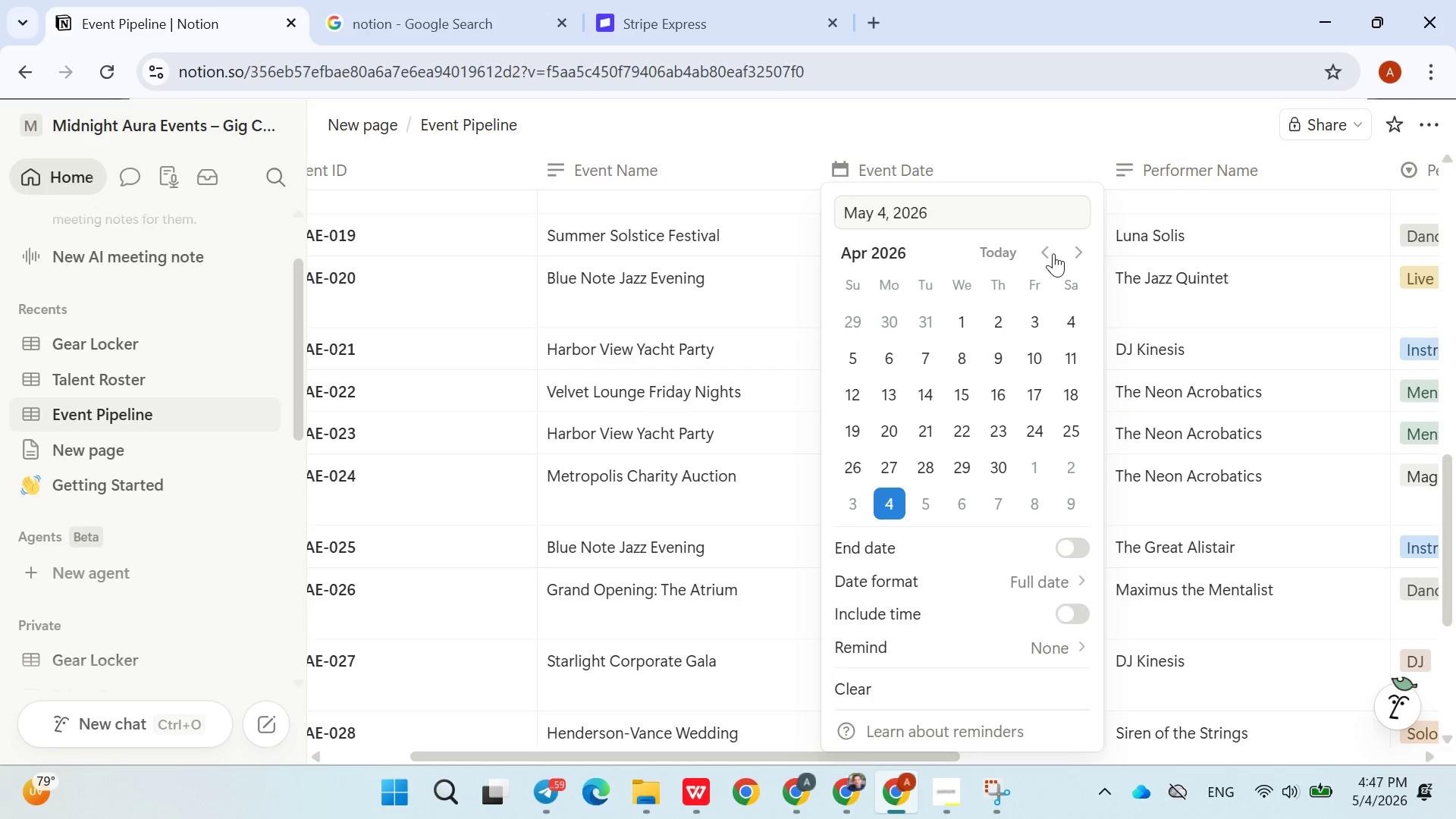 
double_click([976, 375])
 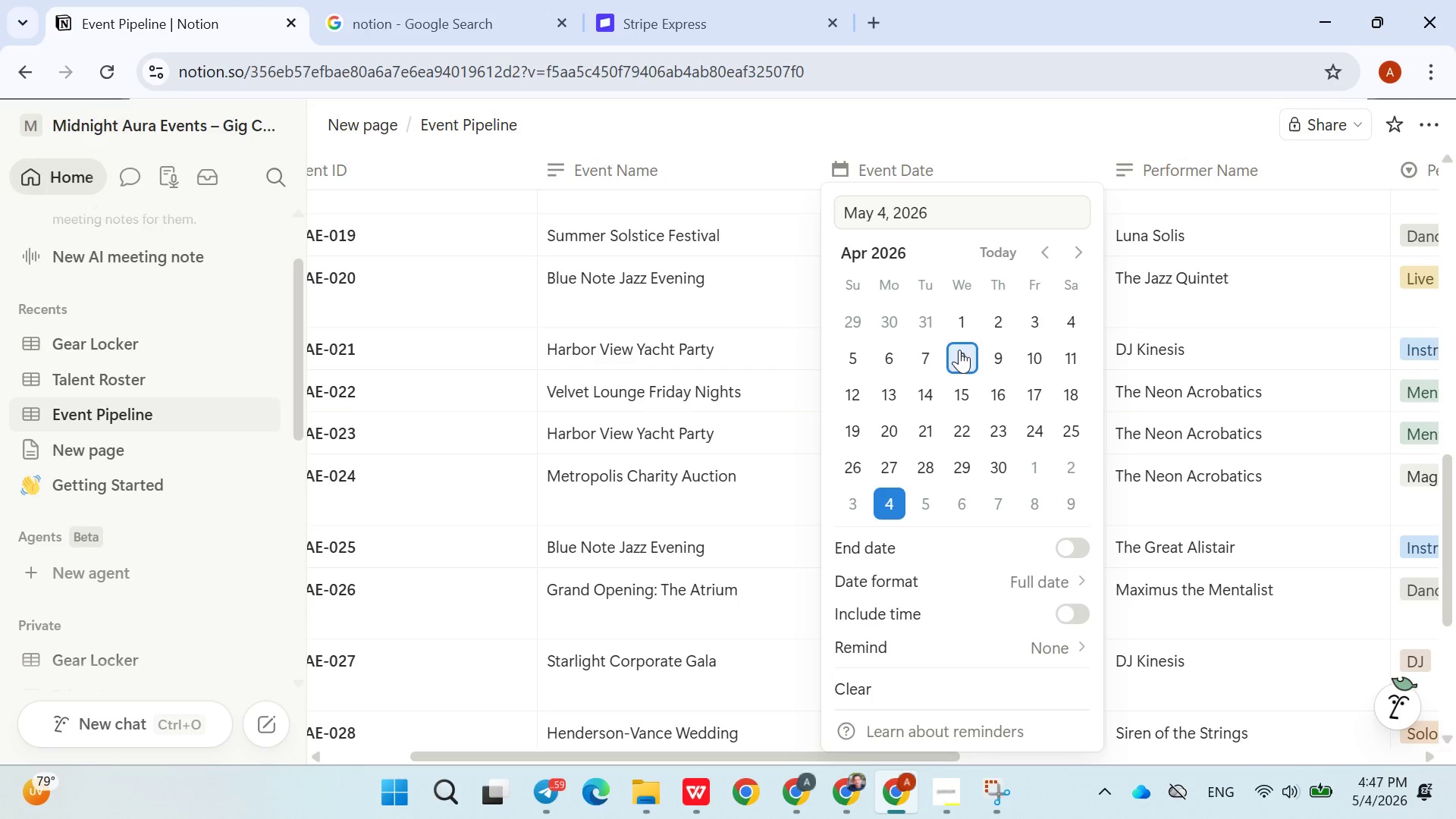 
left_click([959, 350])
 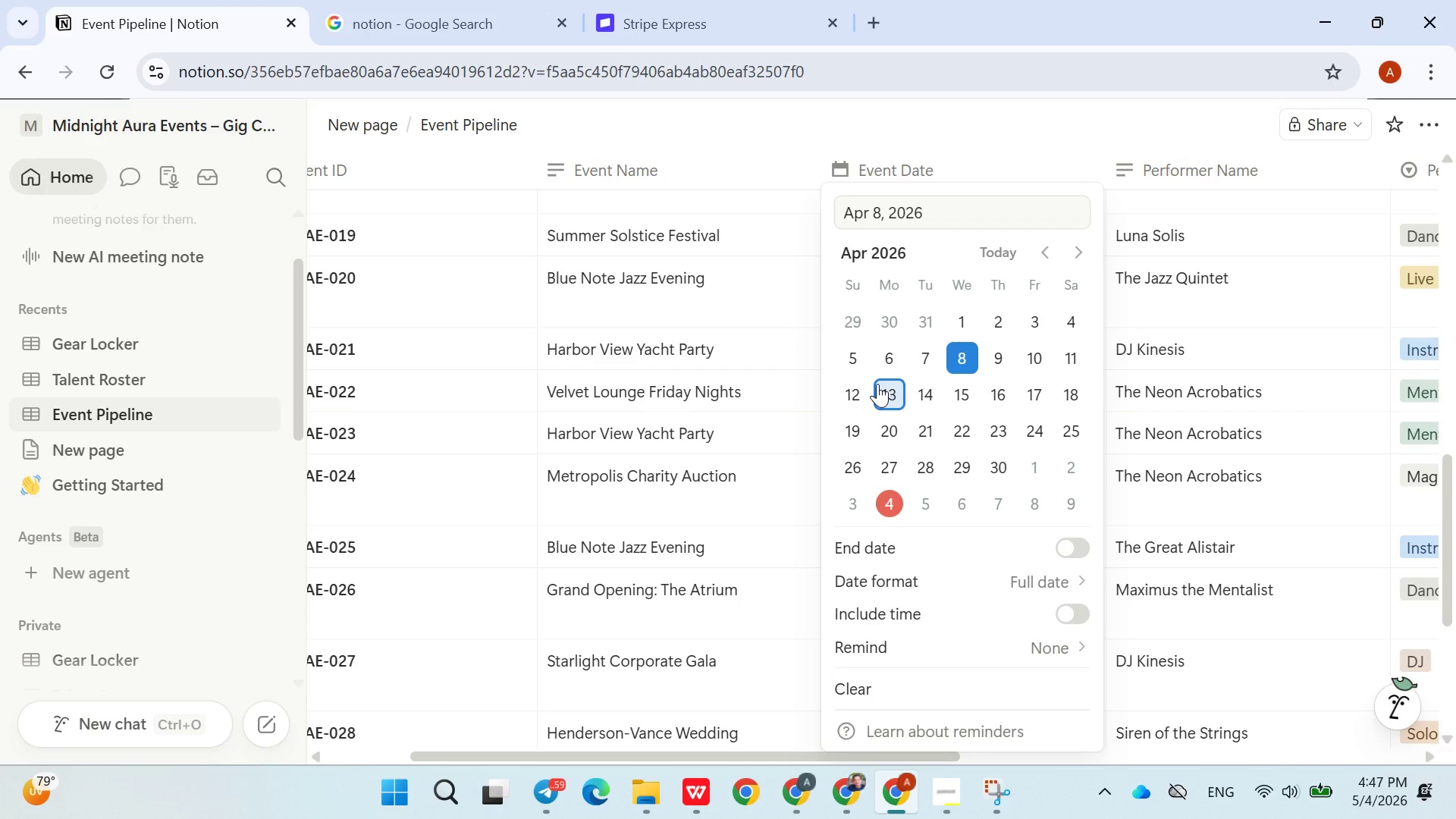 
left_click([791, 439])
 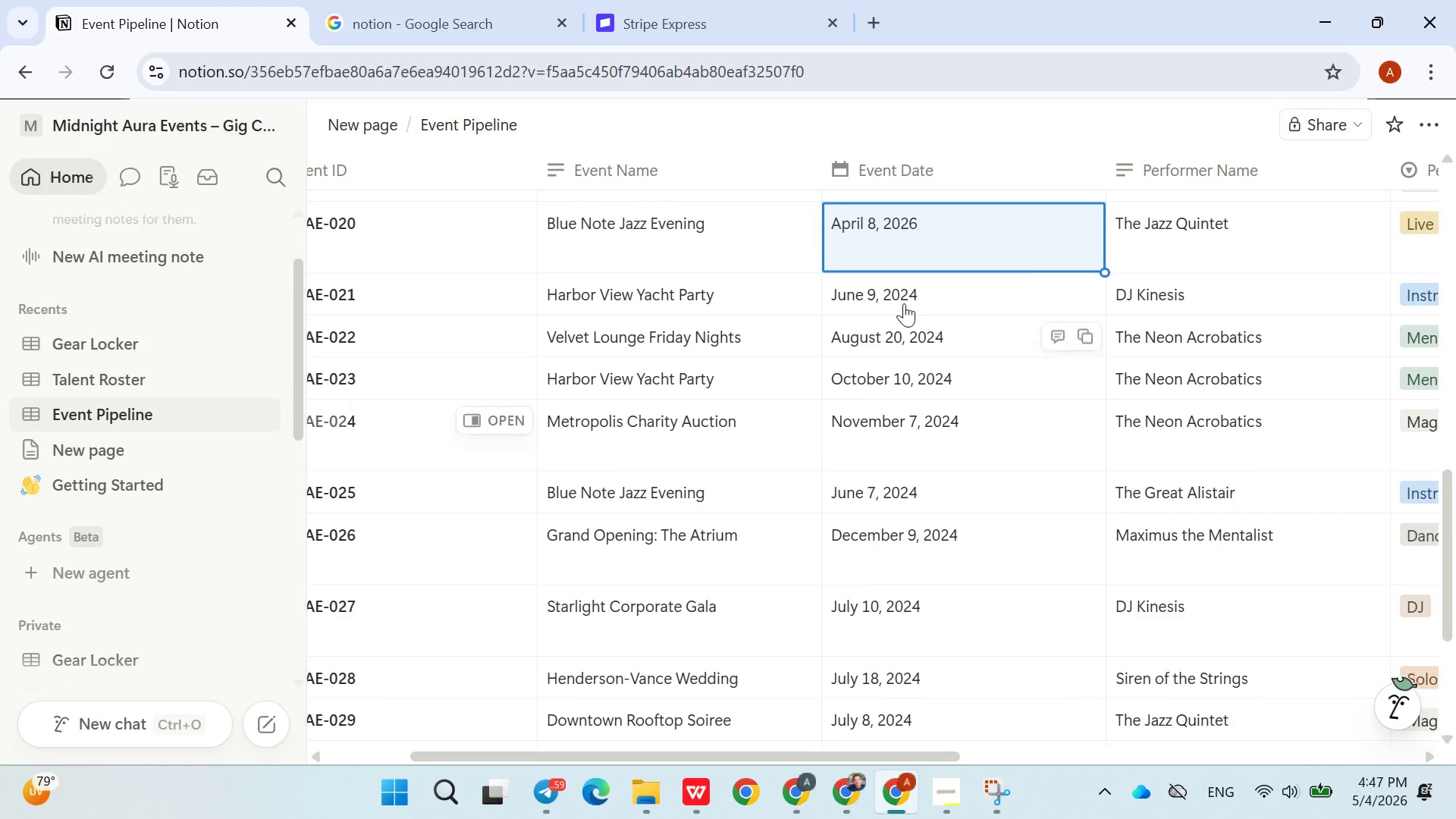 
left_click([916, 296])
 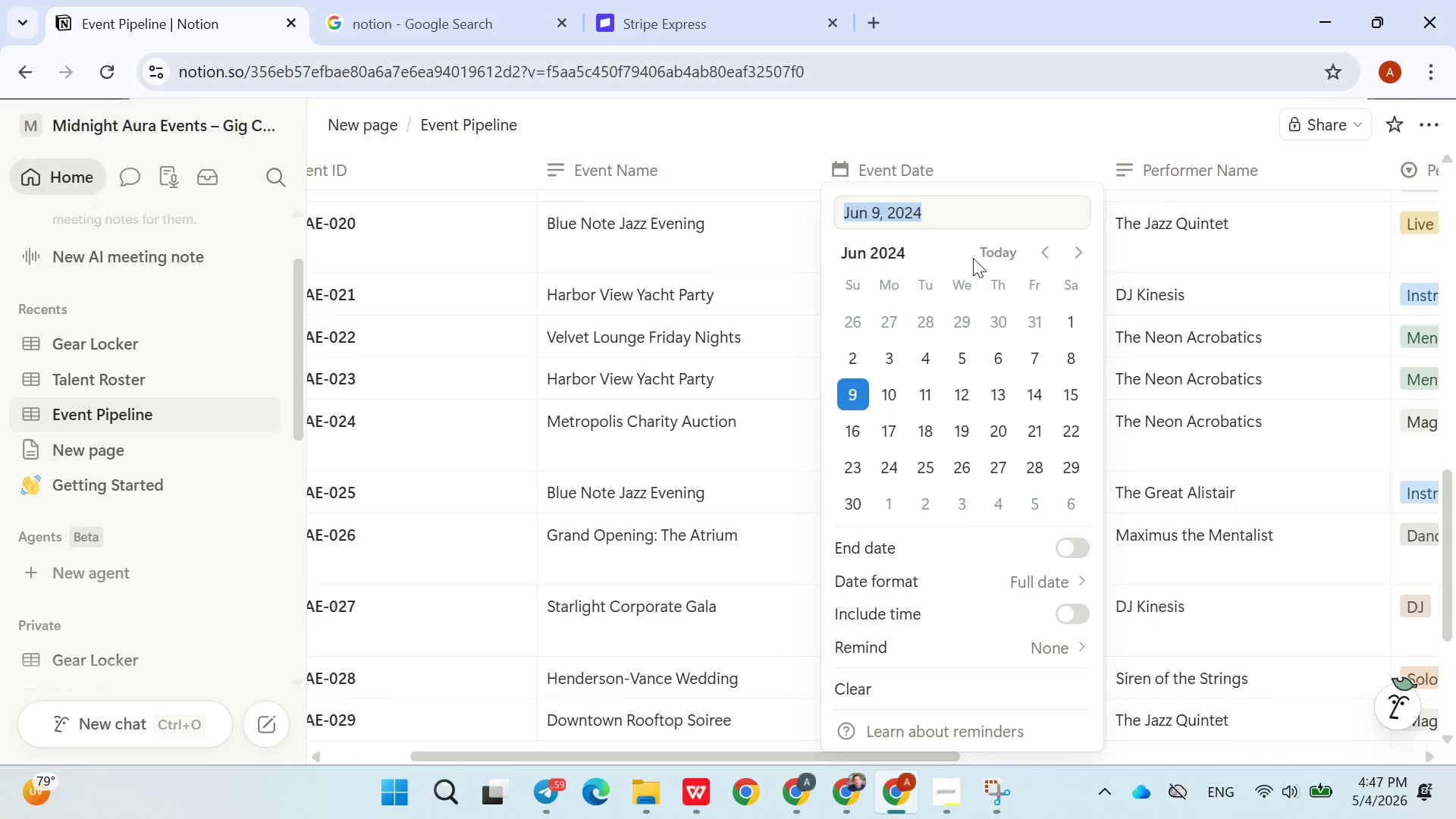 
left_click([992, 248])
 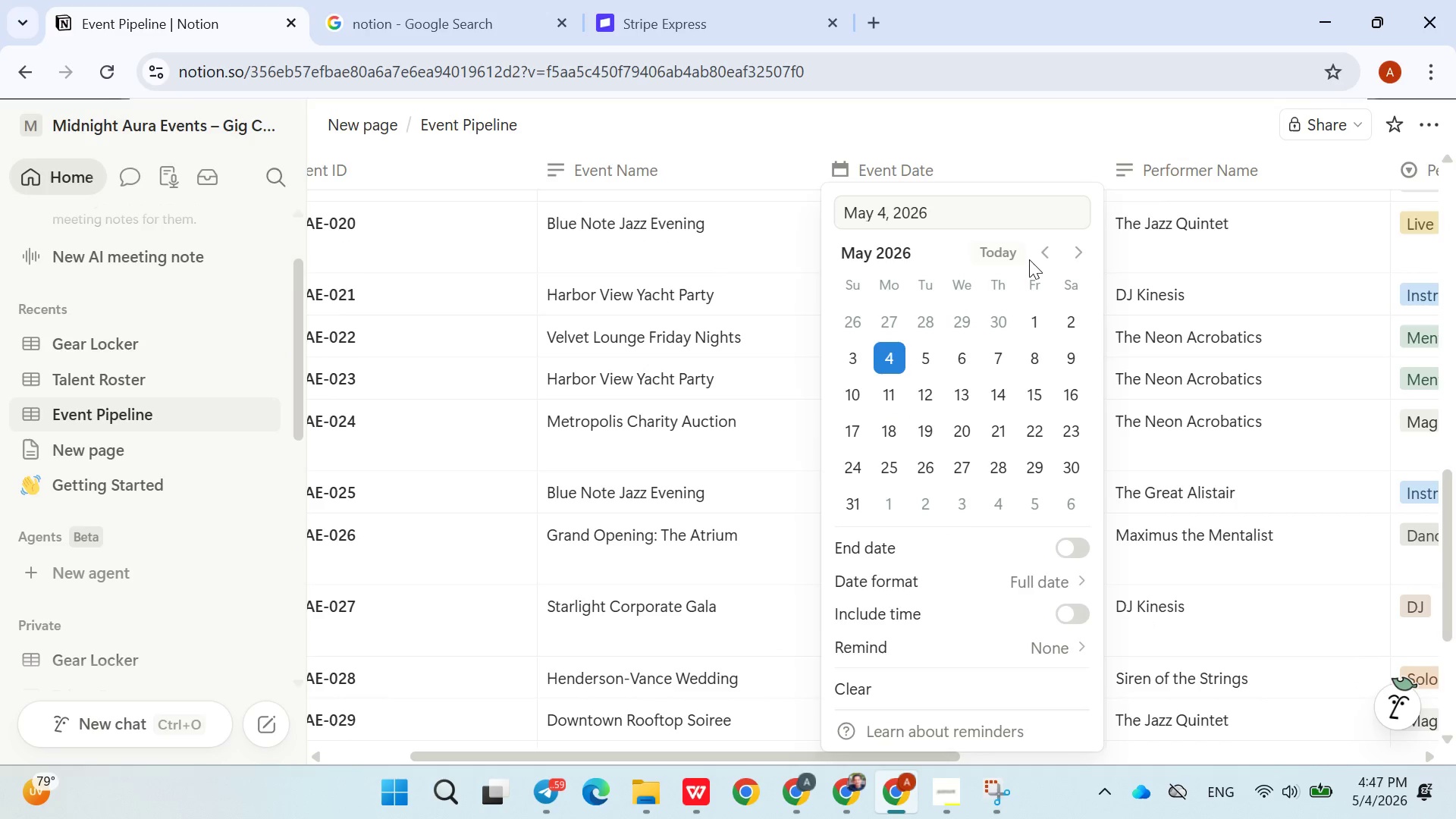 
left_click([1034, 256])
 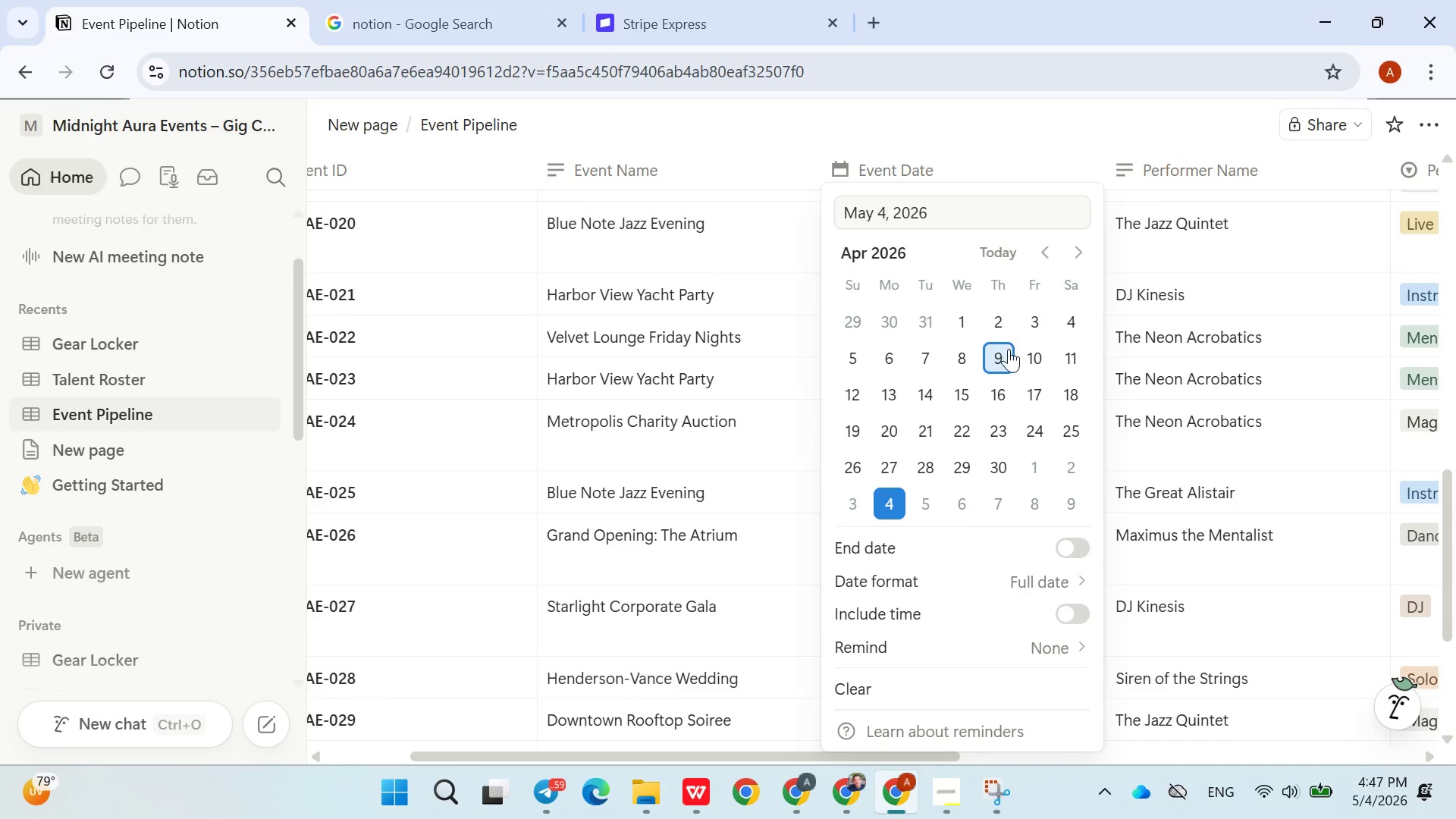 
left_click([1007, 352])
 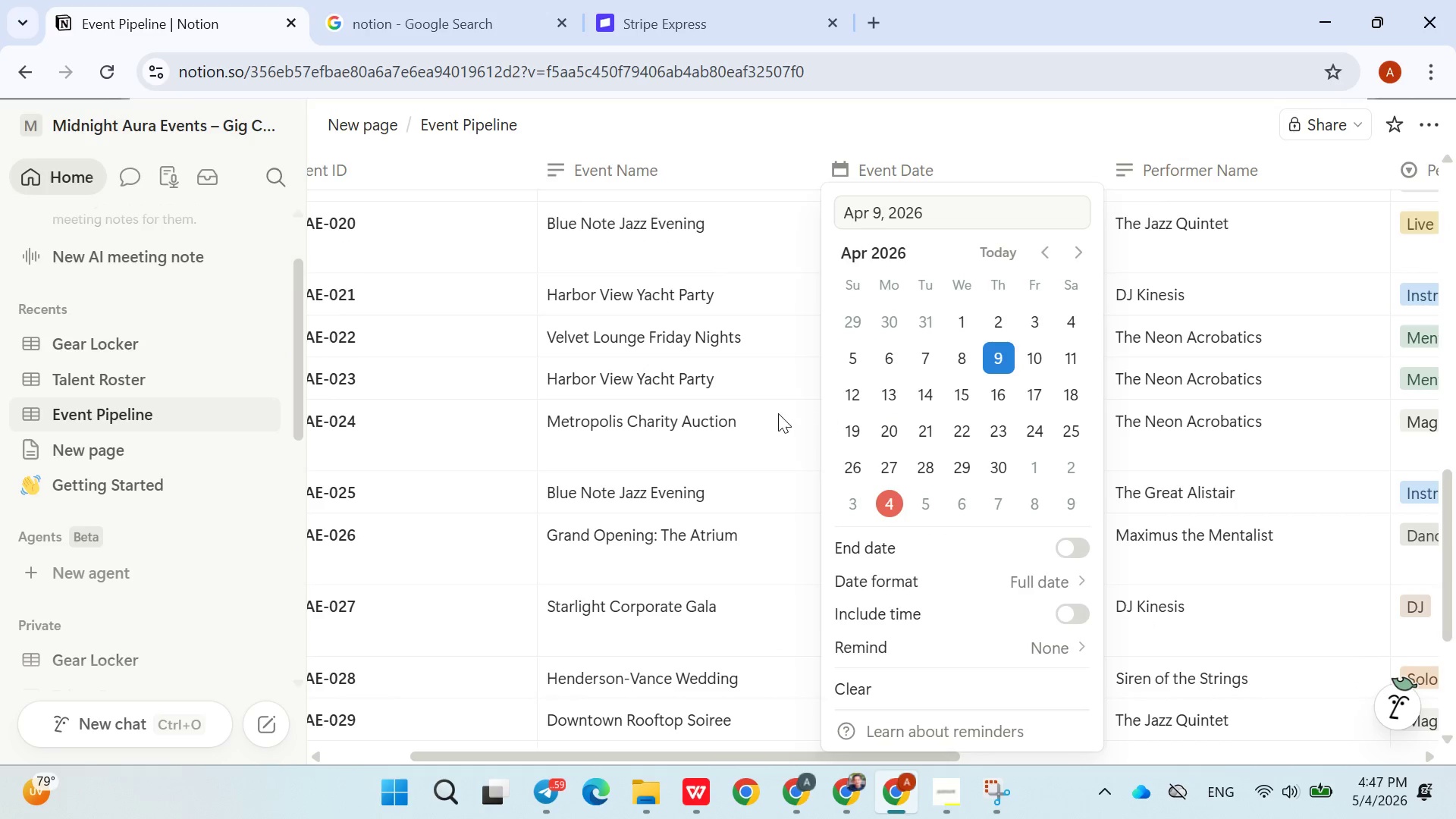 
left_click([775, 413])
 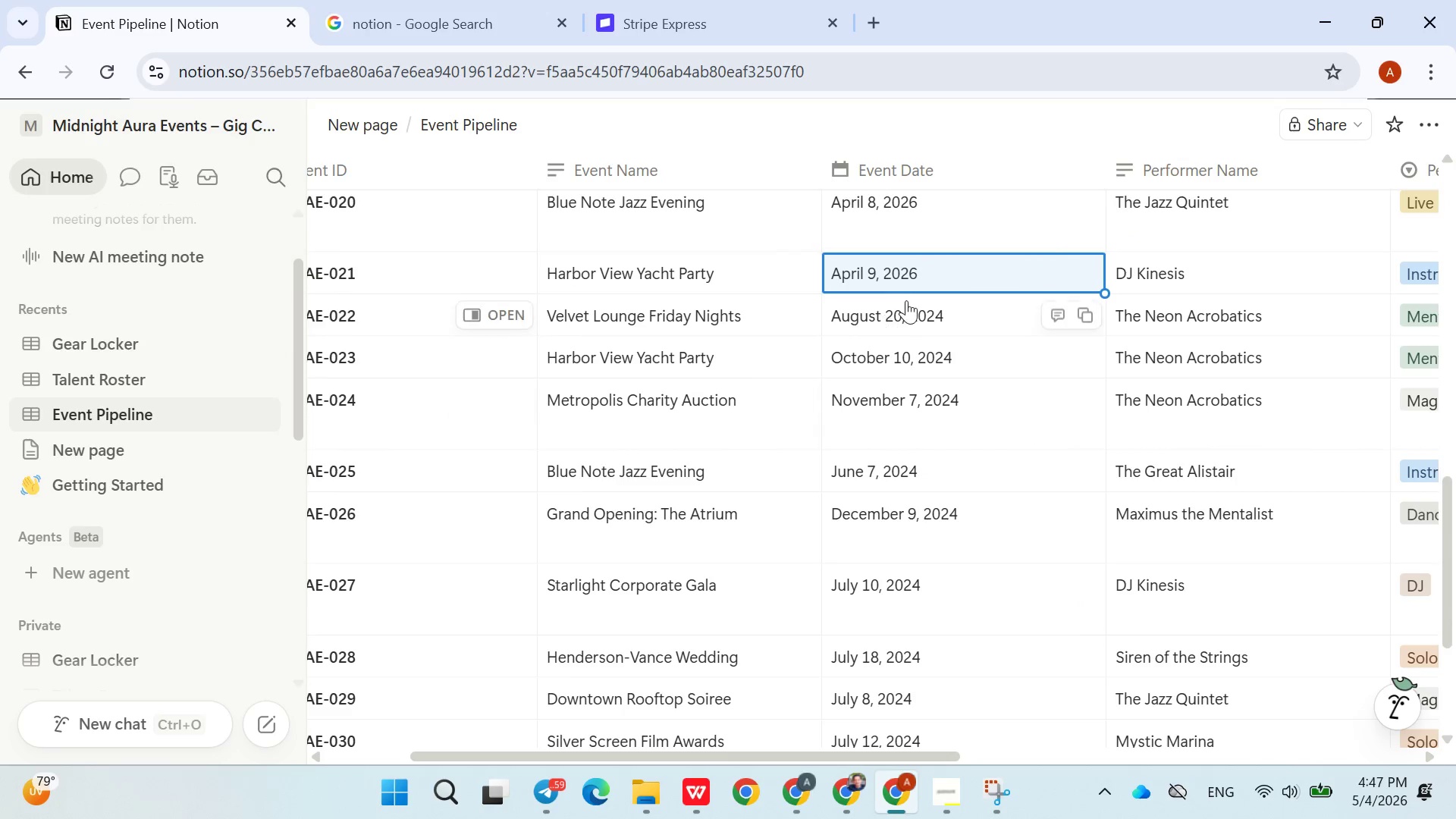 
left_click([913, 300])
 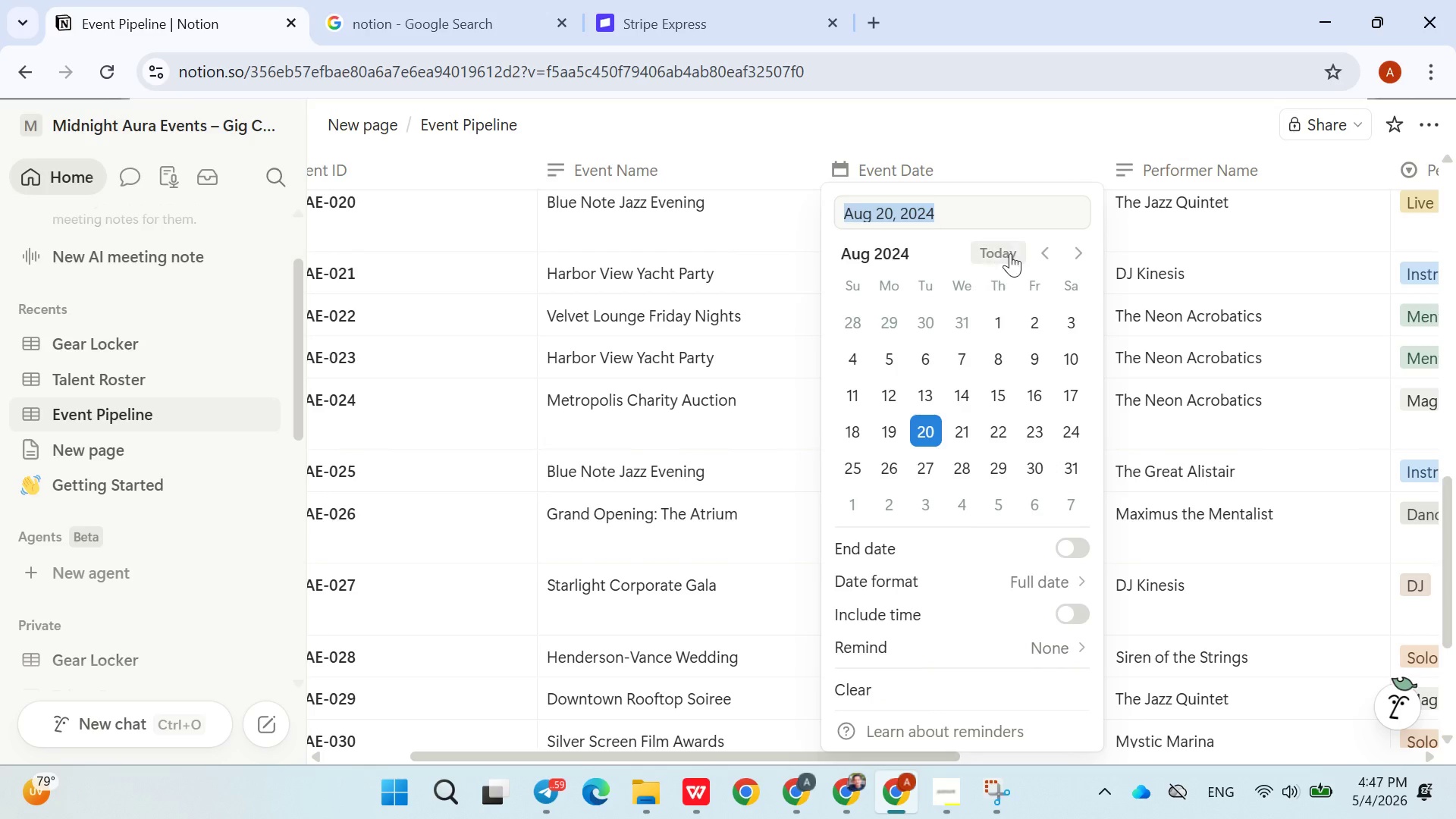 
left_click([1015, 246])
 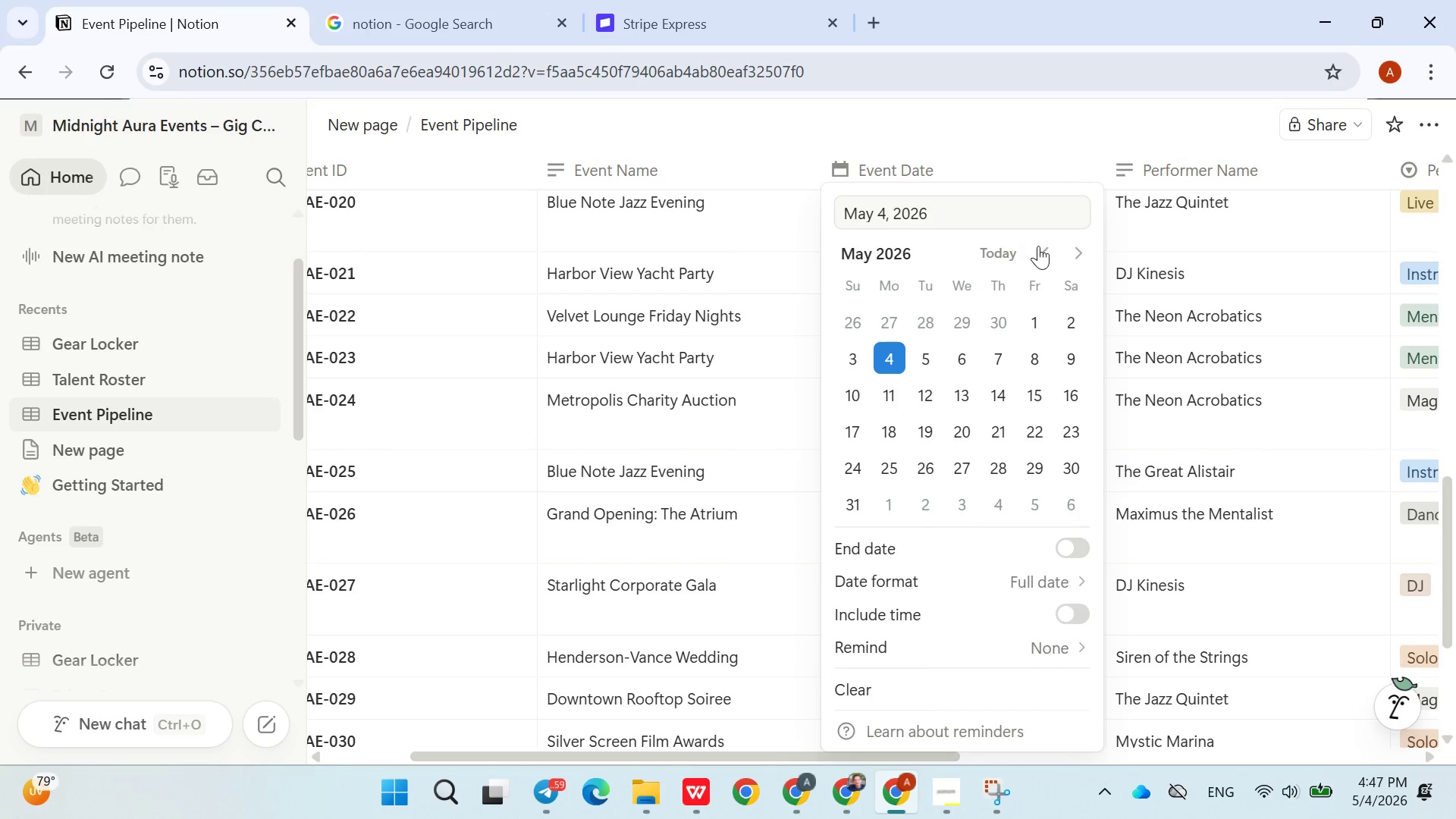 
left_click([1041, 246])
 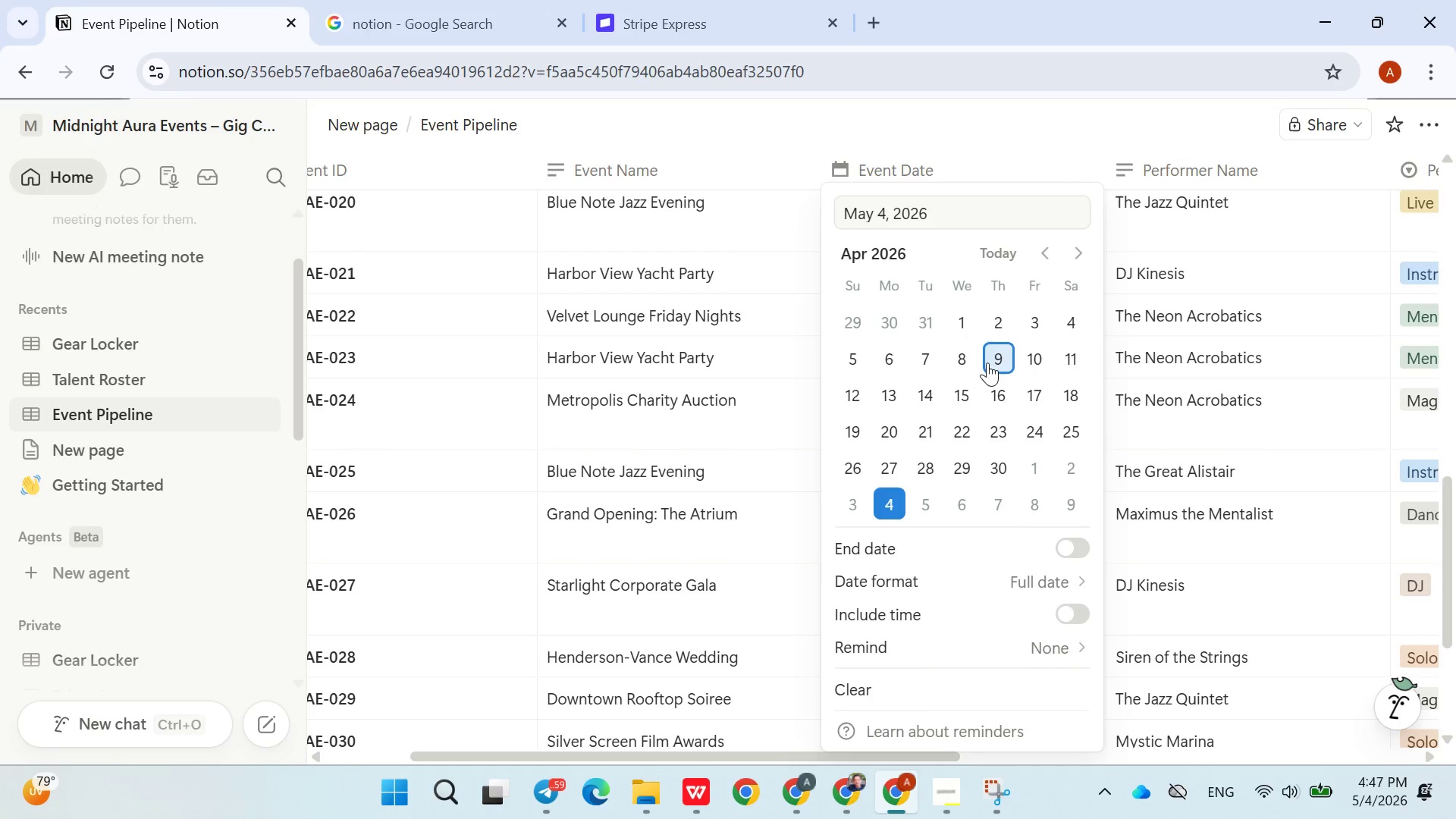 
left_click([987, 362])
 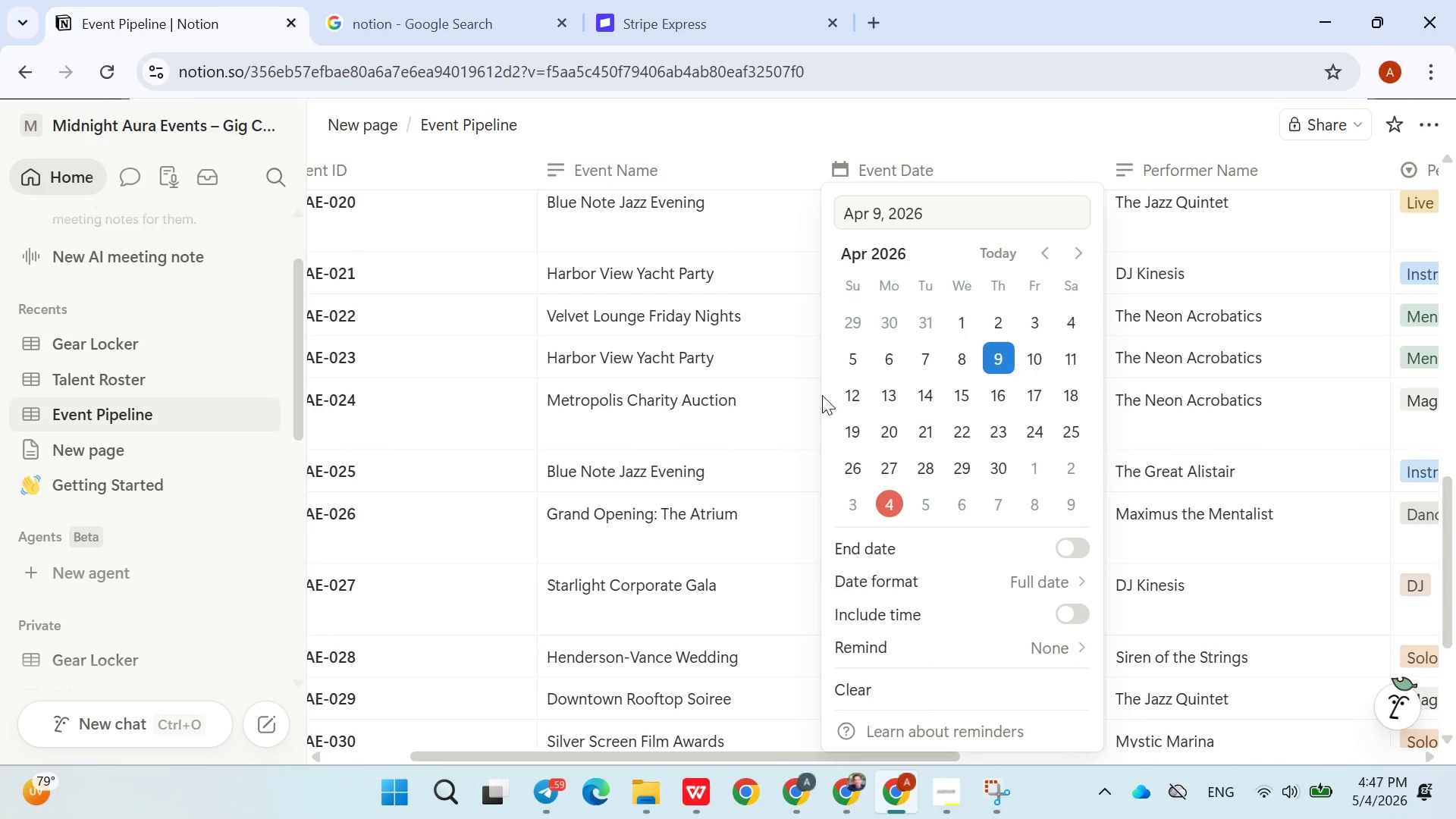 
left_click([809, 397])
 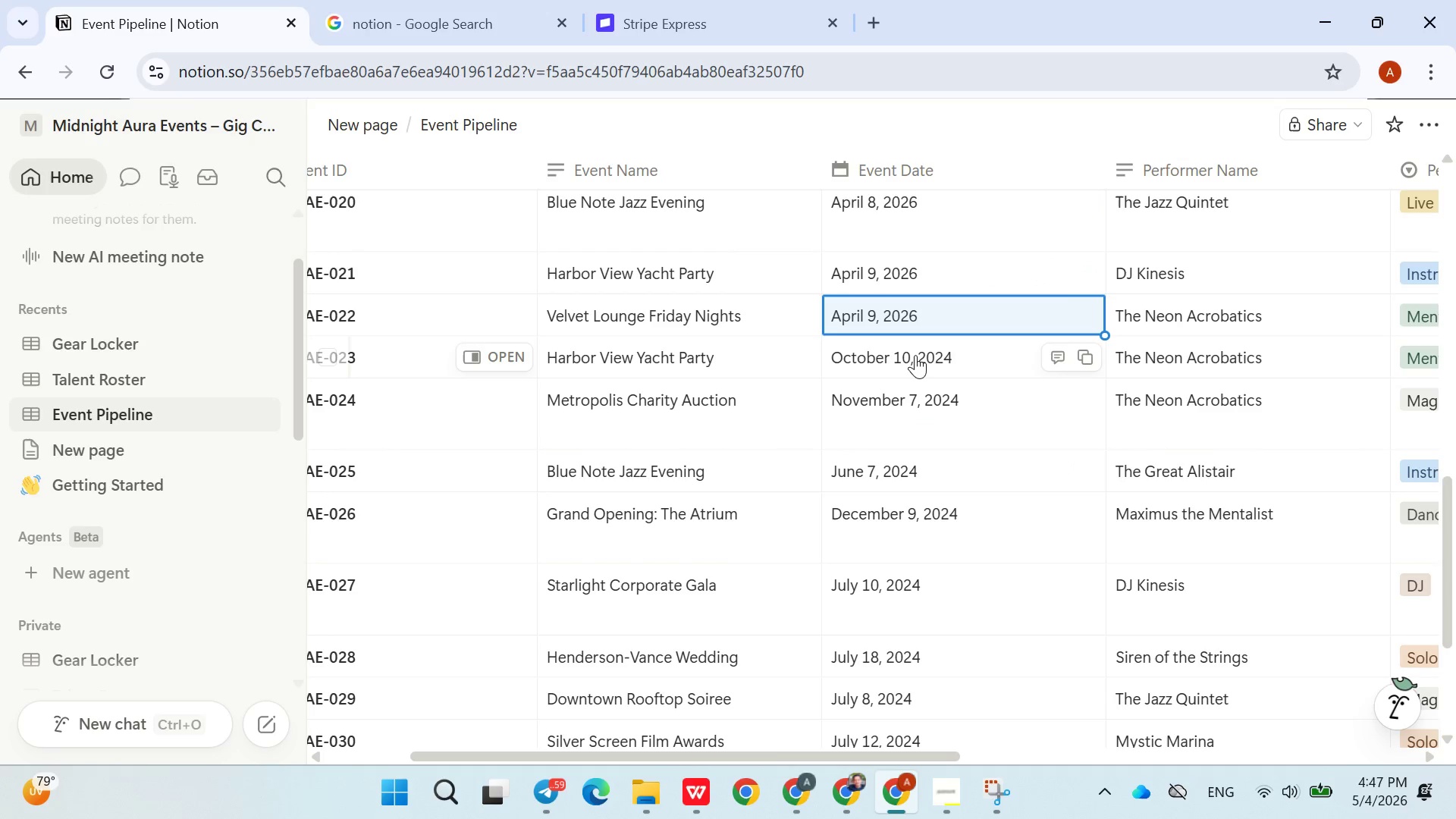 
left_click([917, 354])
 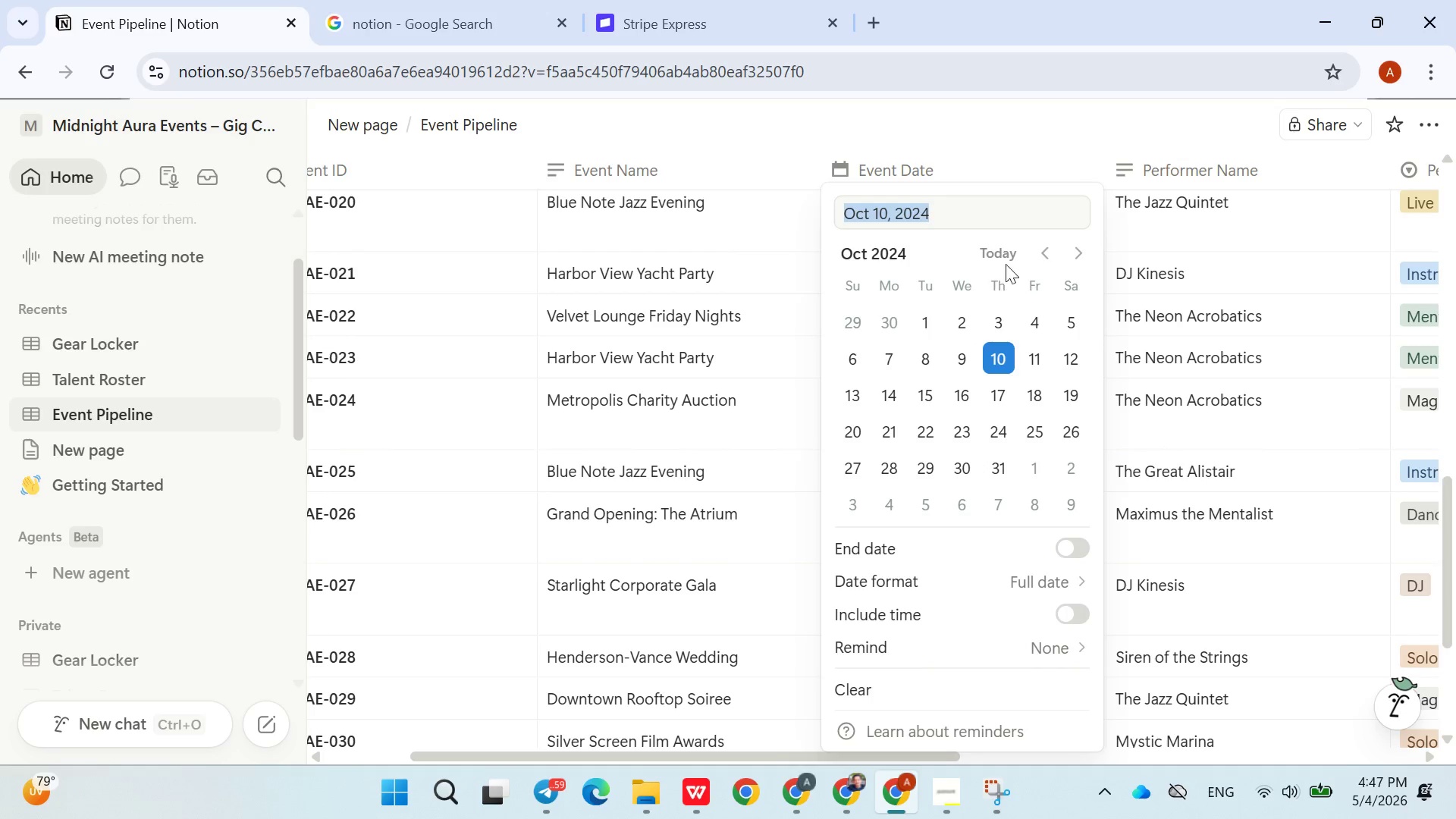 
left_click([1006, 249])
 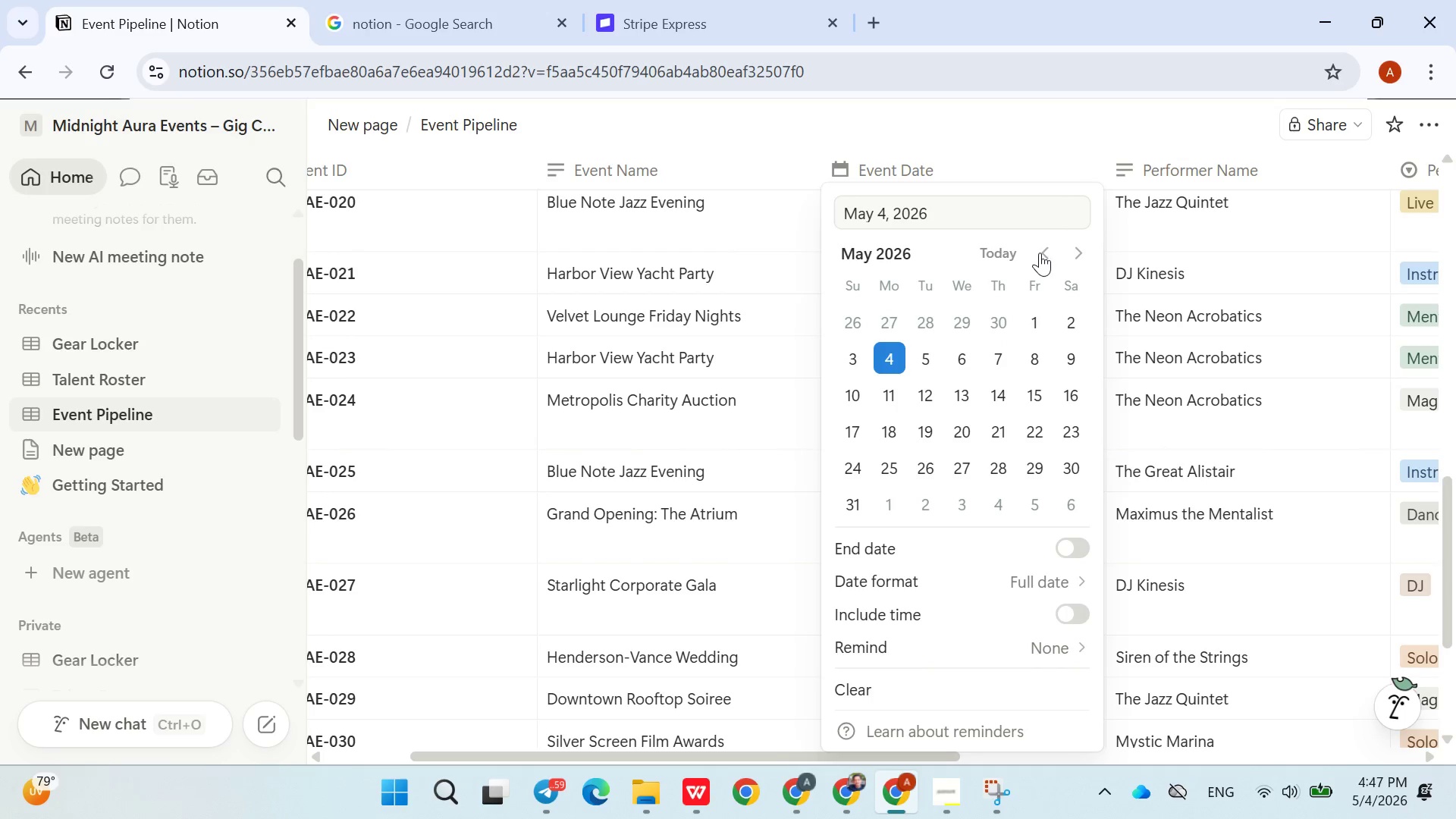 
left_click([1043, 253])
 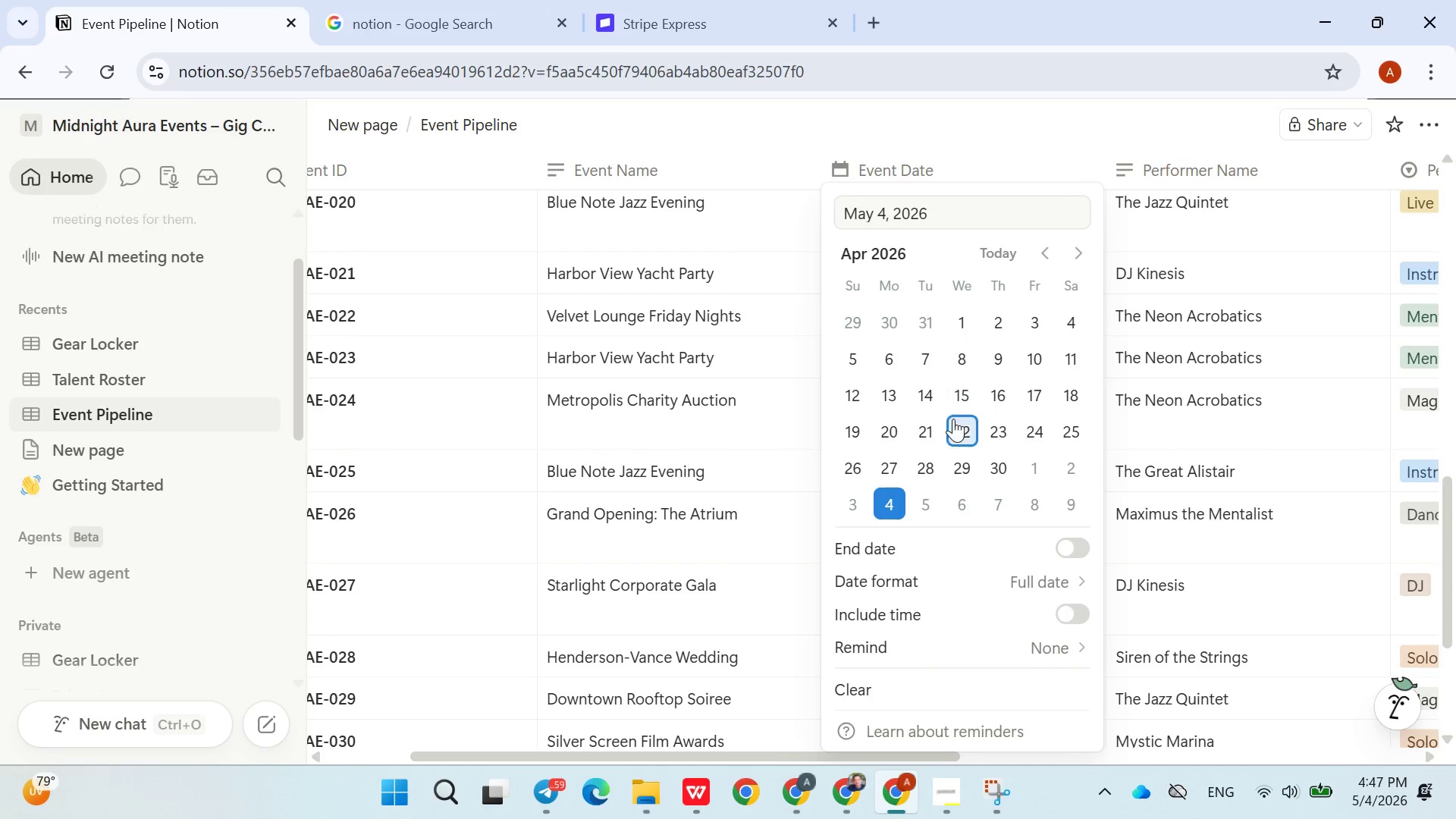 
left_click([949, 428])
 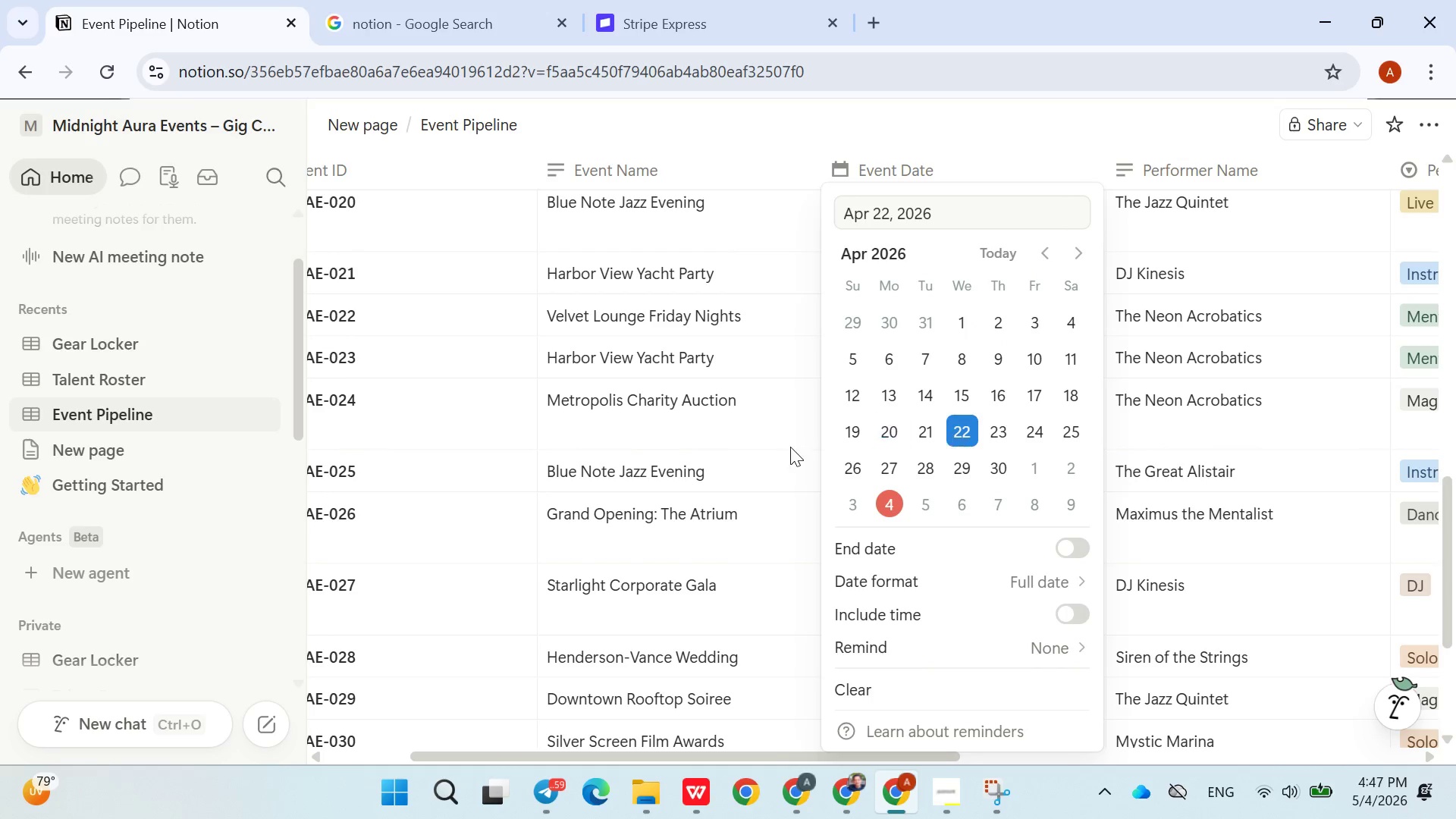 
left_click([789, 447])
 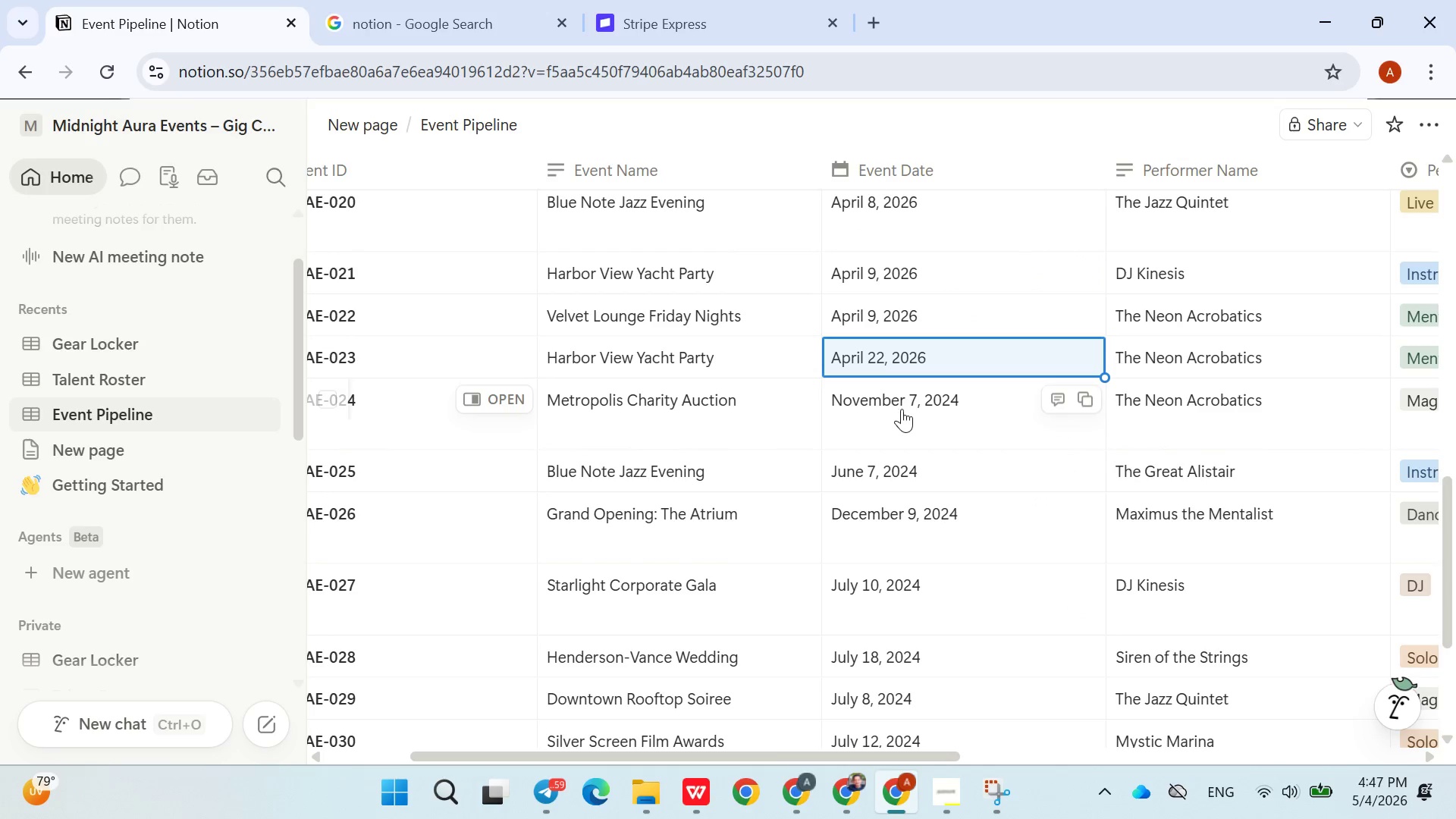 
left_click([910, 399])
 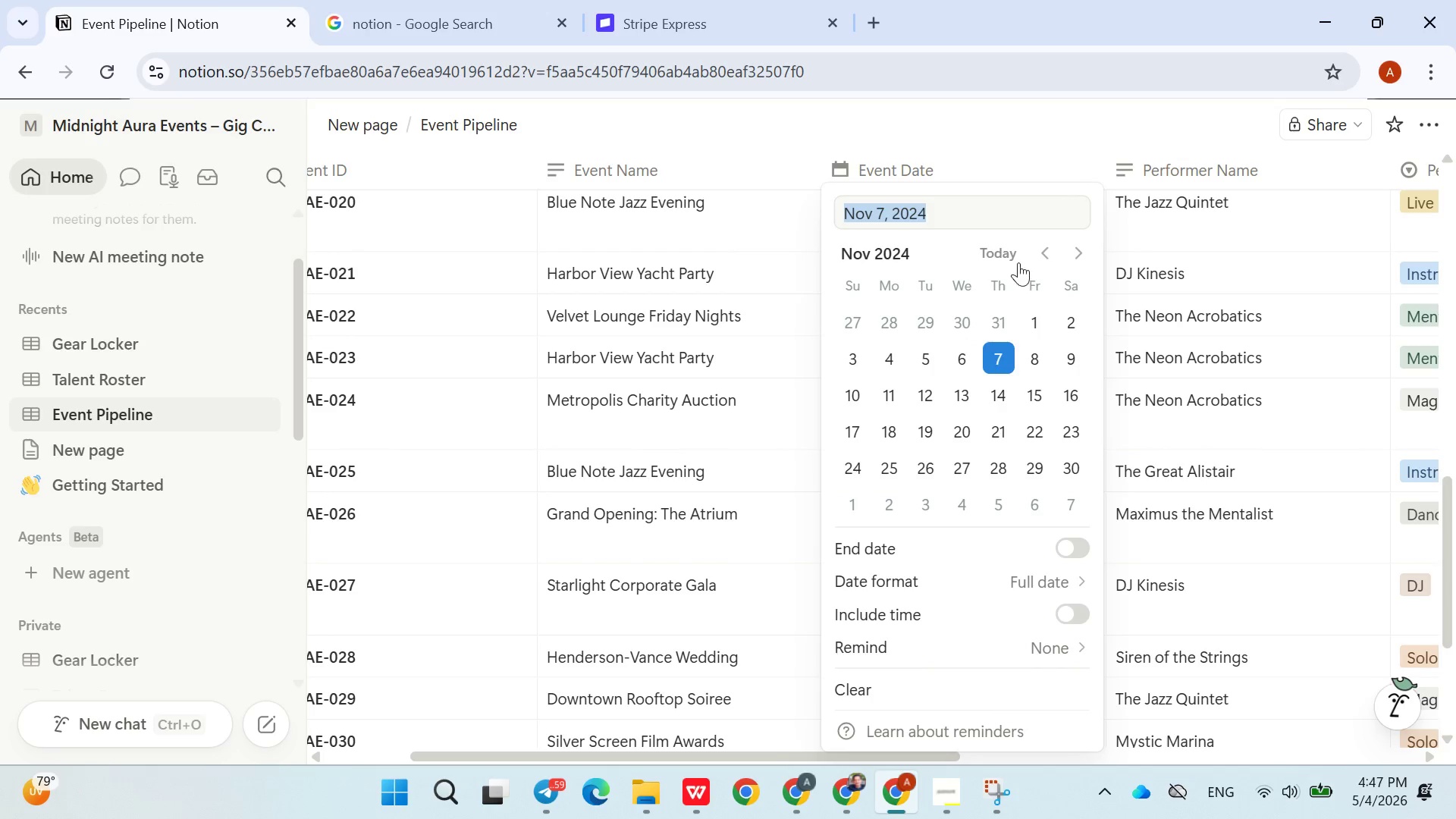 
left_click([1003, 249])
 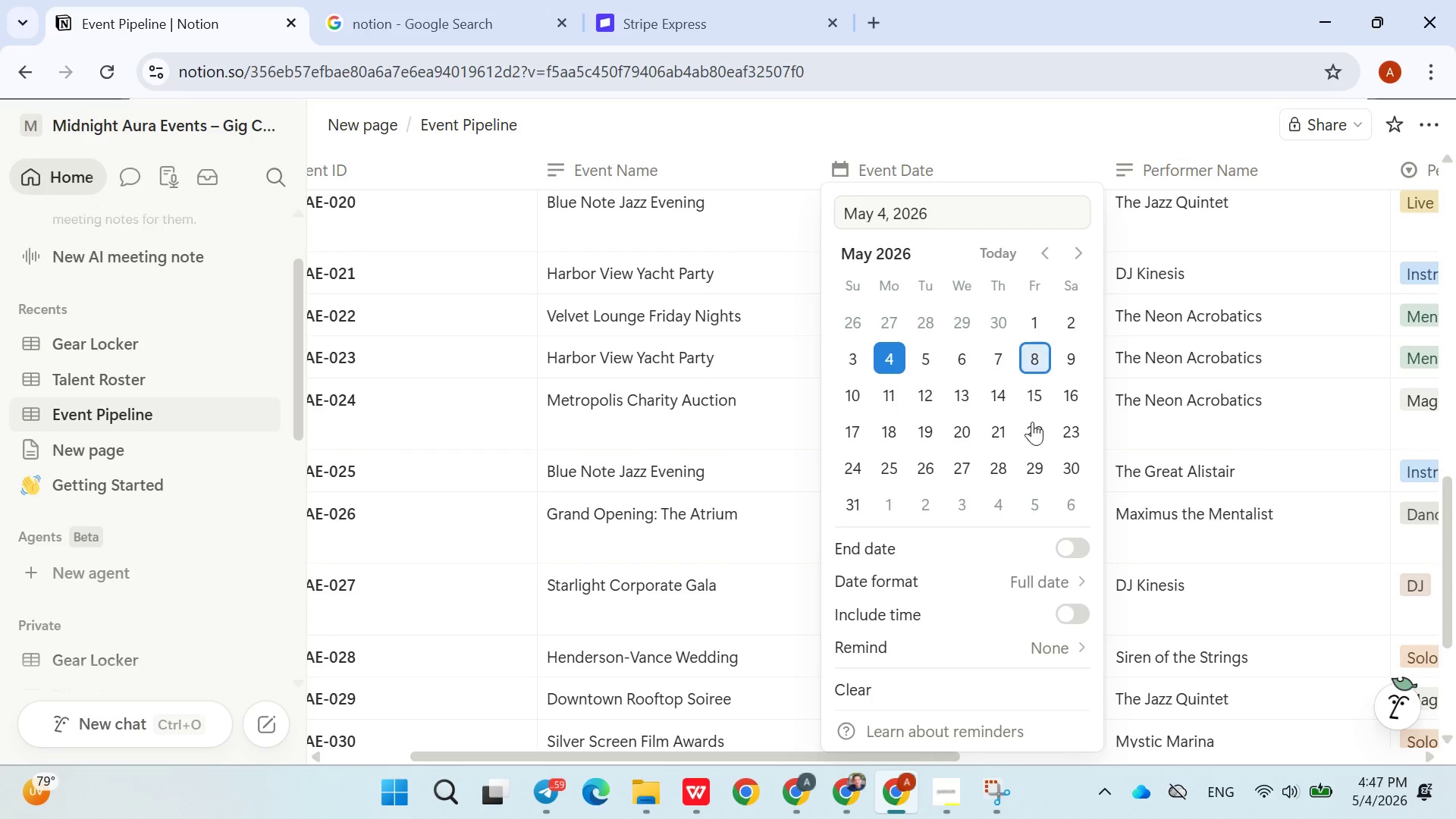 
left_click([1015, 466])
 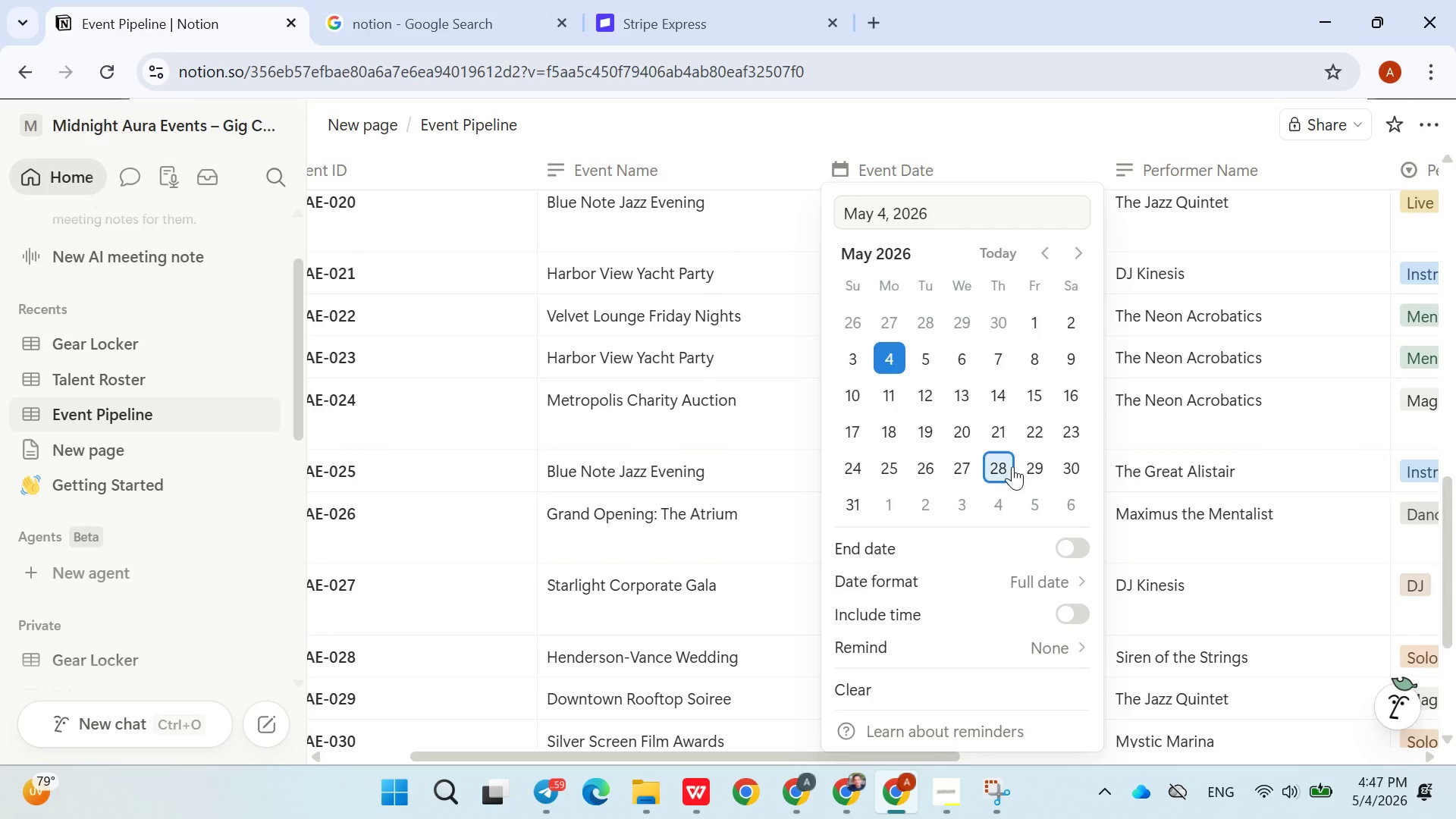 
left_click([1008, 466])
 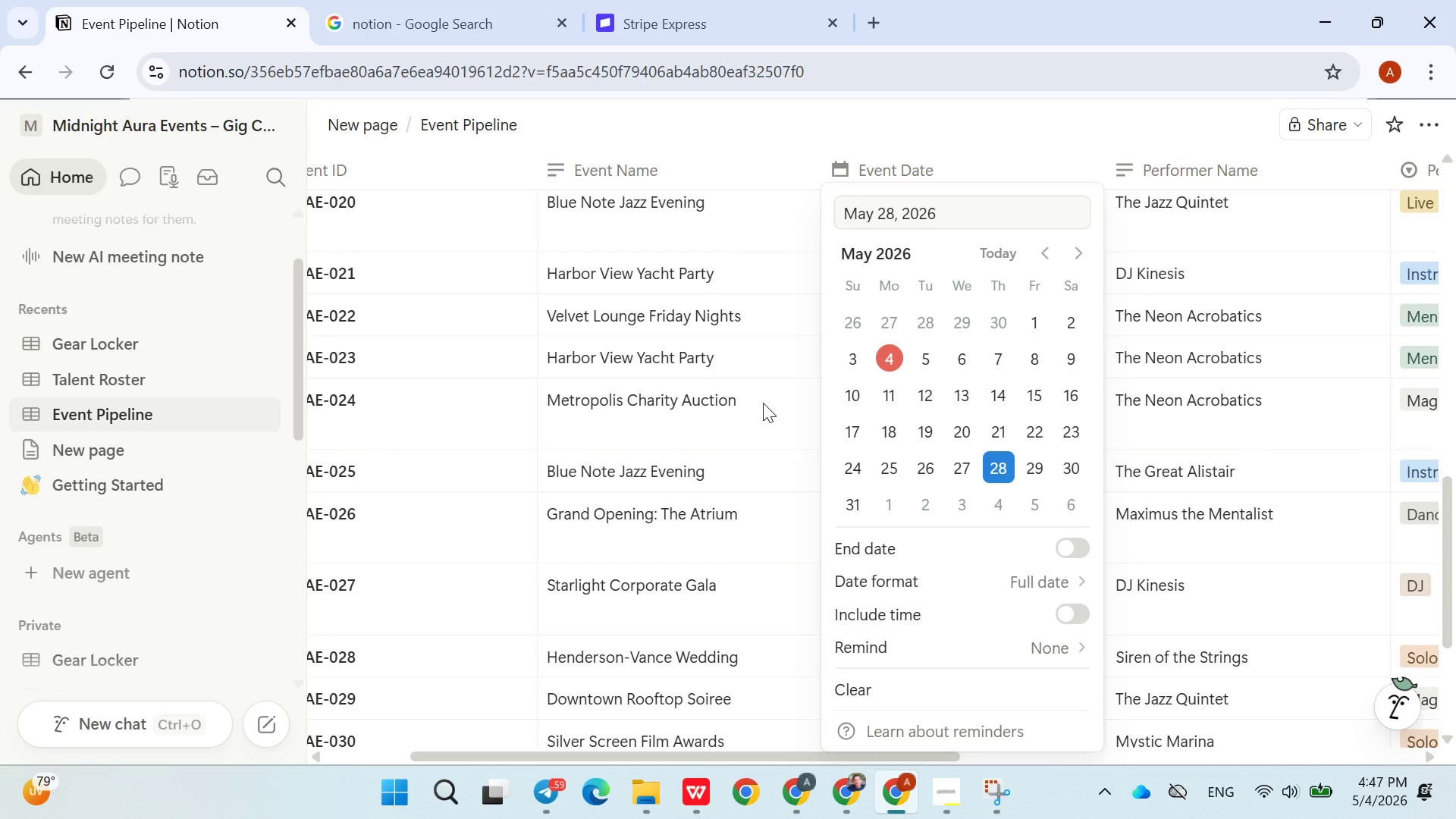 
left_click([762, 403])
 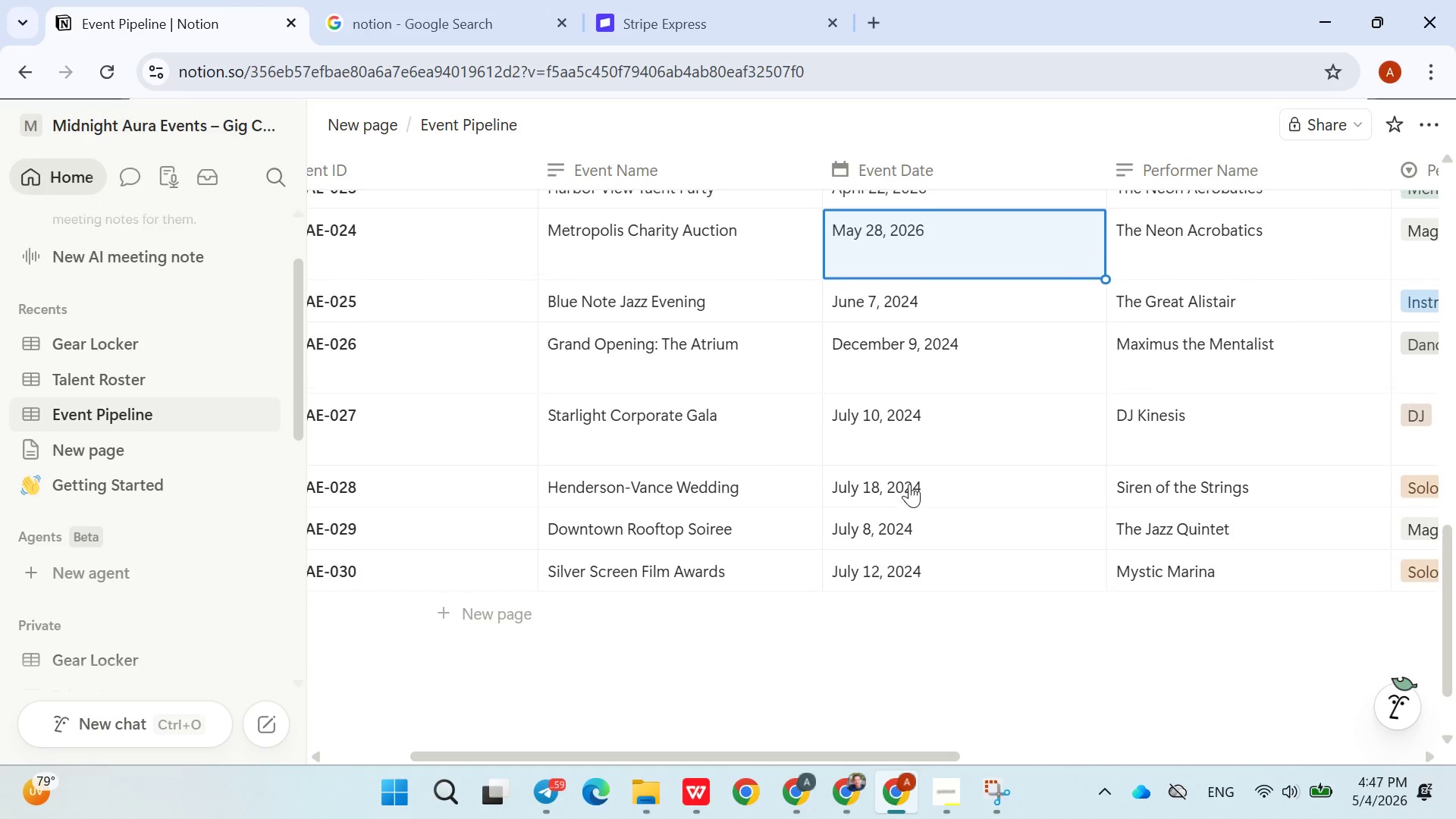 
left_click([918, 300])
 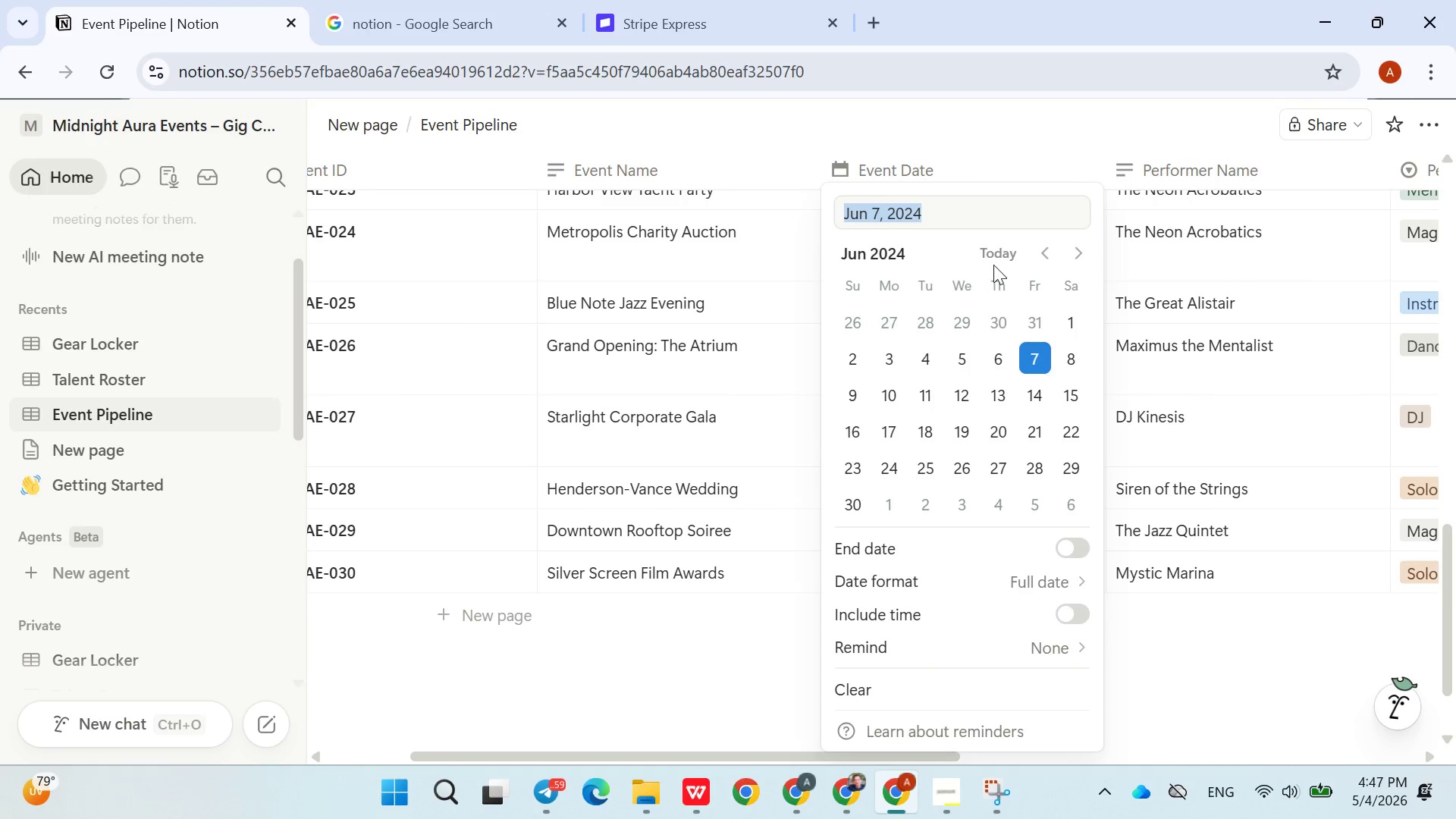 
left_click([996, 262])
 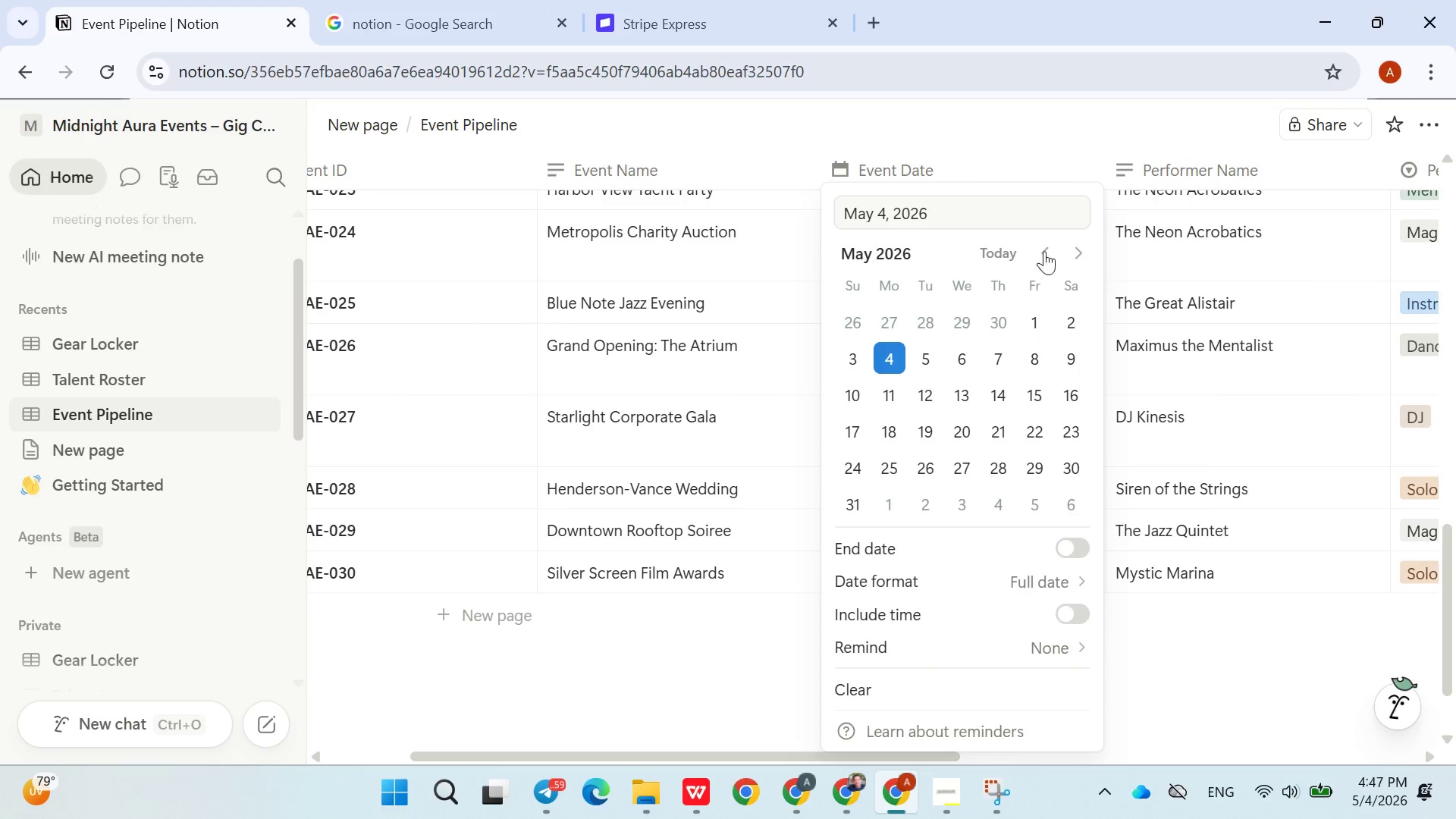 
left_click([1044, 246])
 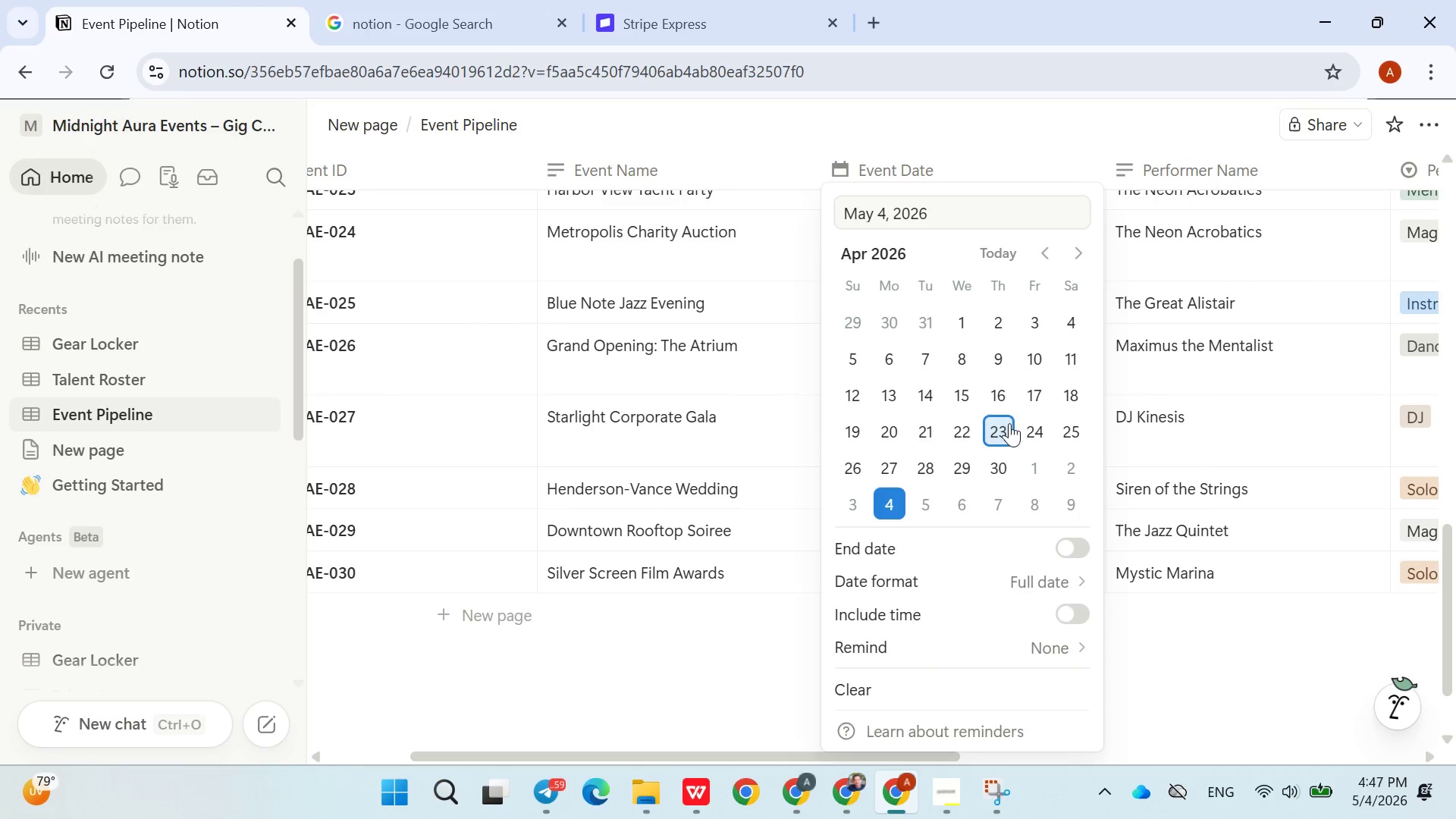 
left_click([1009, 449])
 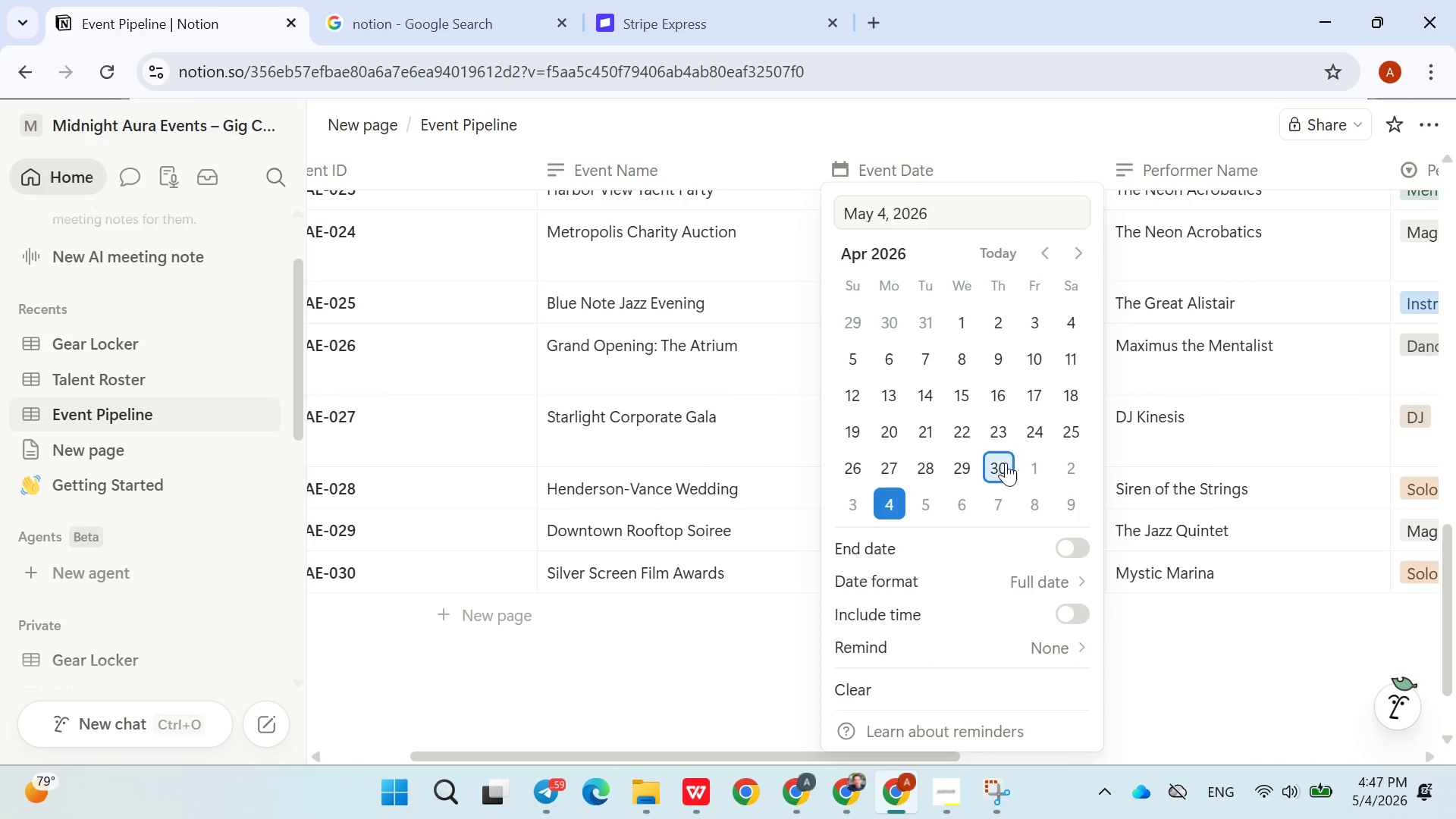 
left_click([1005, 466])
 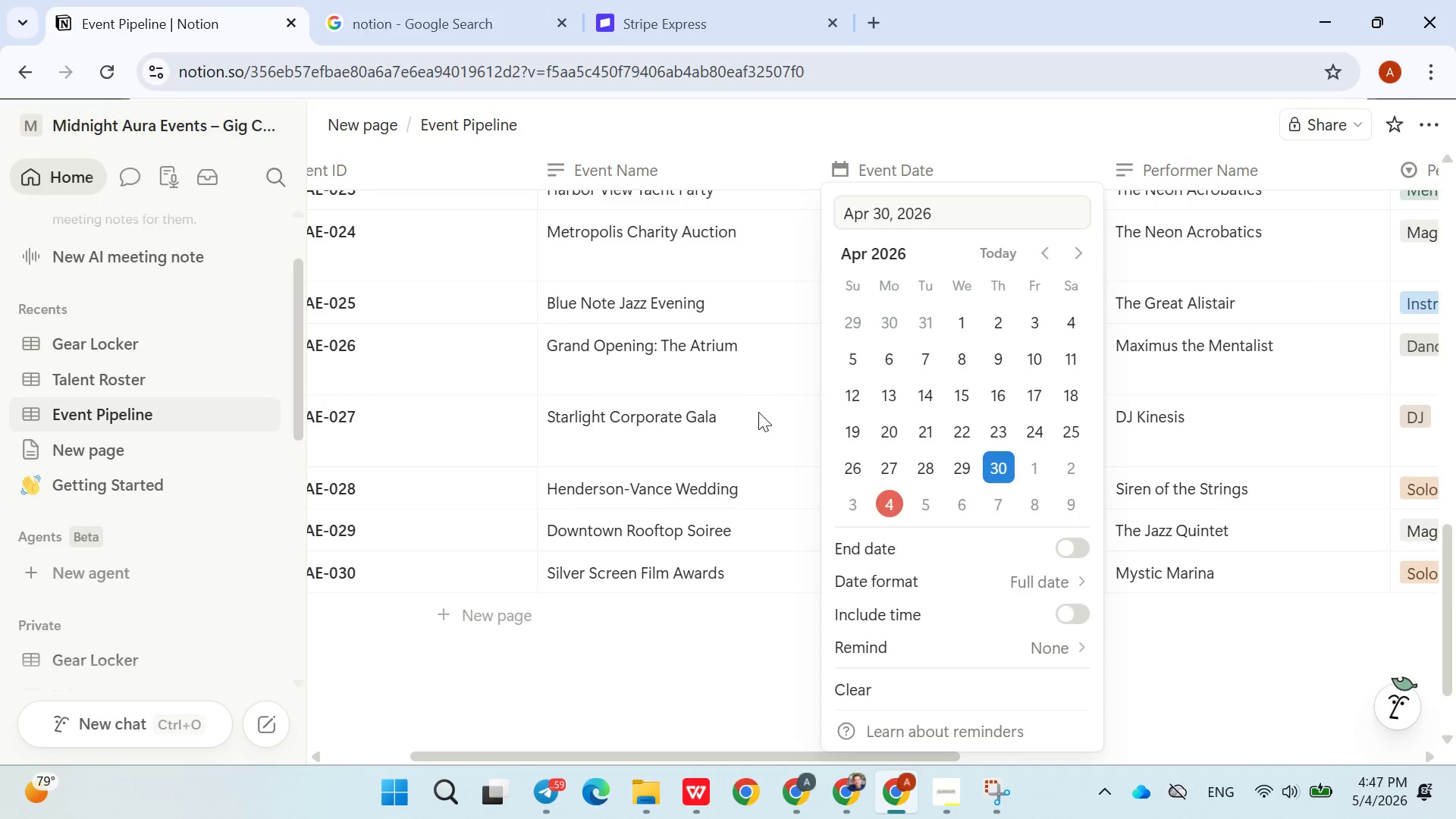 
left_click([758, 410])
 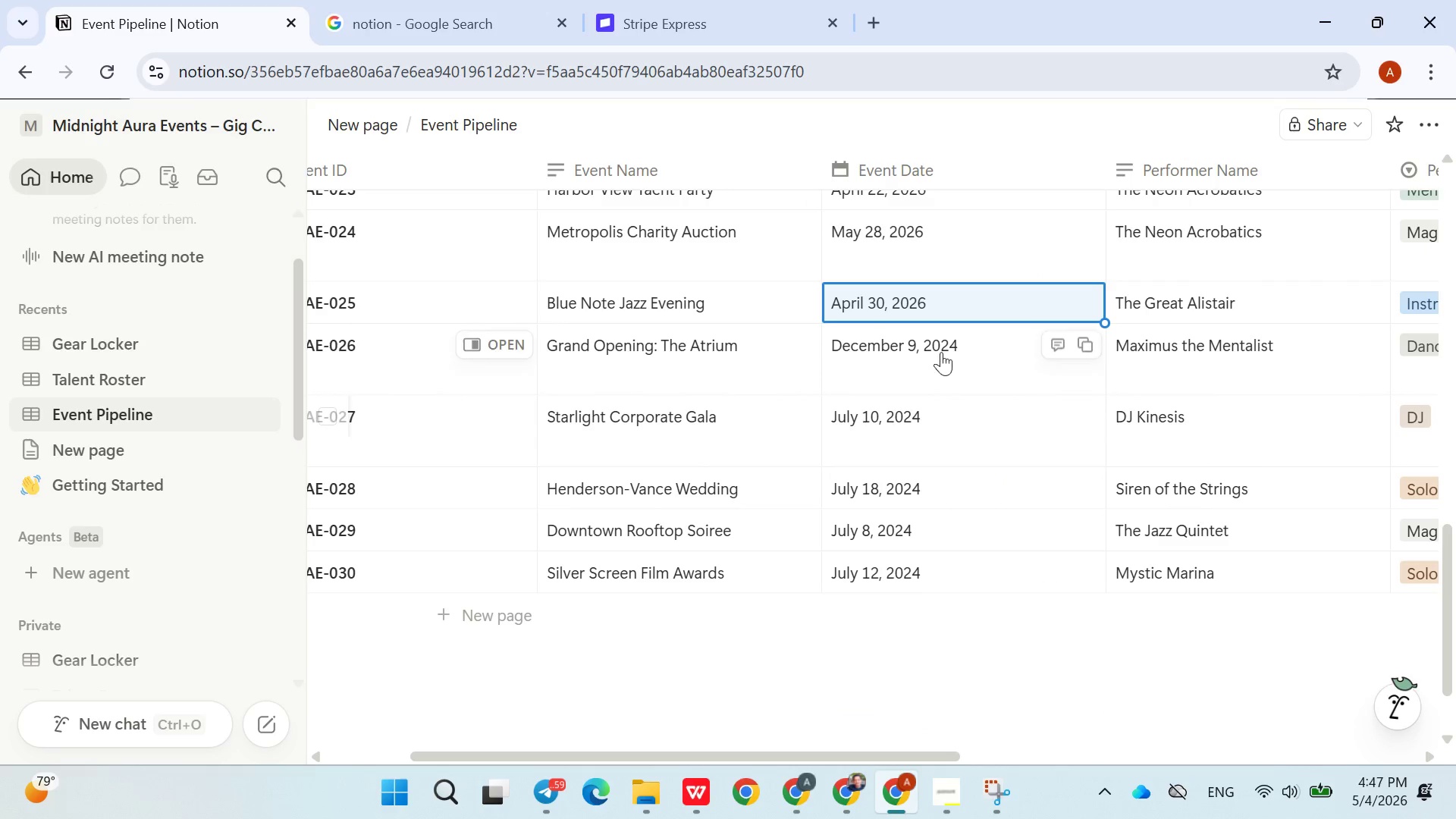 
left_click([940, 345])
 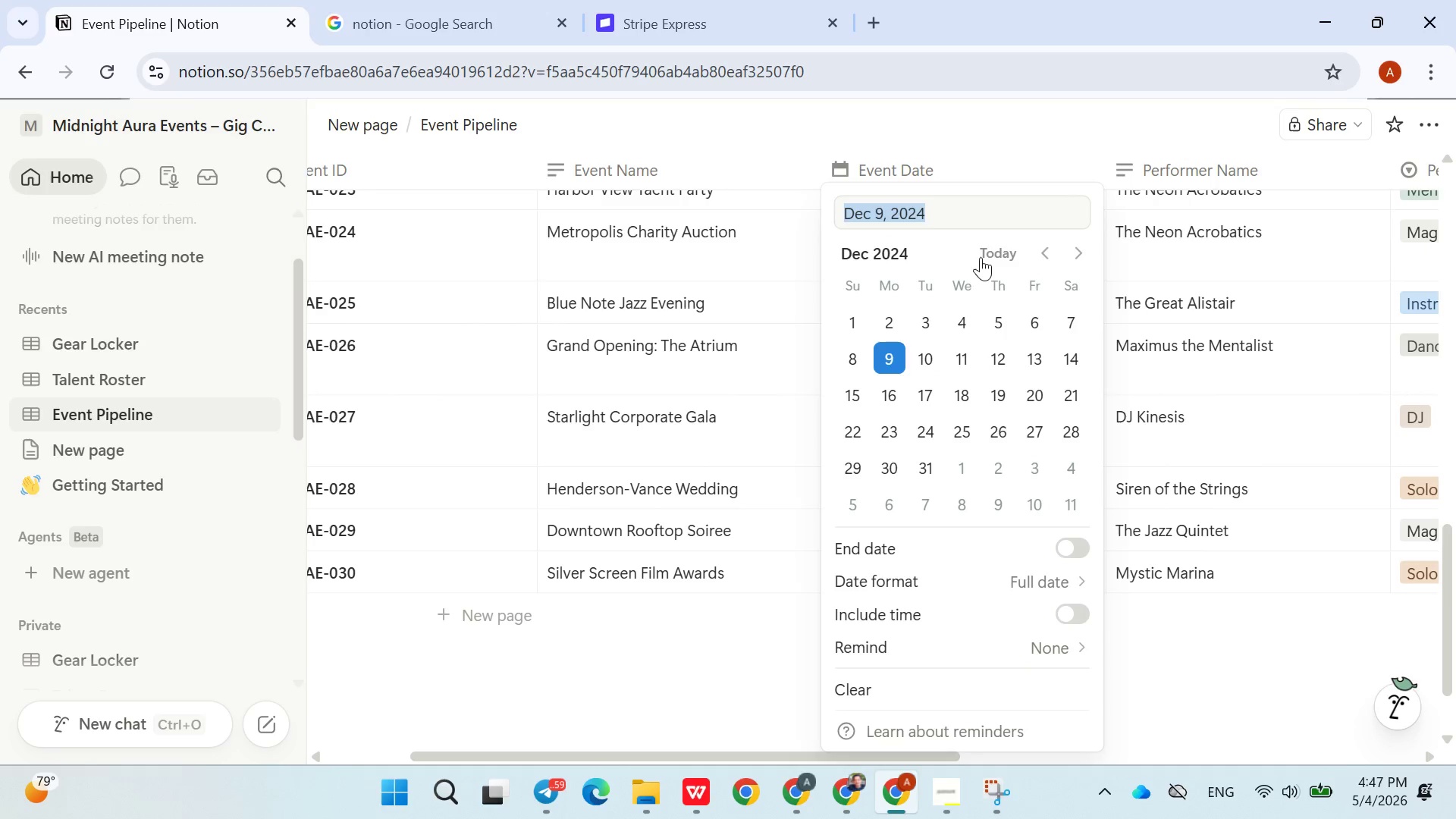 
left_click([981, 250])
 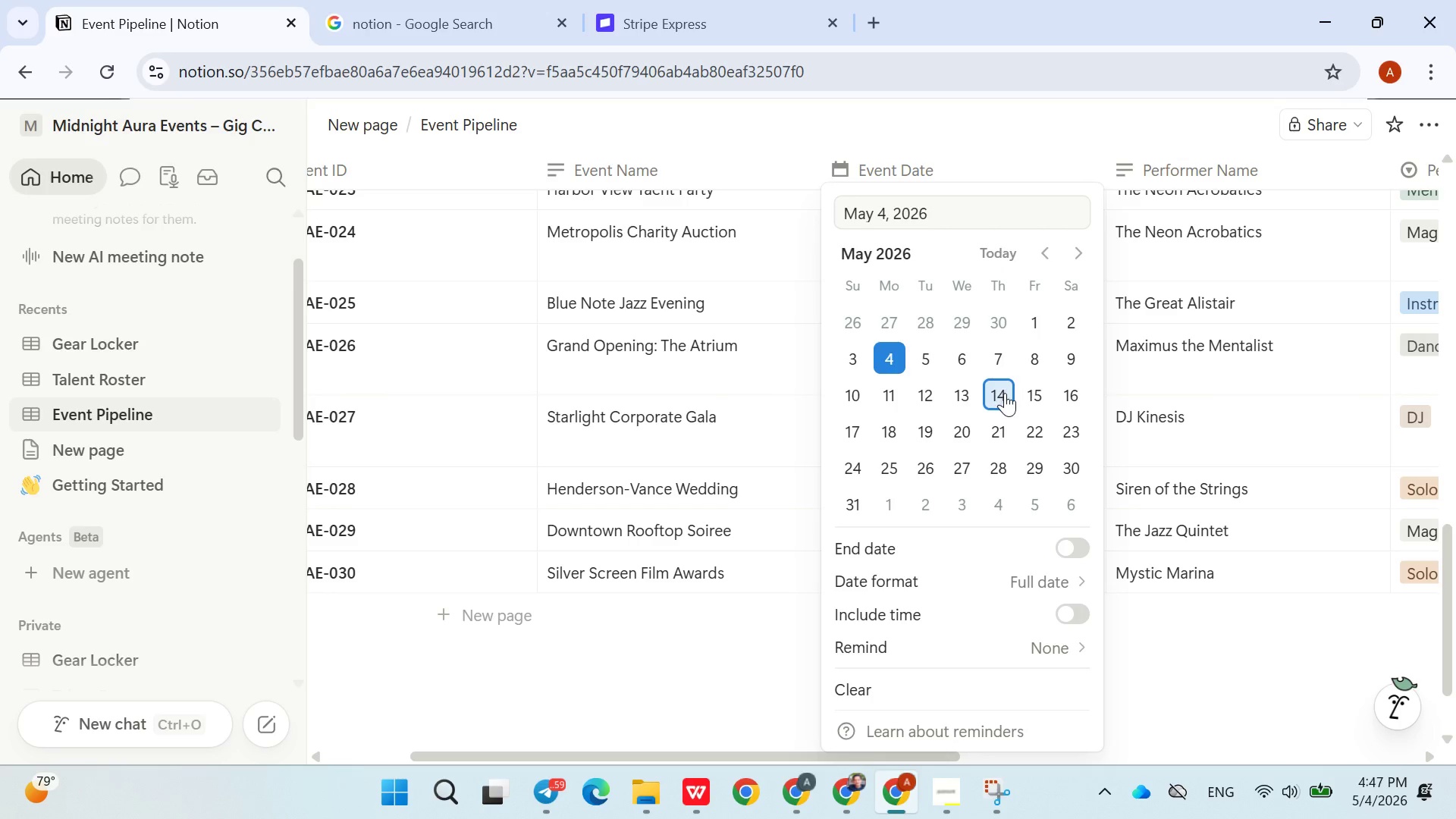 
left_click([1005, 394])
 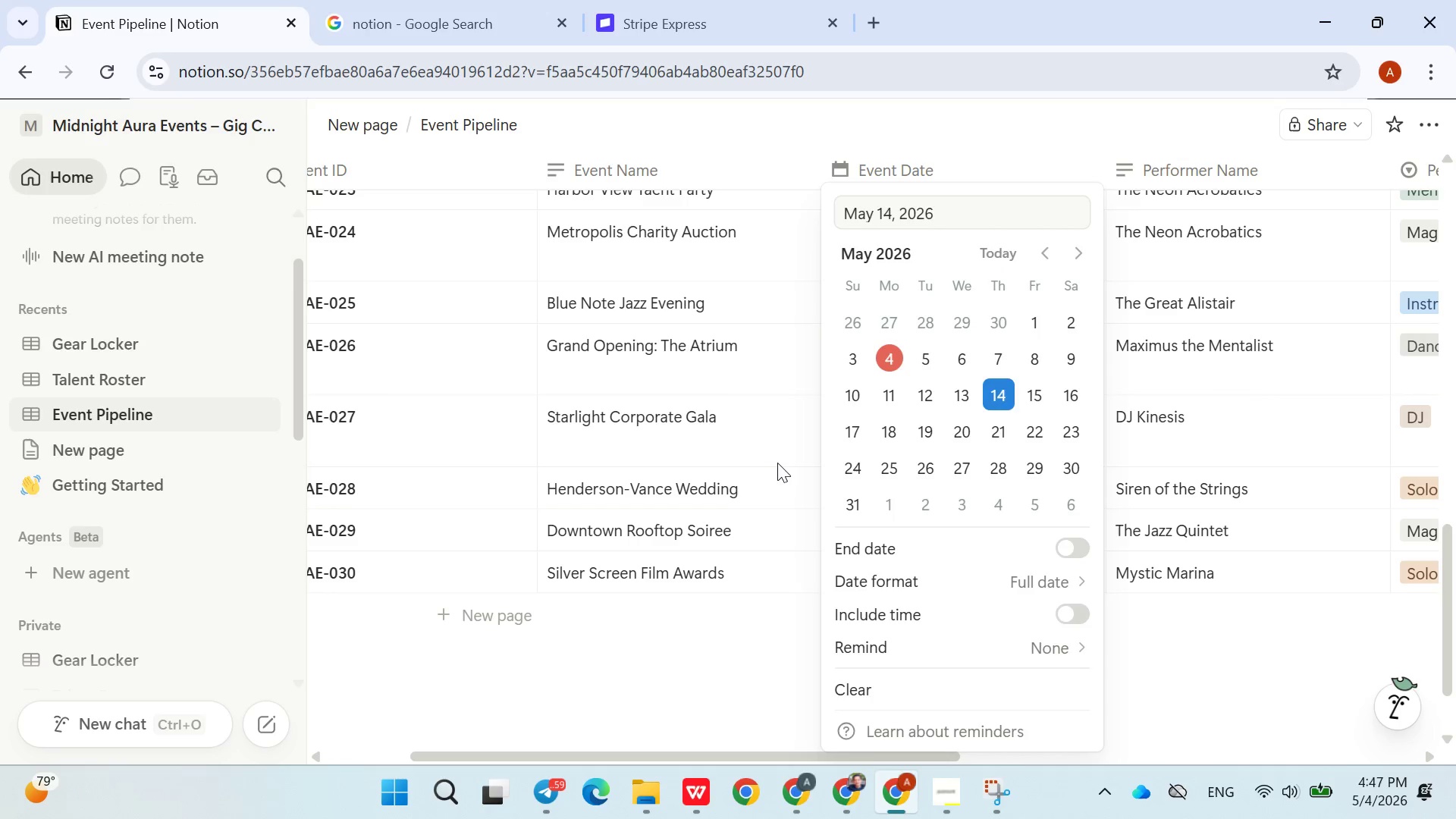 
left_click([774, 460])
 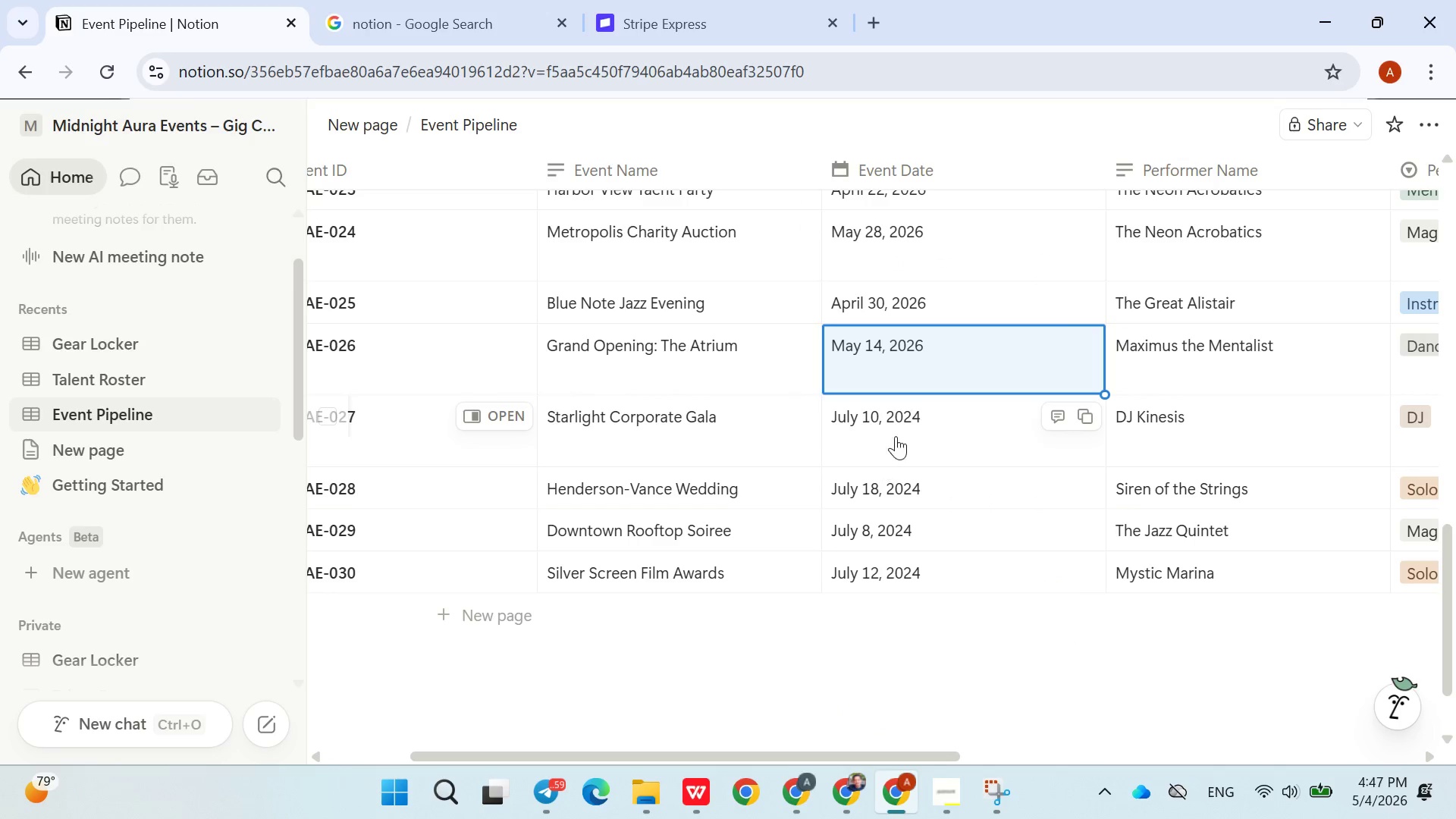 
left_click([897, 431])
 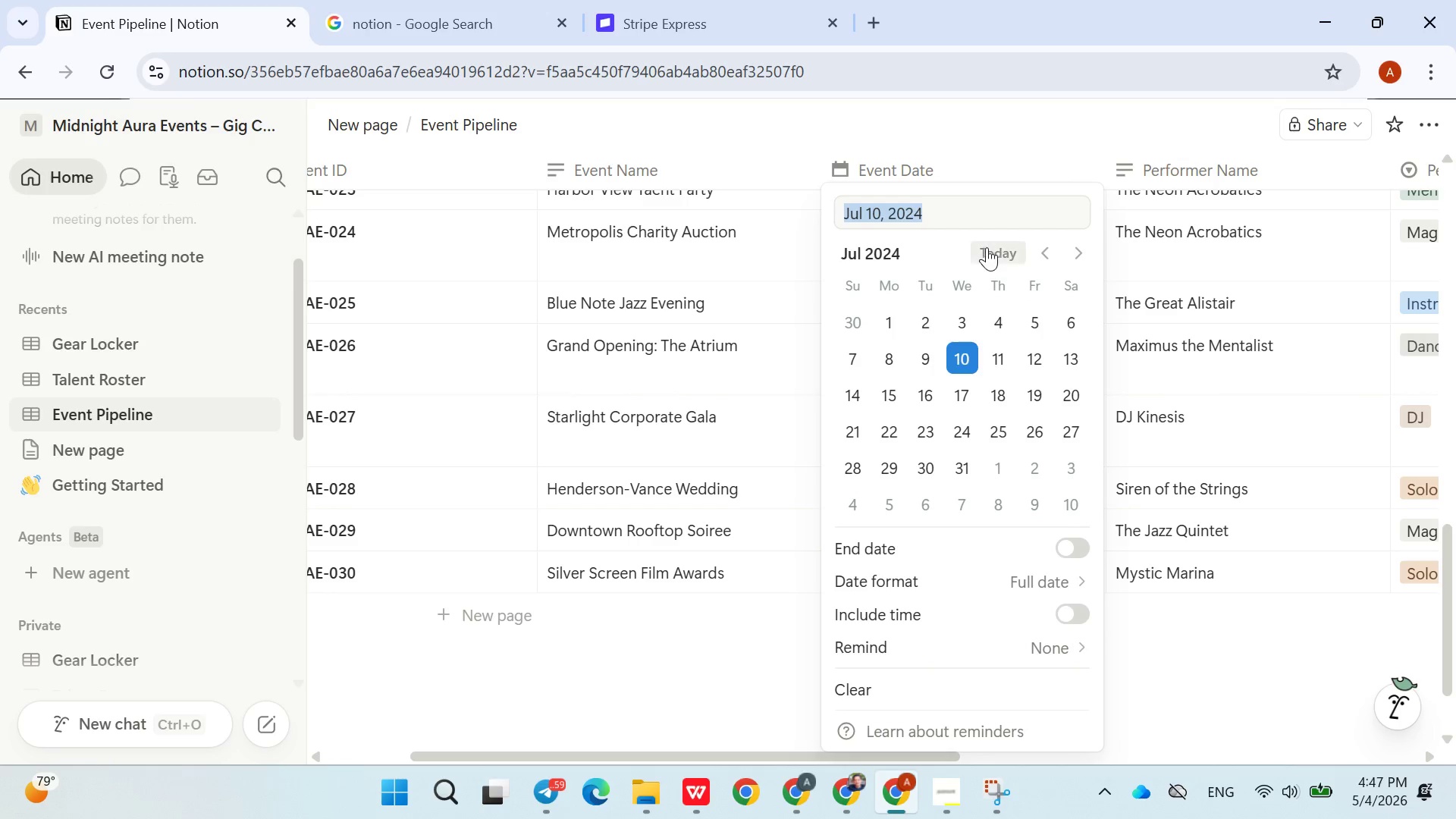 
left_click([987, 246])
 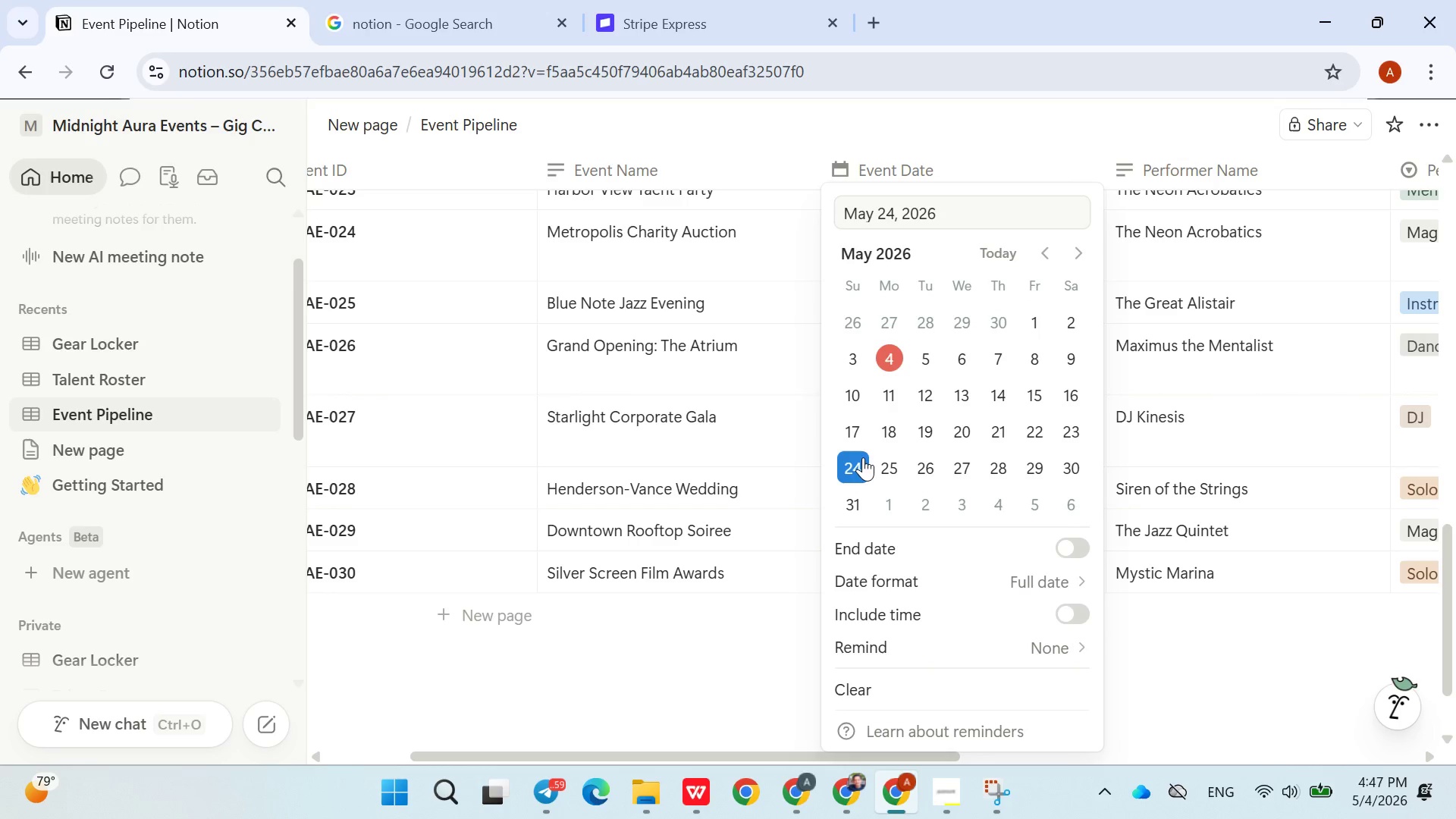 
double_click([780, 437])
 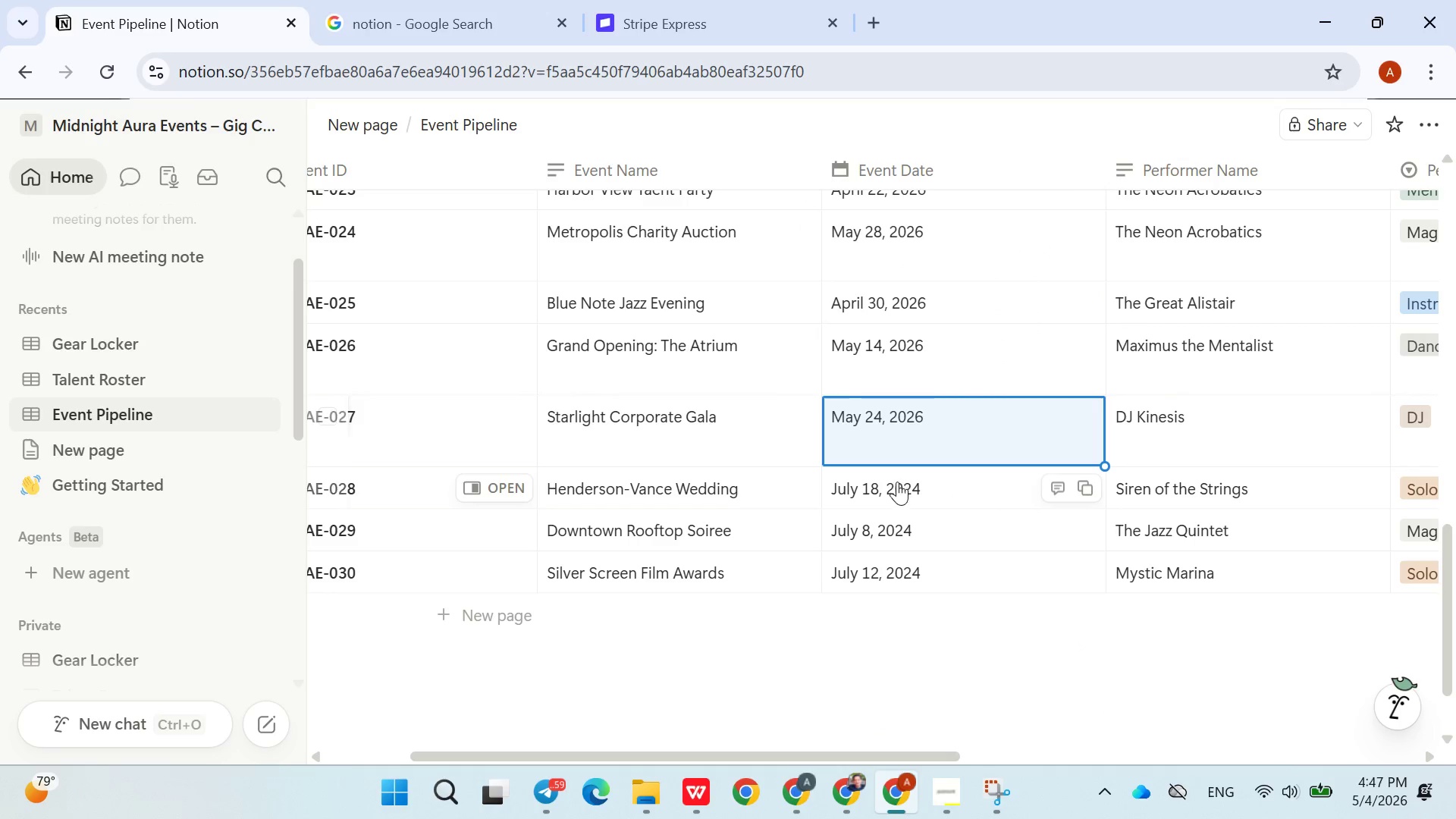 
left_click([898, 482])
 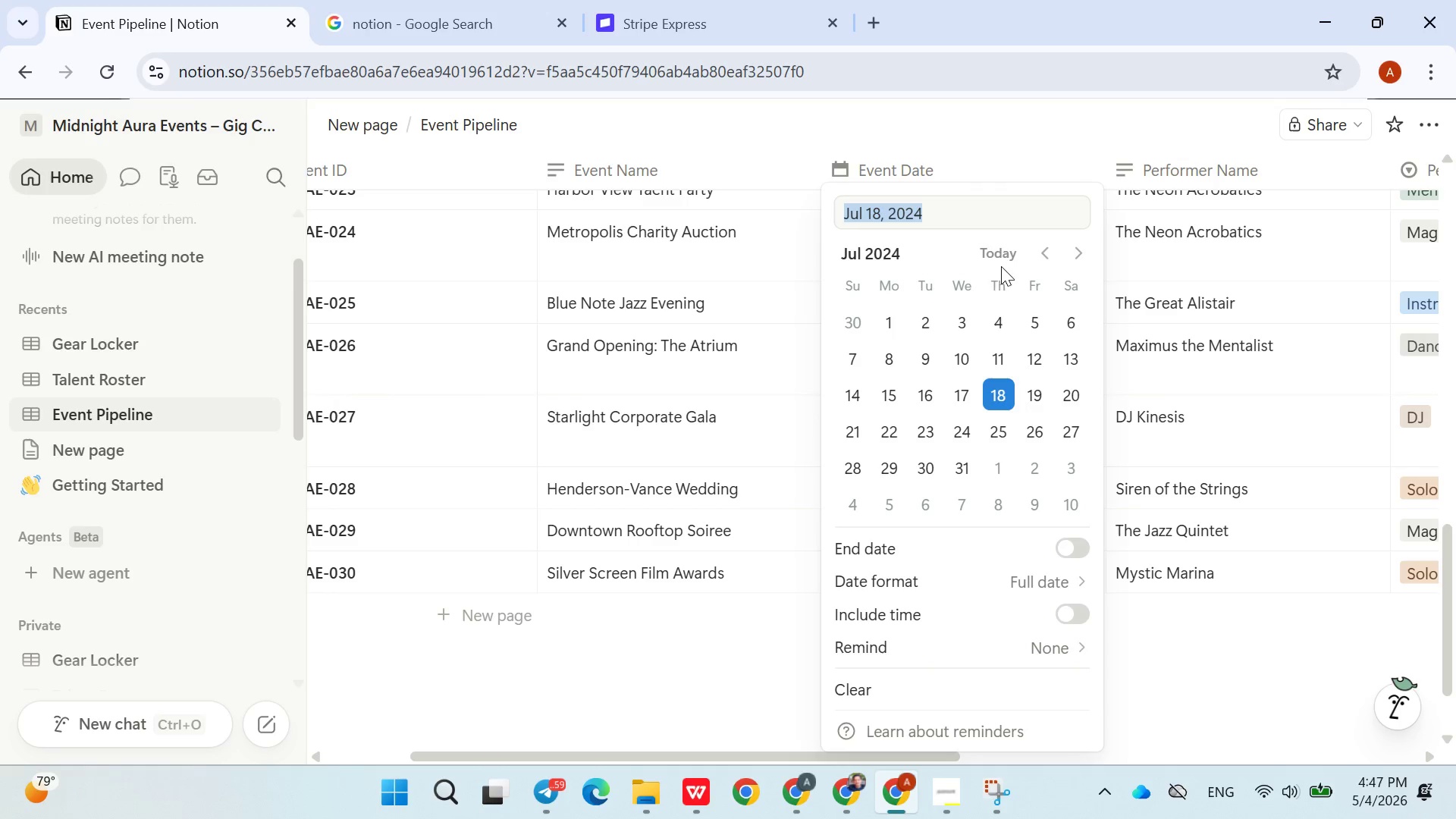 
left_click([1004, 245])
 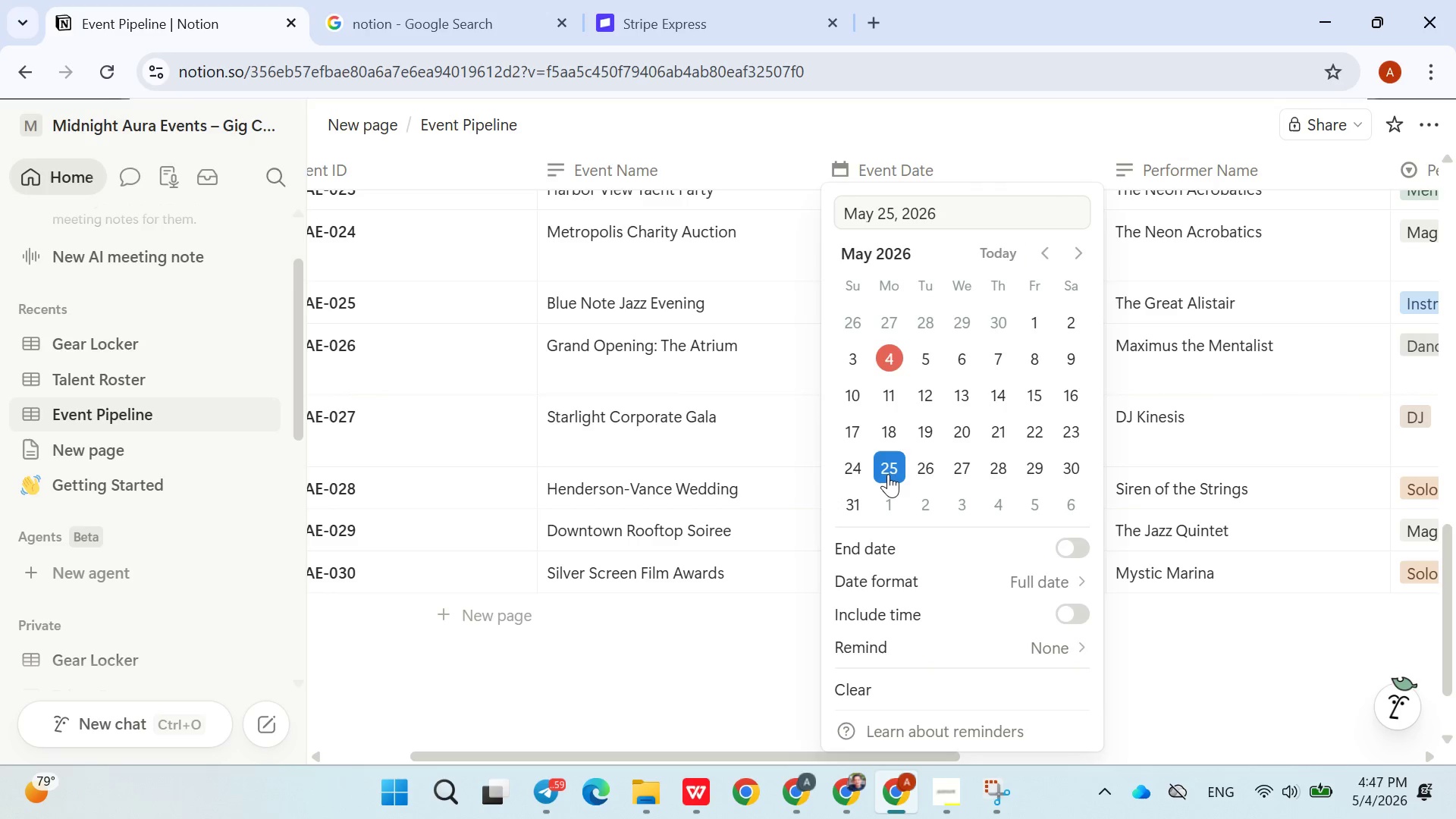 
double_click([745, 479])
 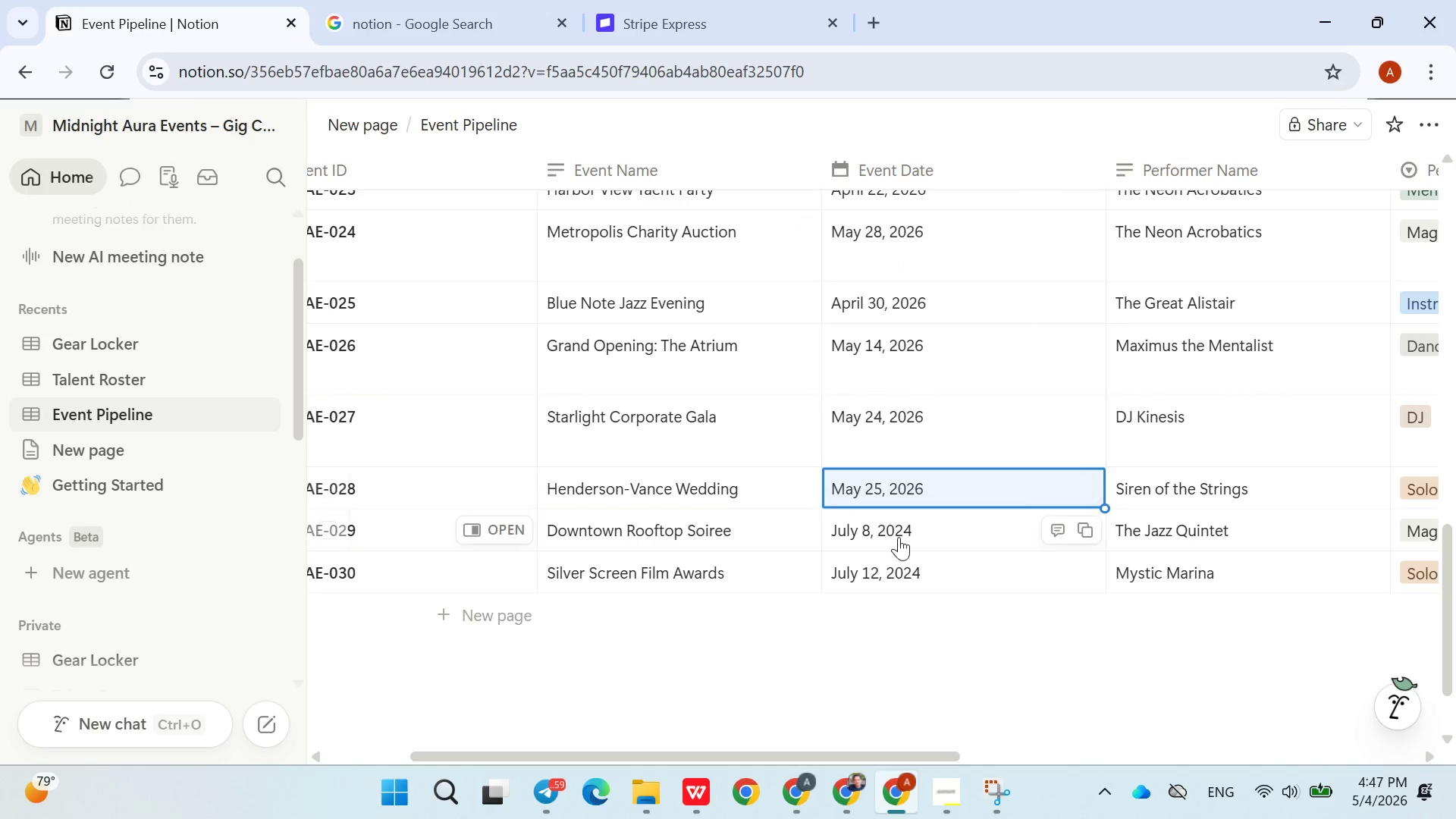 
left_click([903, 539])
 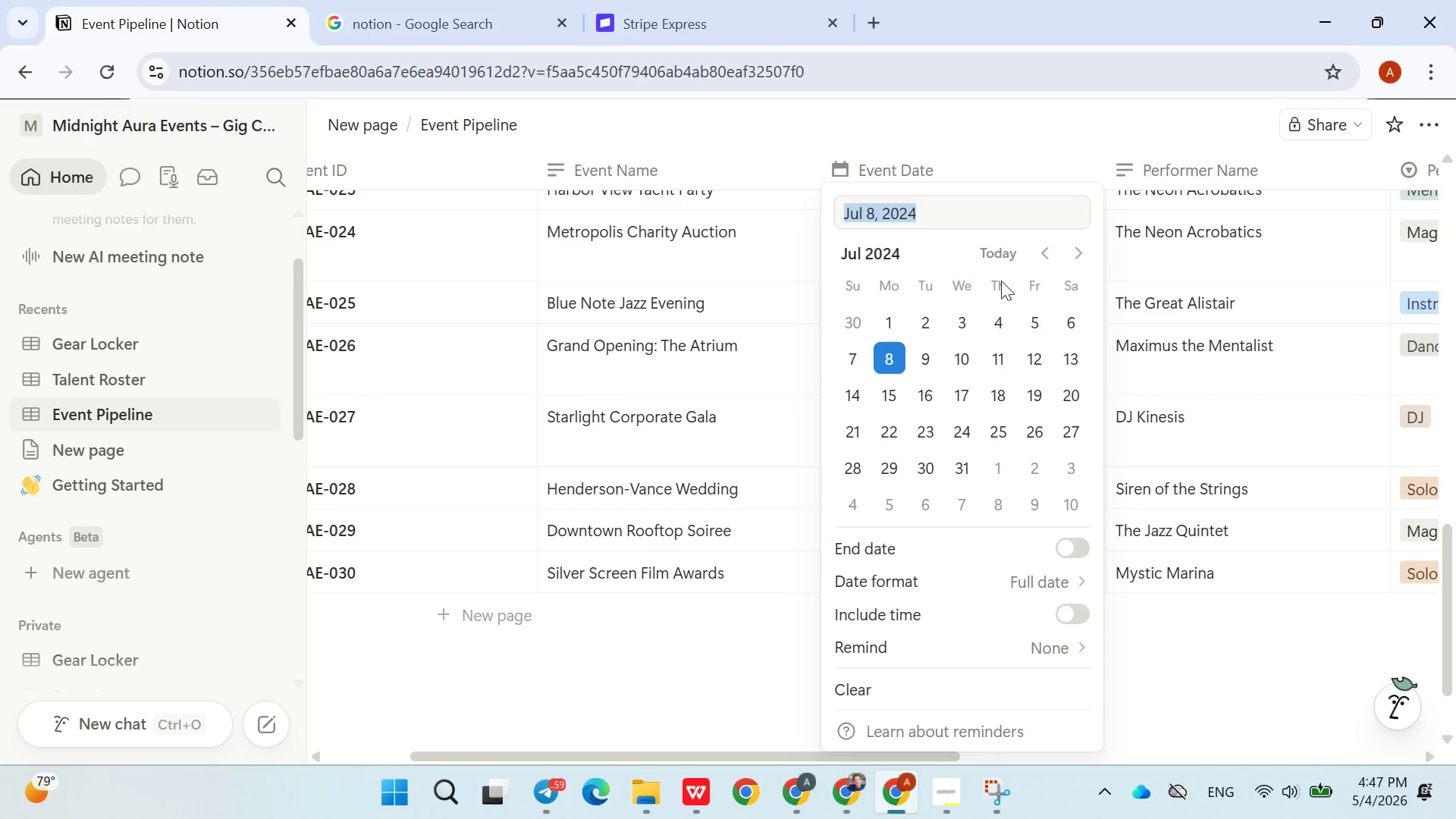 
left_click([1004, 249])
 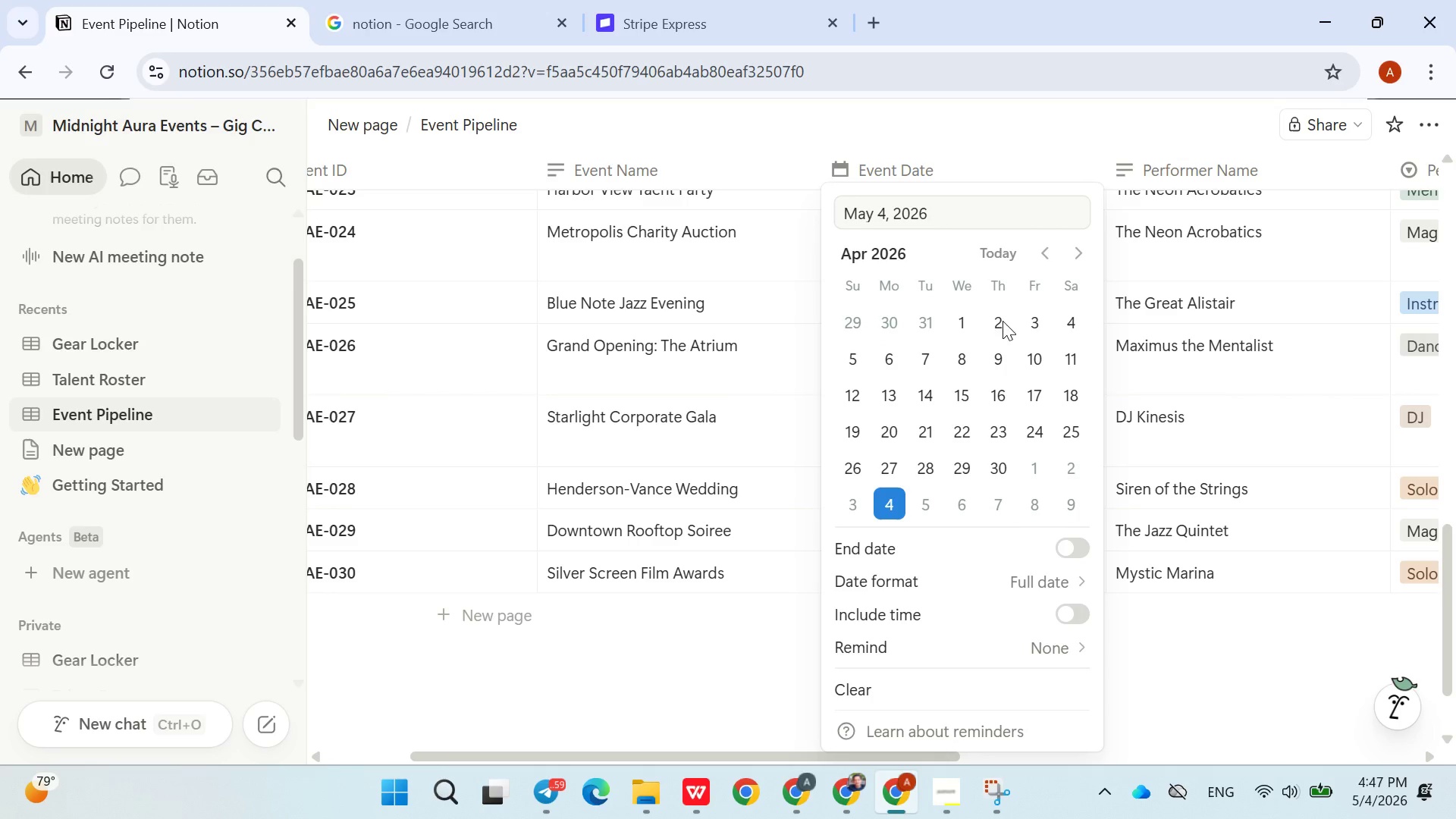 
double_click([941, 411])
 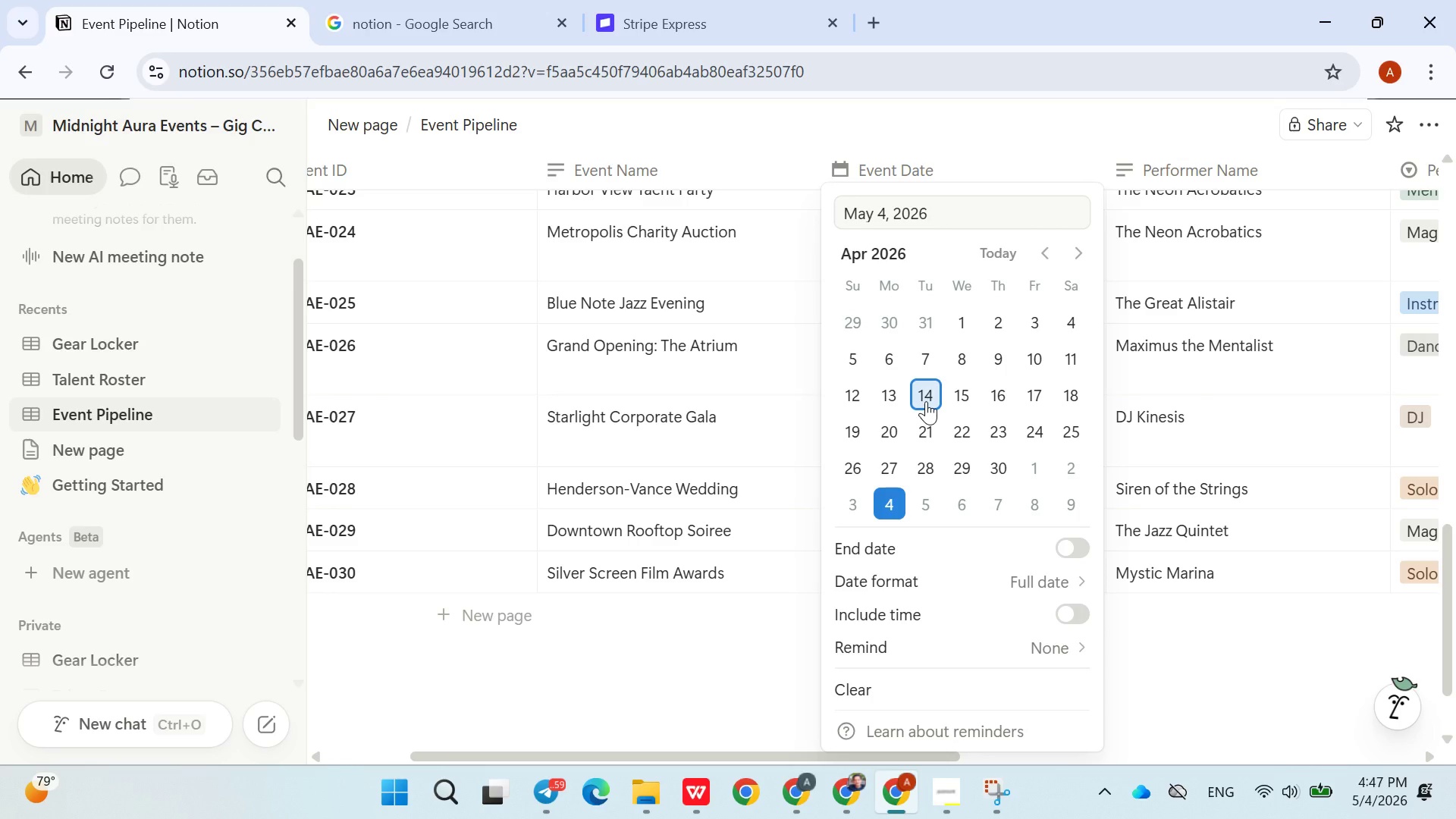 
left_click([926, 401])
 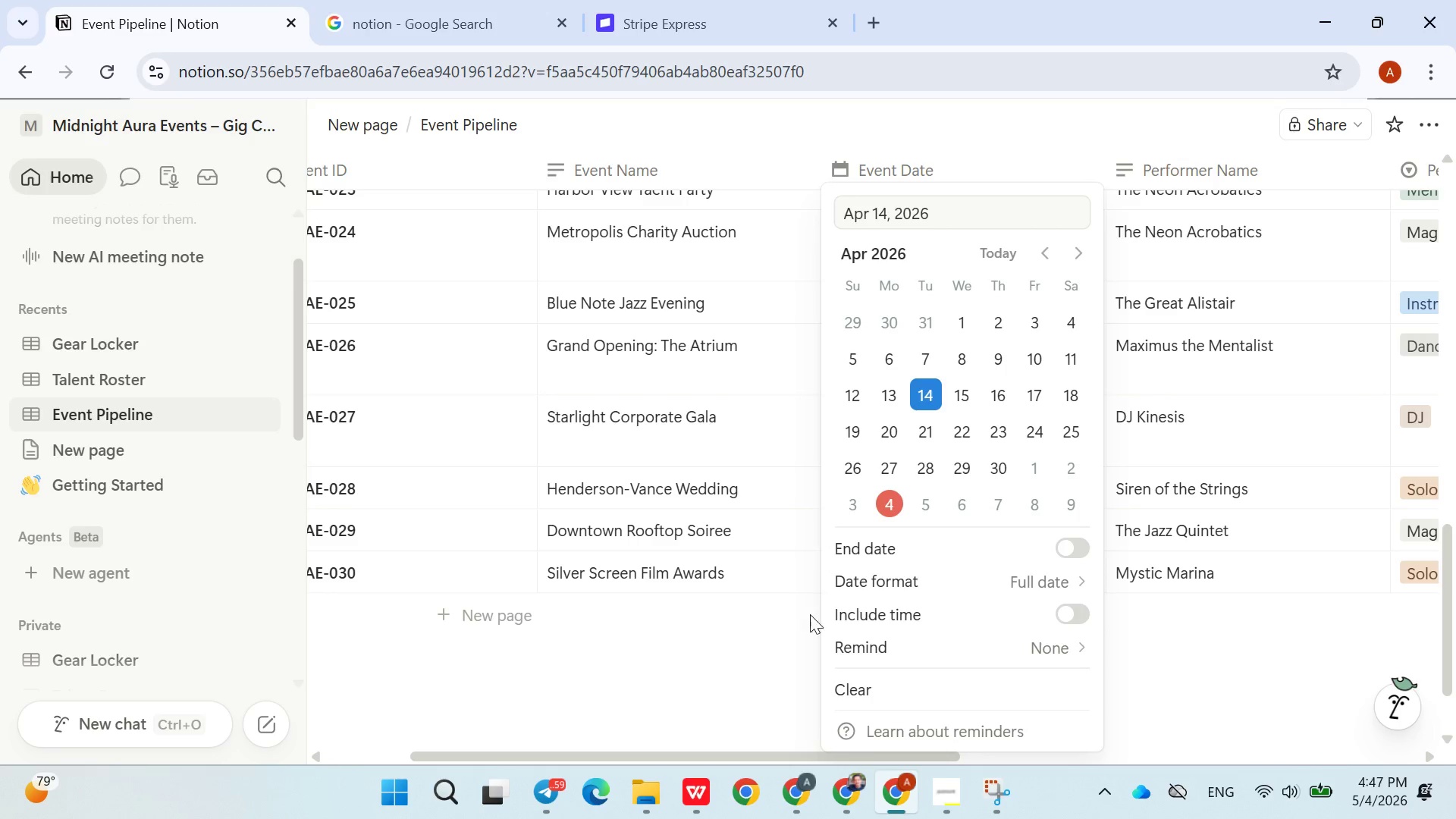 
left_click([805, 619])
 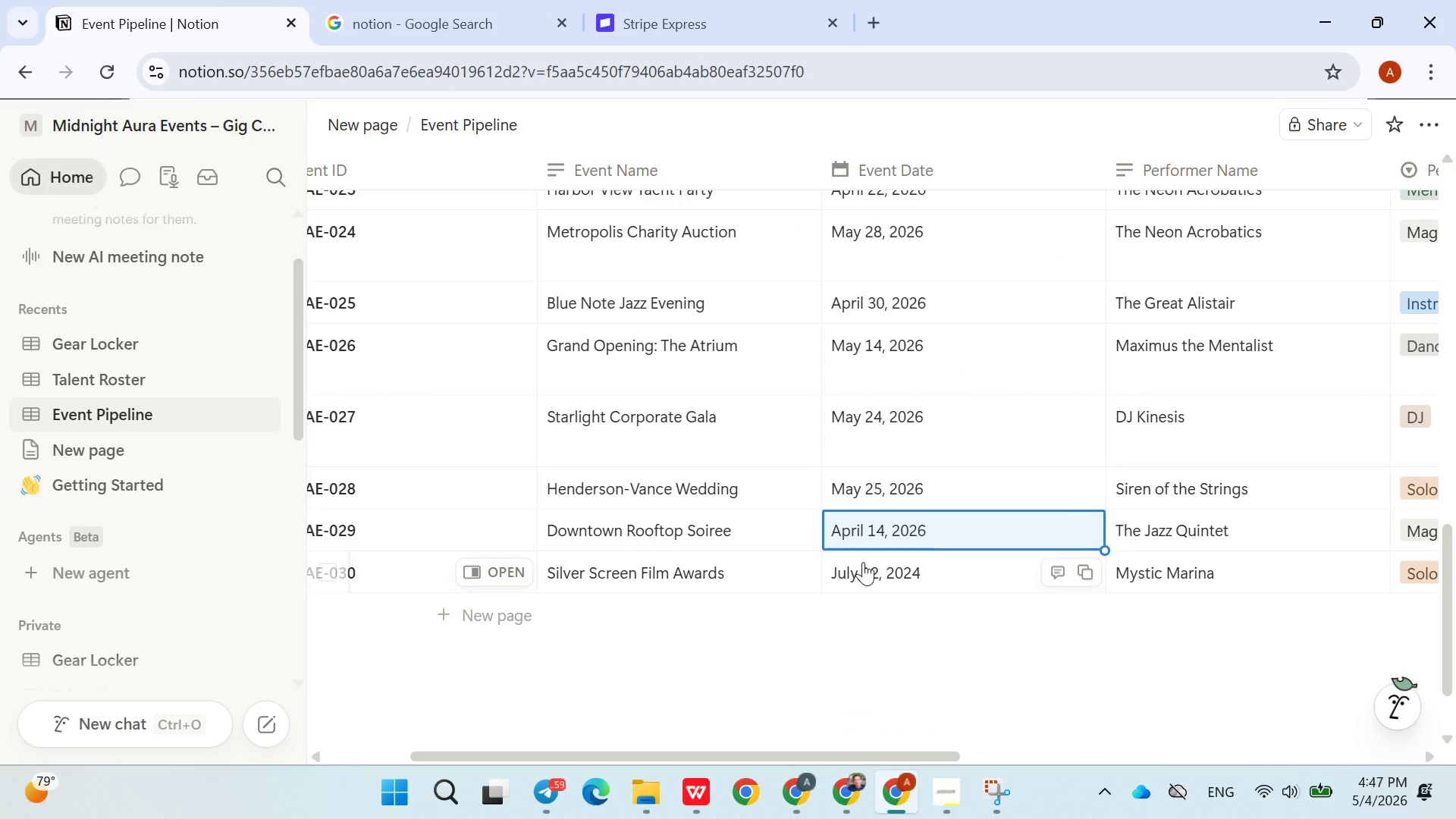 
left_click([865, 562])
 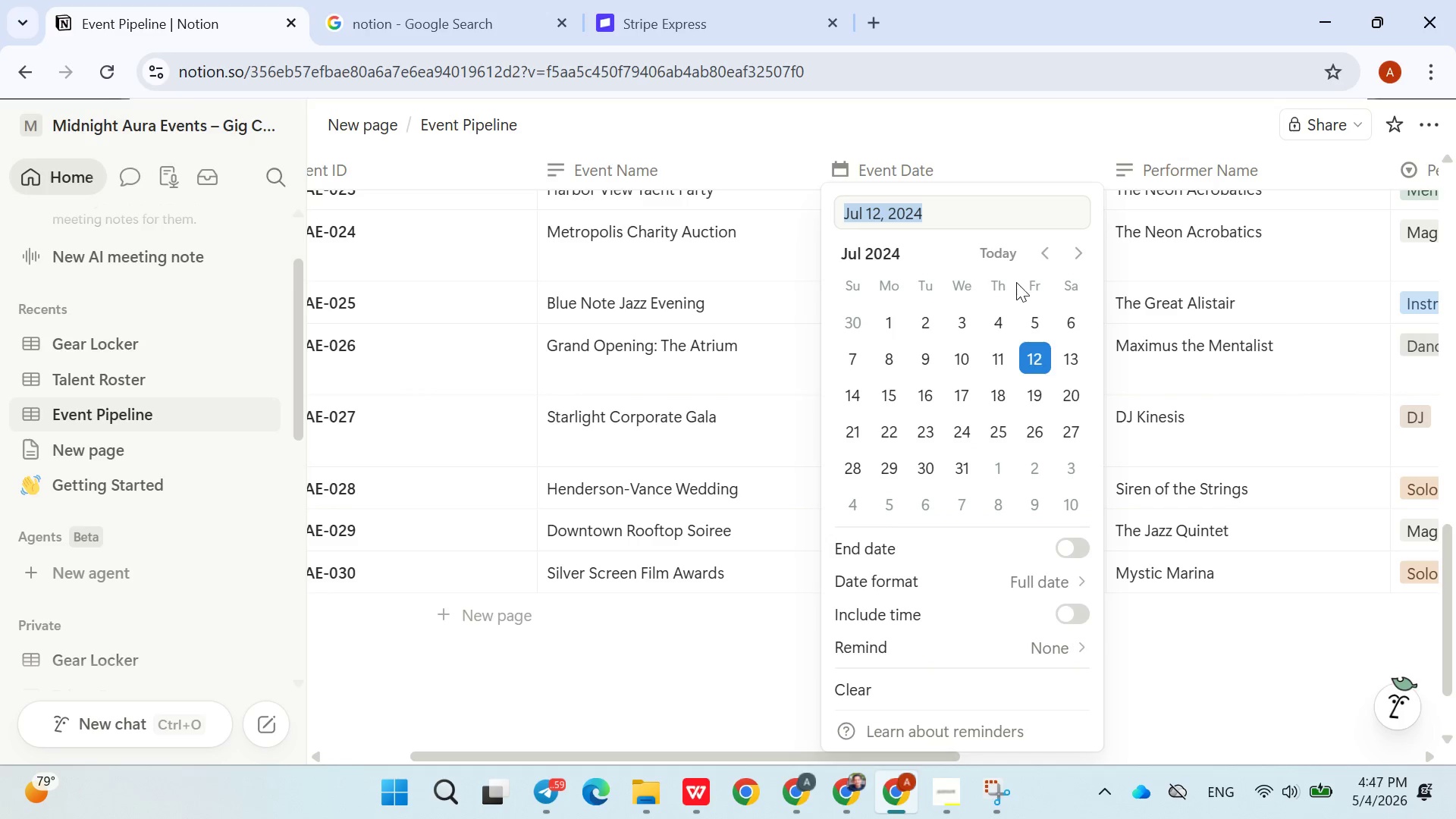 
left_click([1016, 262])
 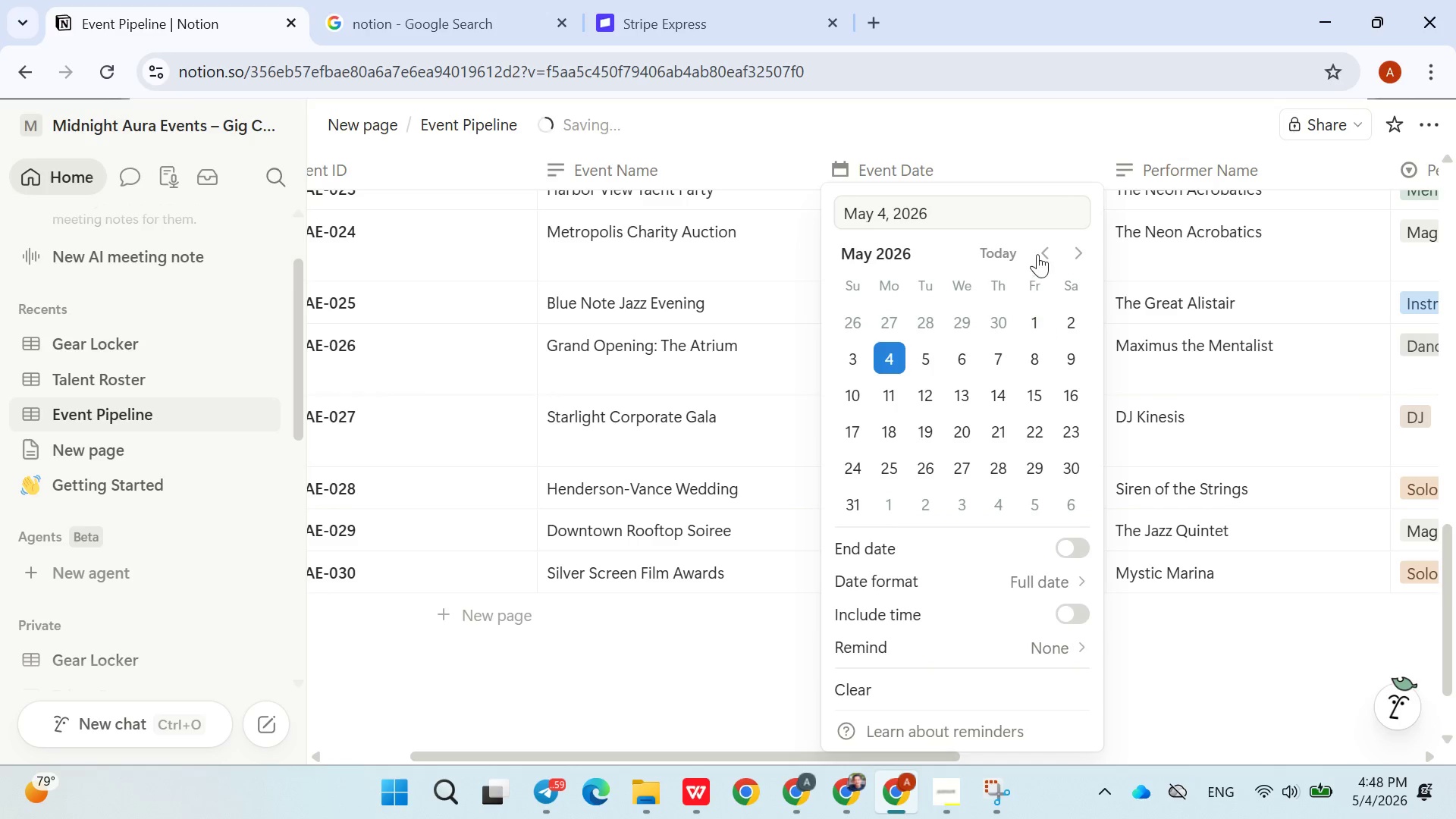 
double_click([1040, 253])
 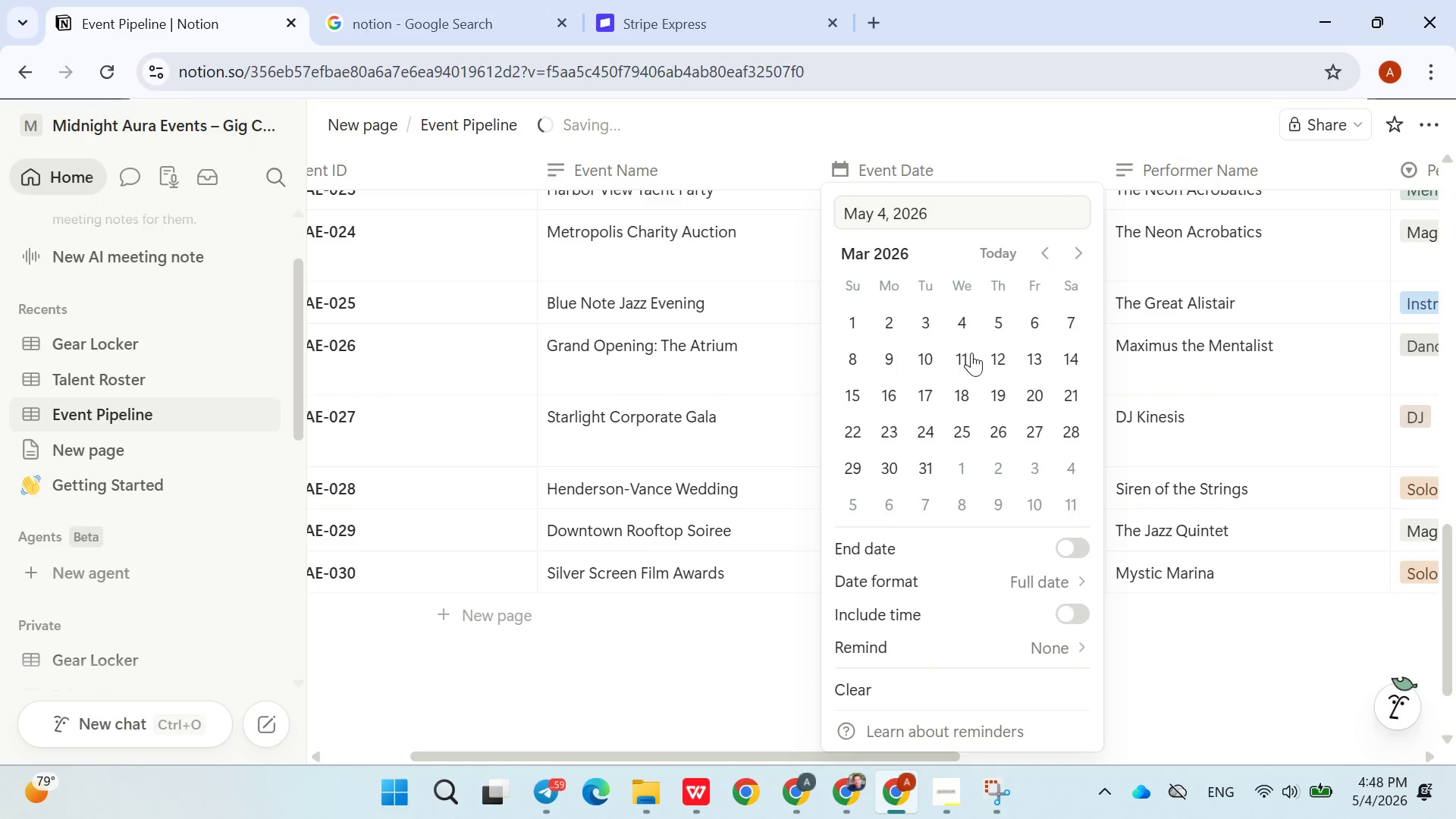 
triple_click([965, 360])
 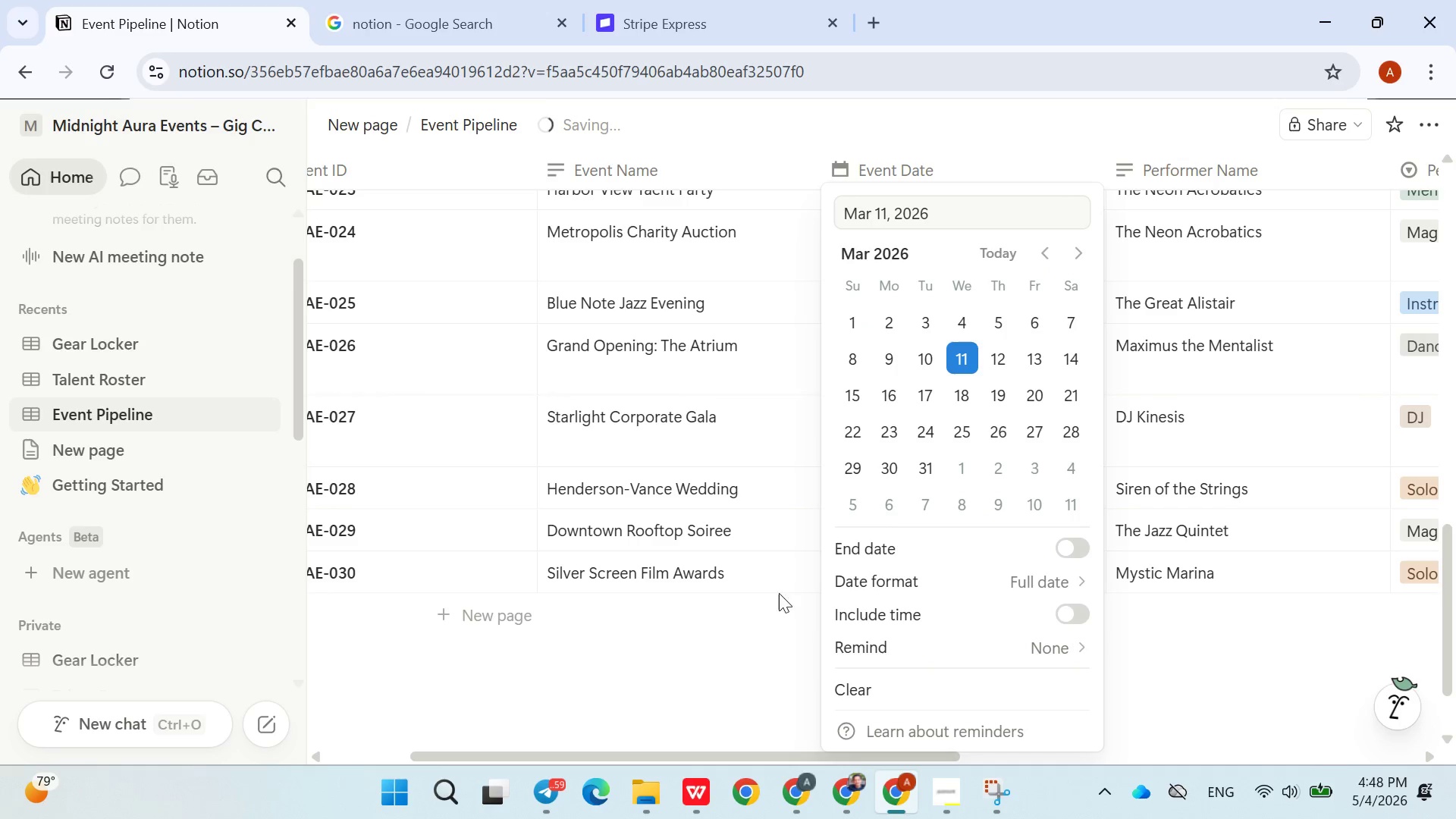 
left_click([769, 597])
 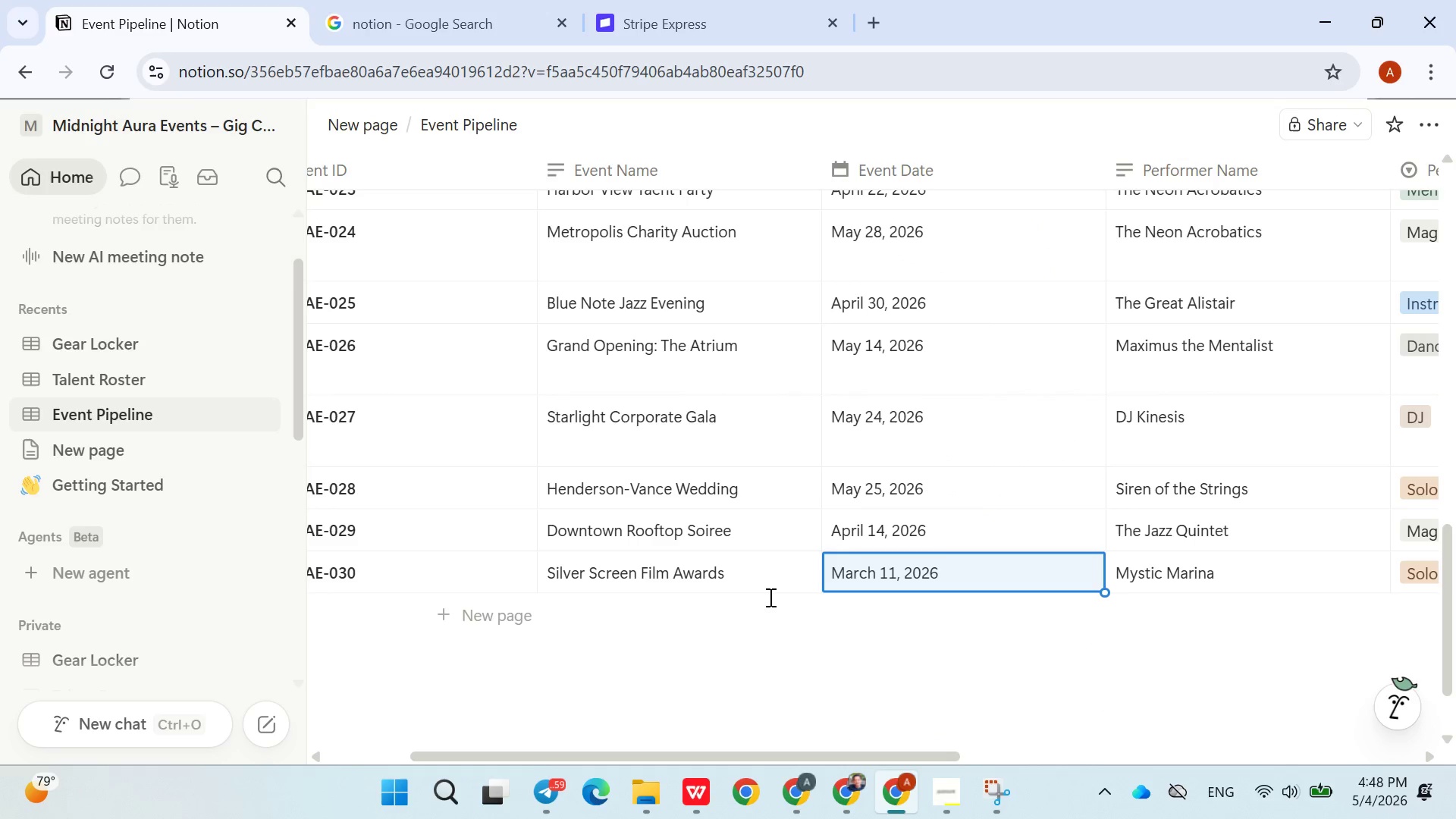 
left_click([858, 681])
 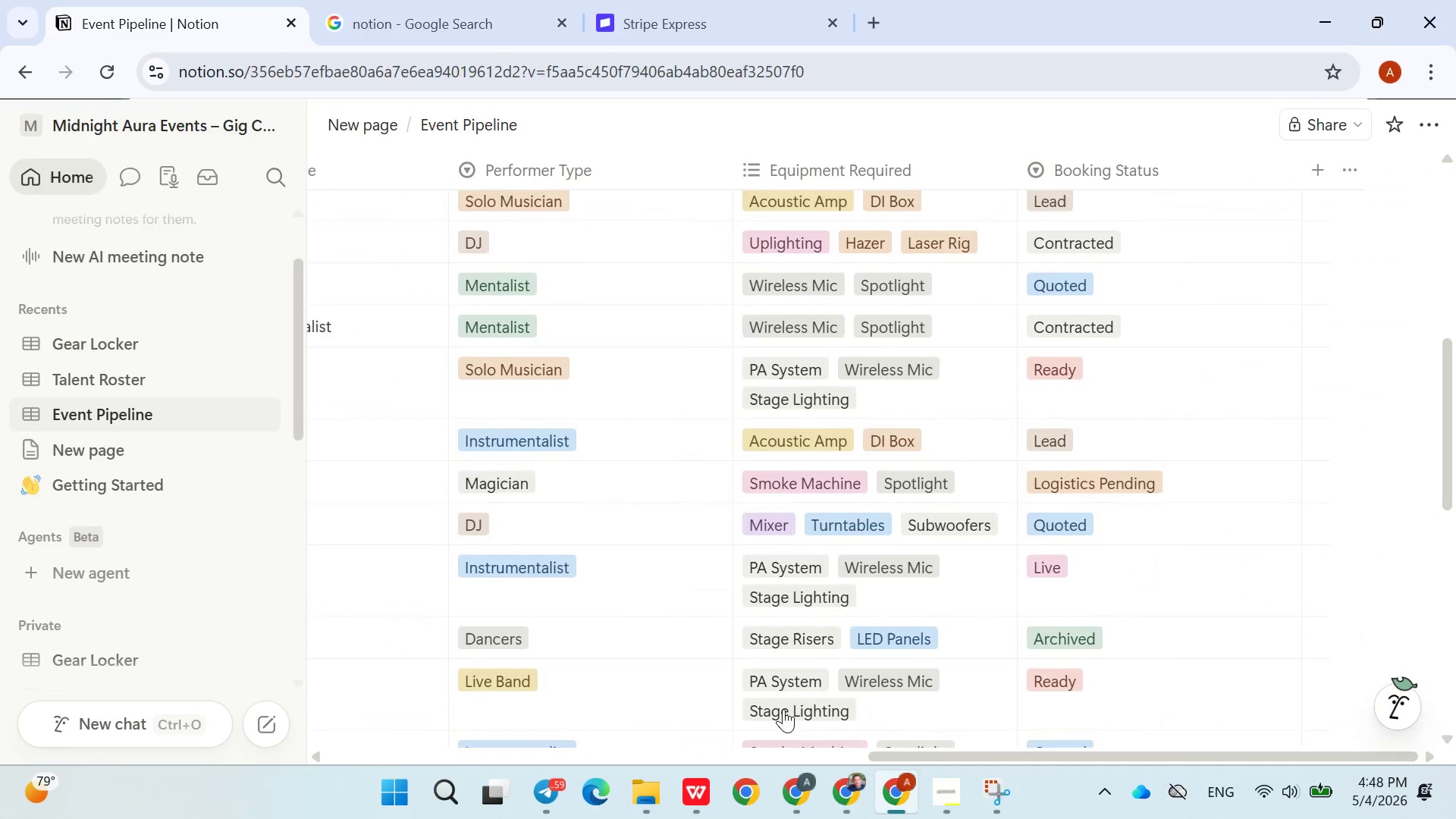 
wait(15.11)
 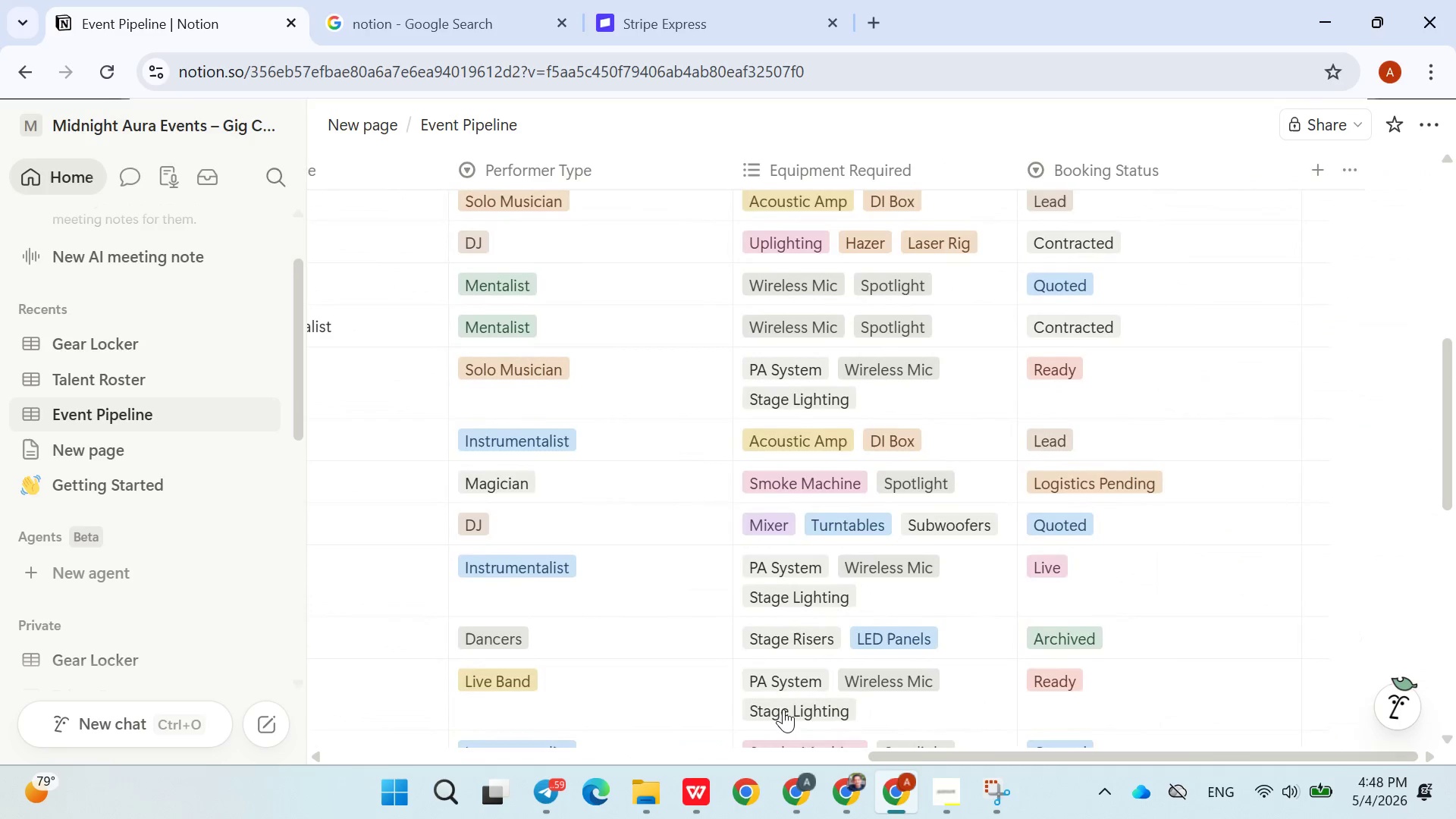 
left_click([1291, 297])
 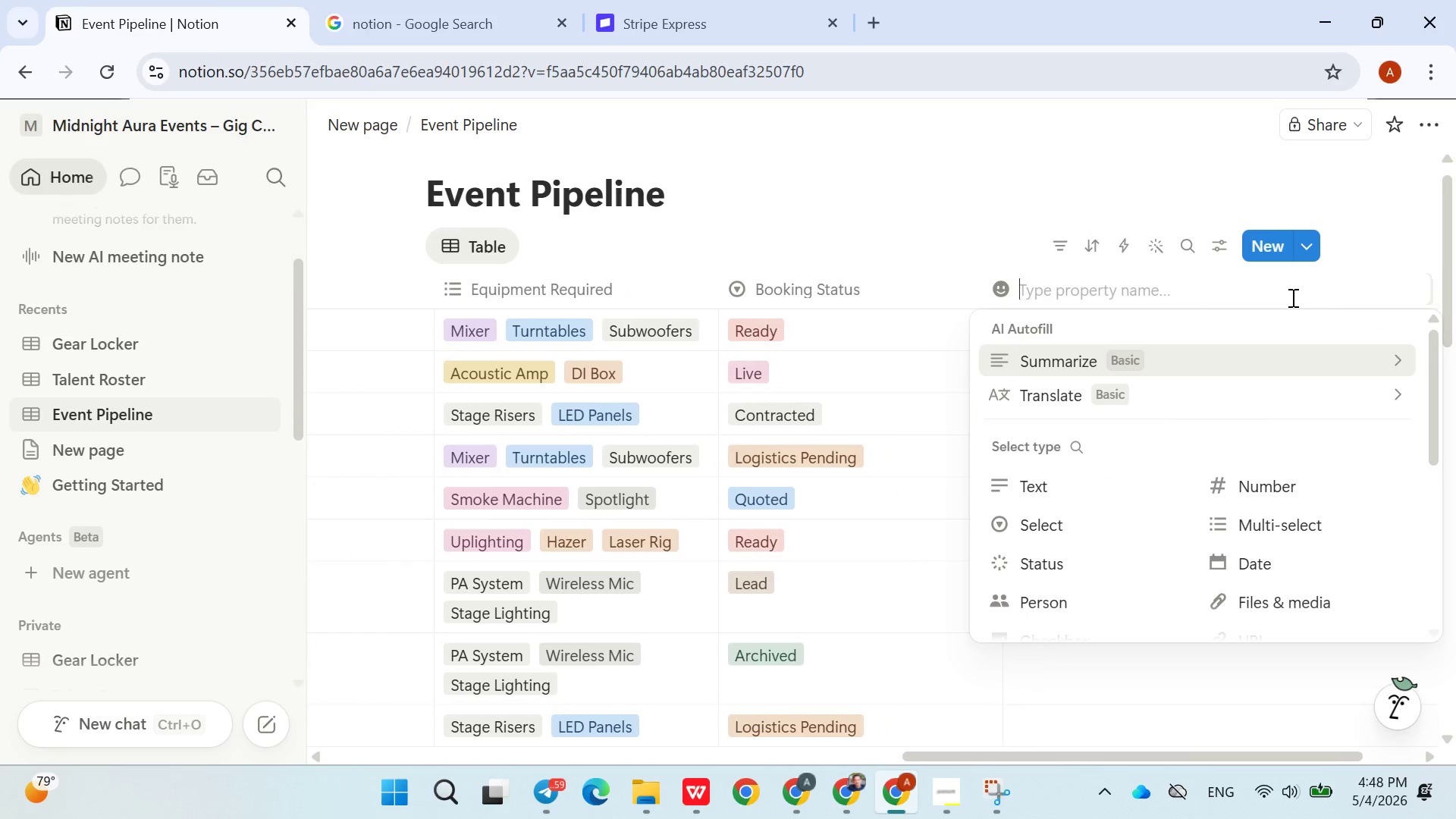 
double_click([1291, 297])
 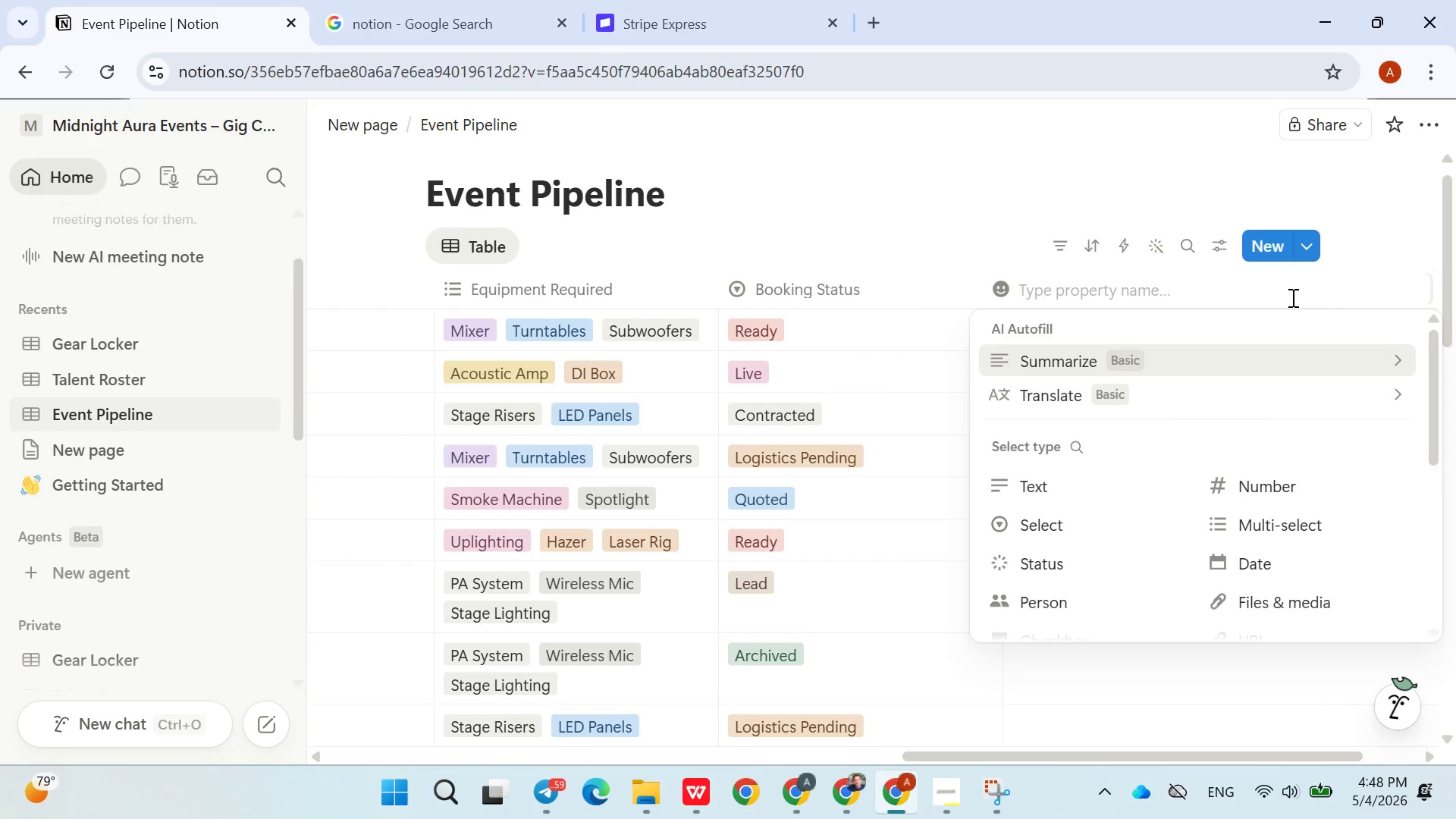 
type(Talent Assigned)
 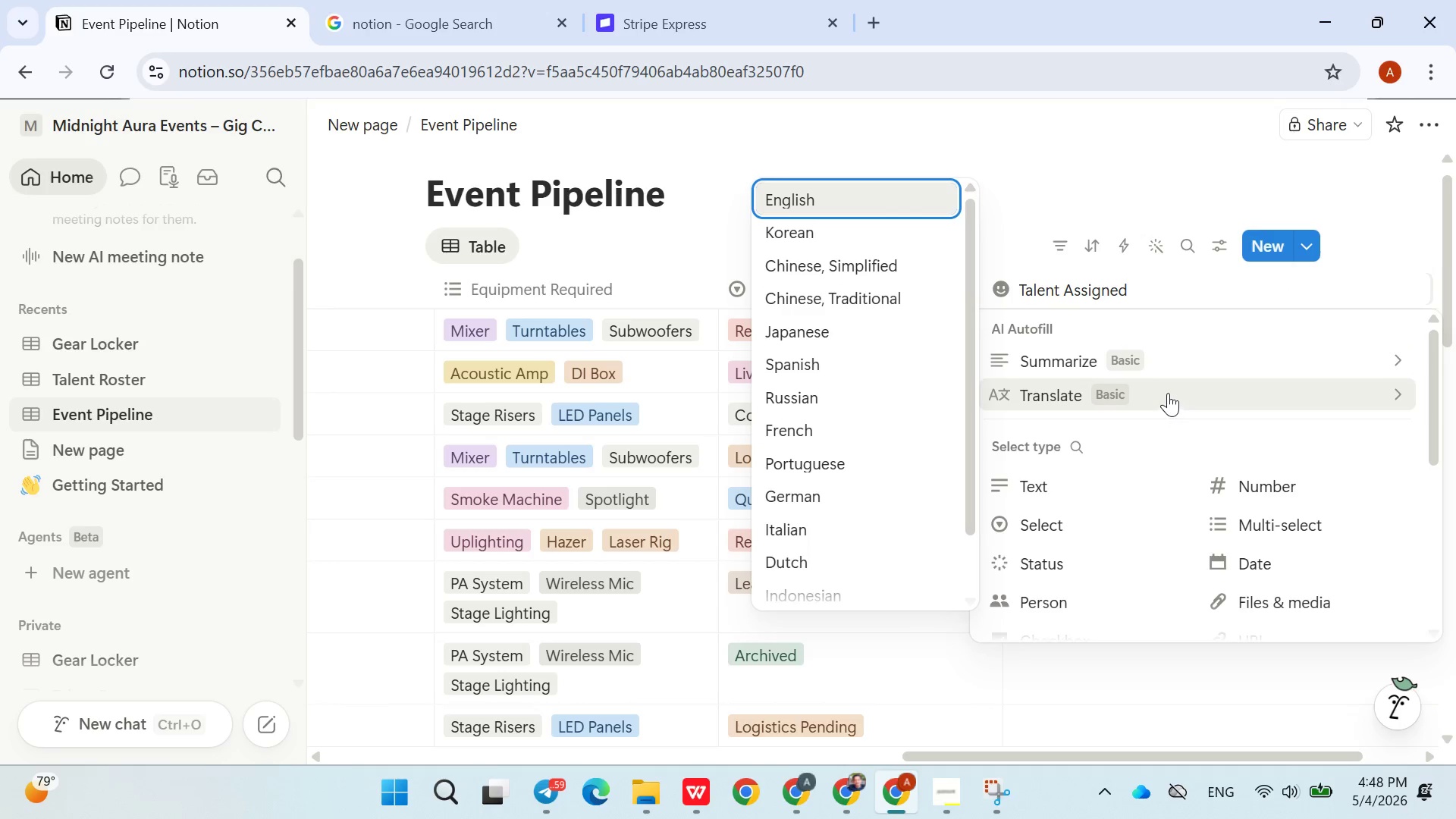 
wait(5.67)
 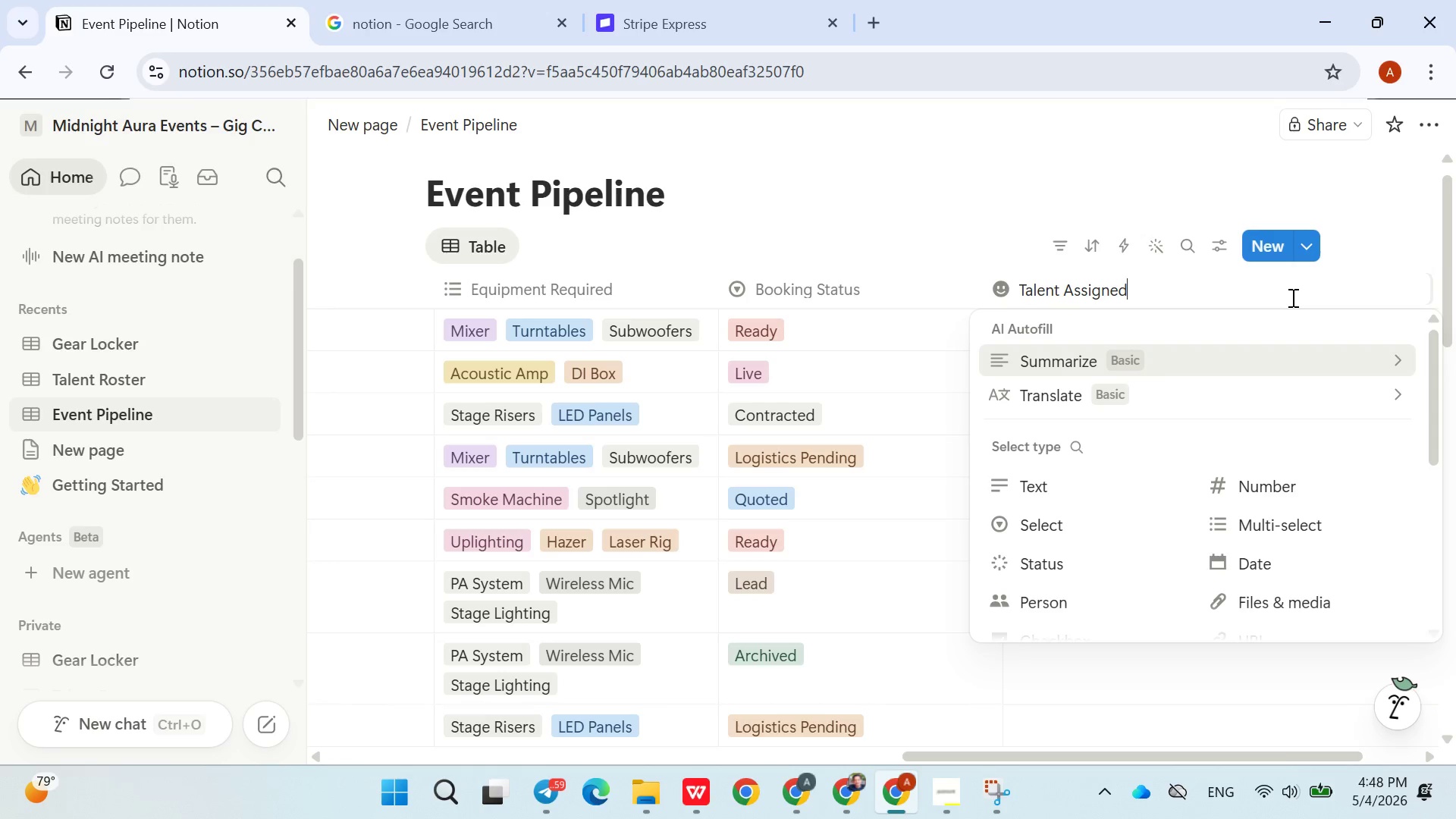 
mouse_move([1103, 525])
 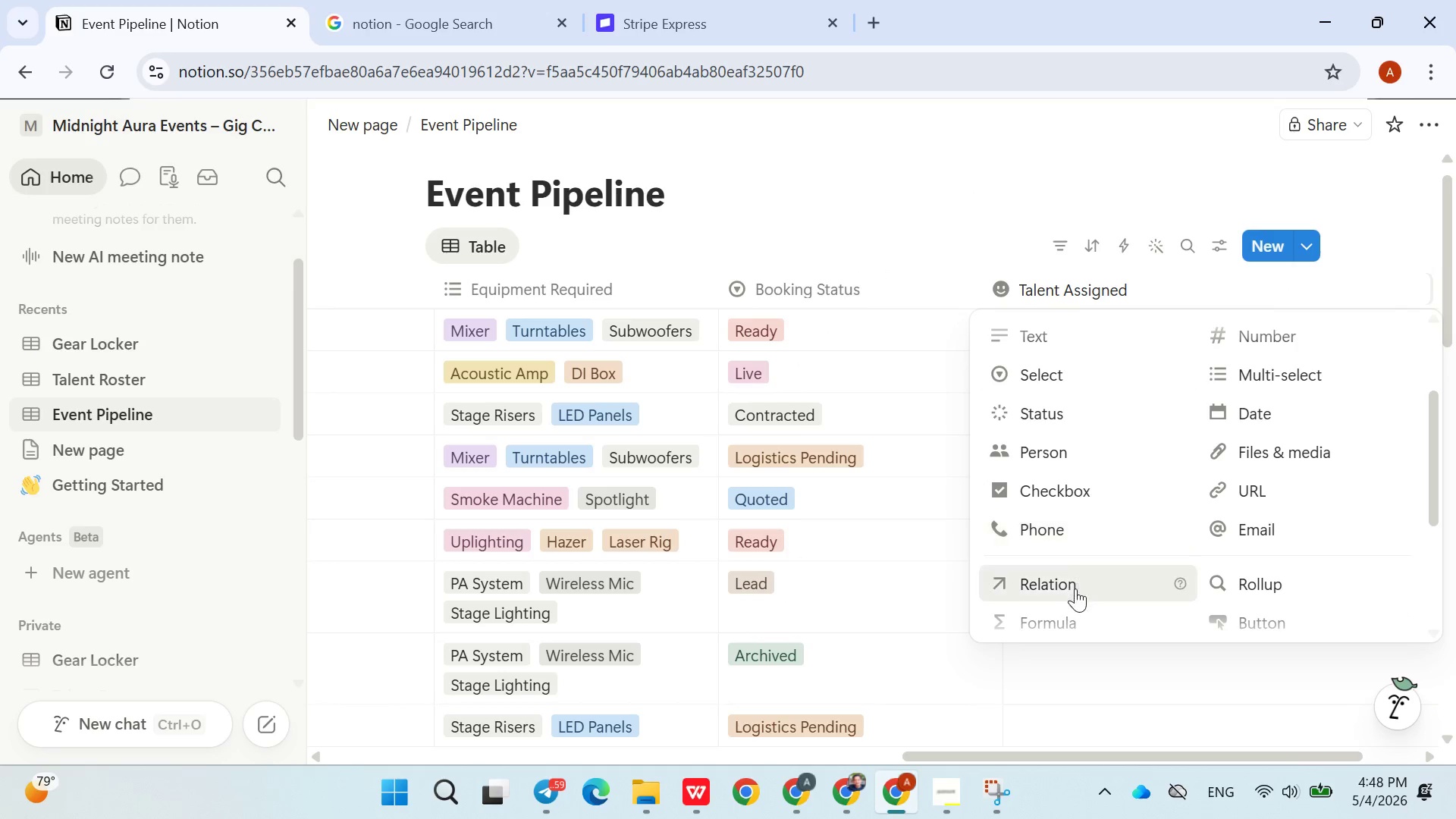 
left_click([1073, 588])
 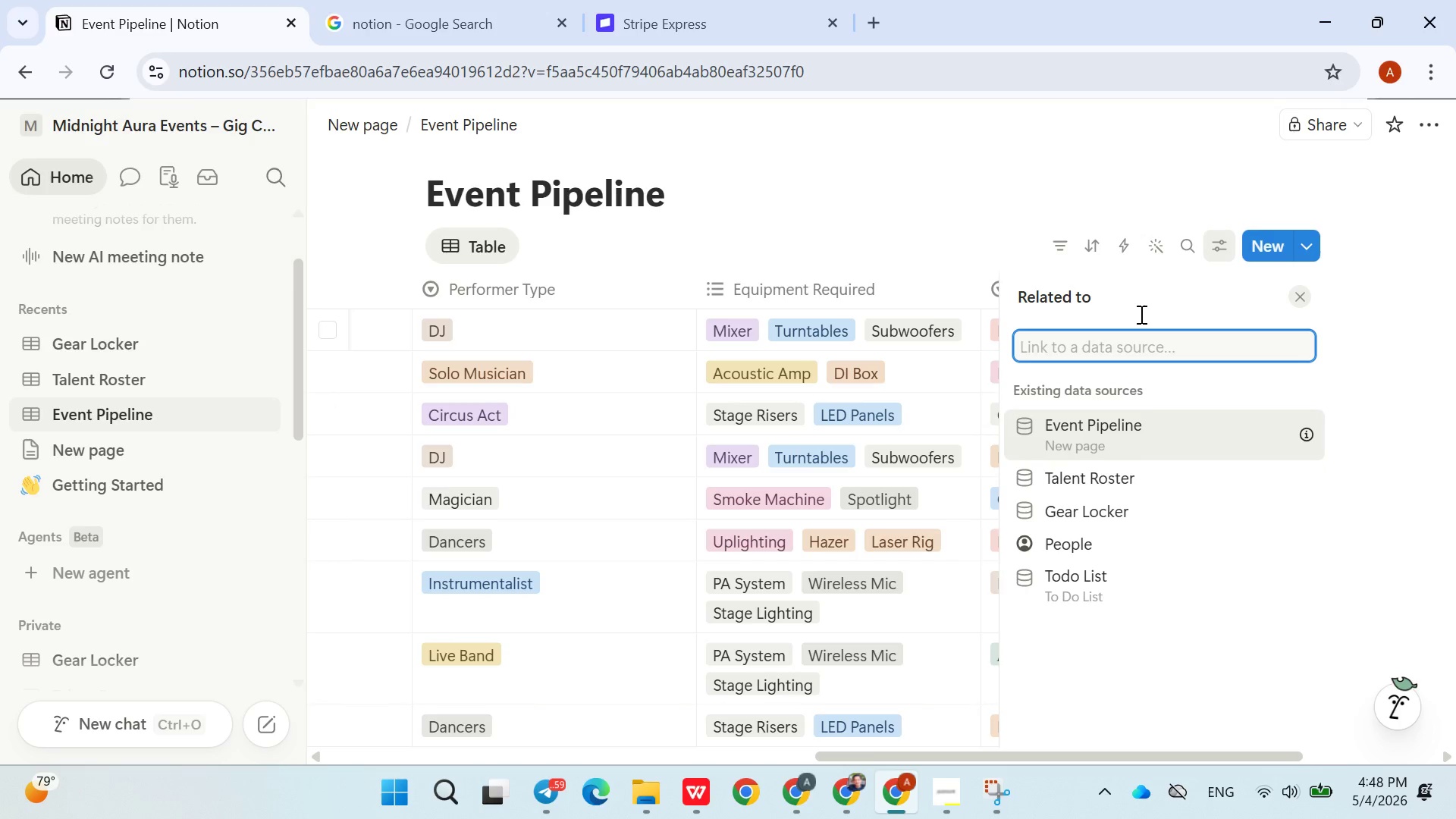 
wait(13.61)
 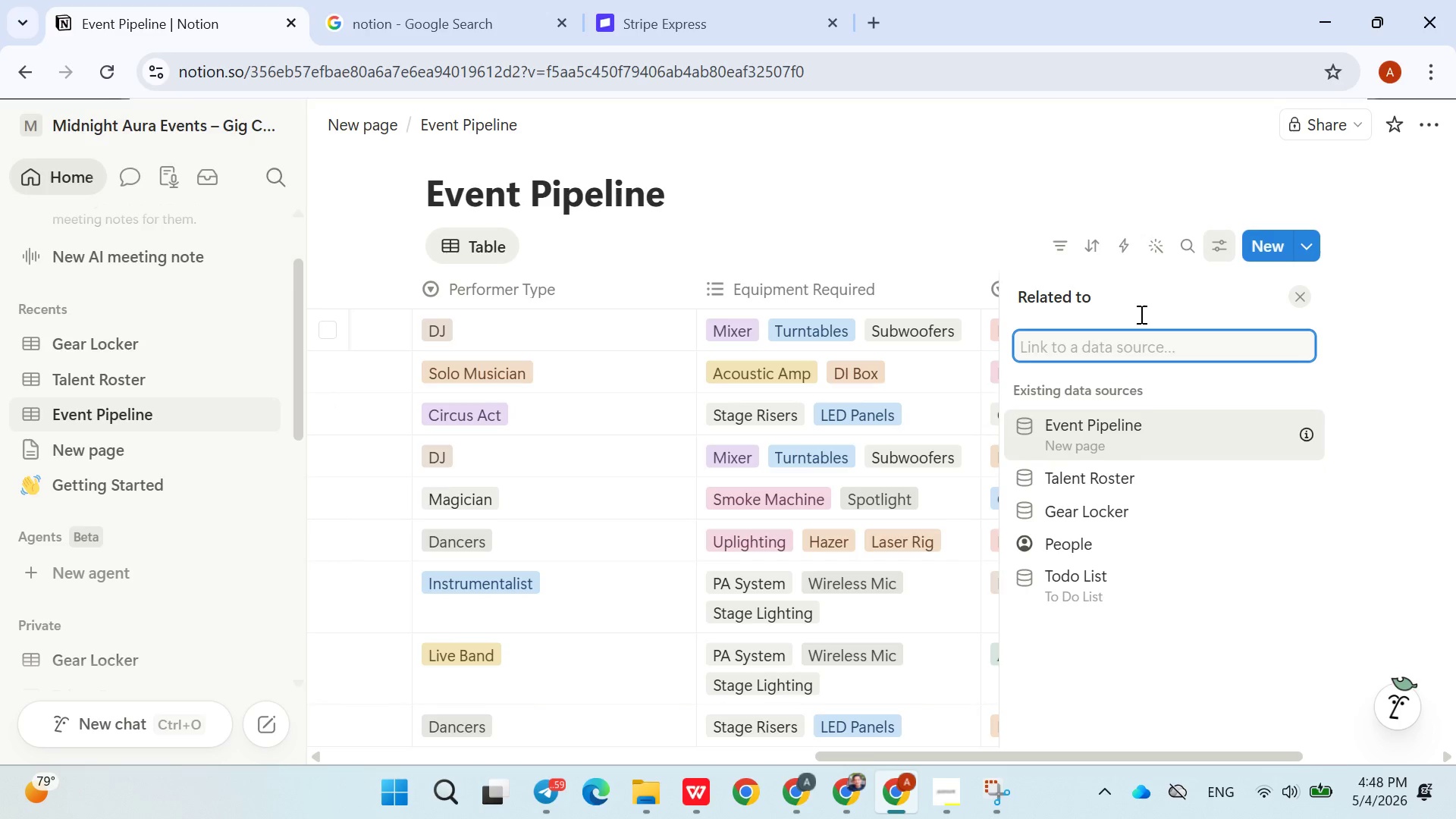 
left_click([1106, 472])
 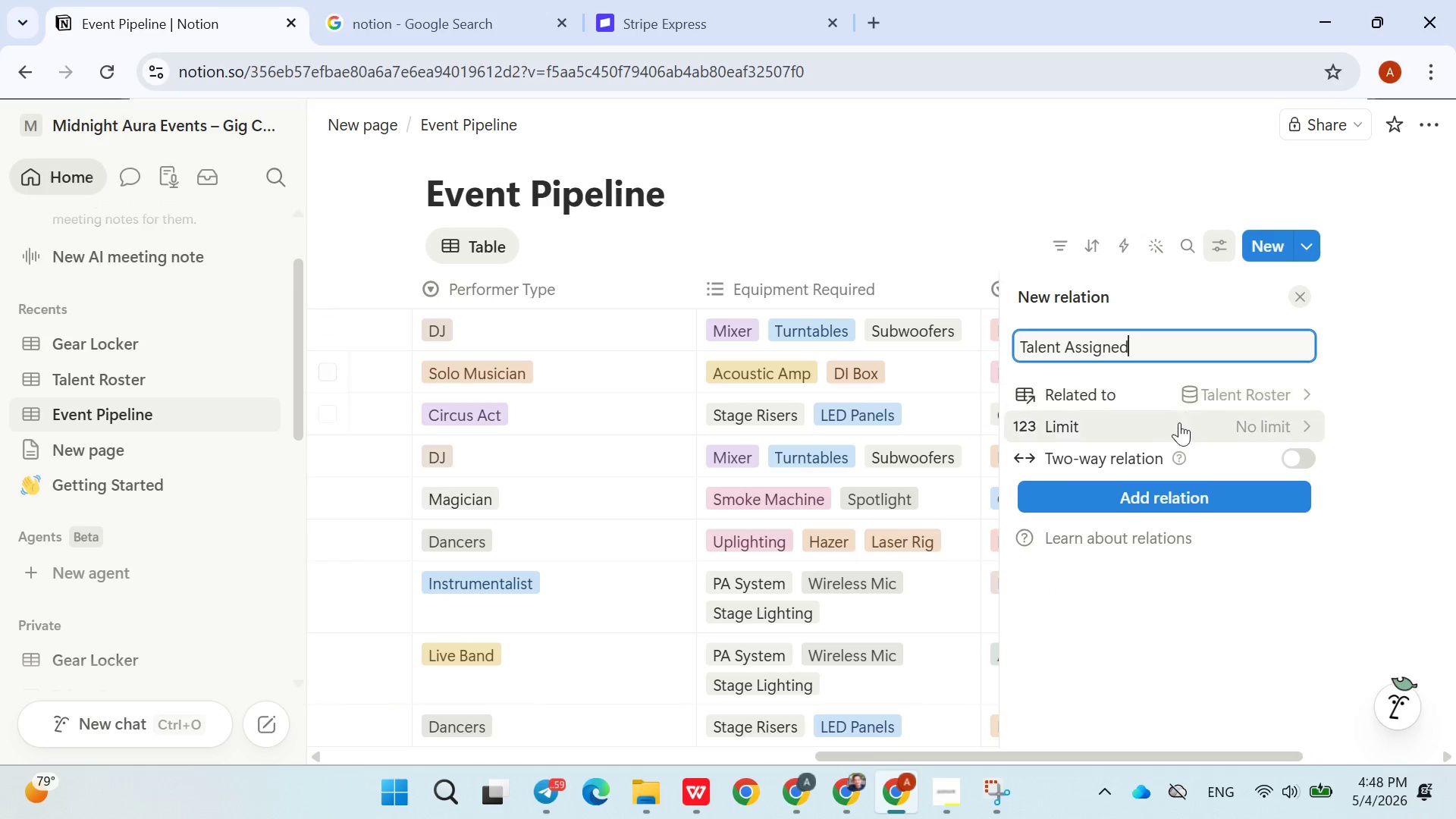 
left_click([1308, 467])
 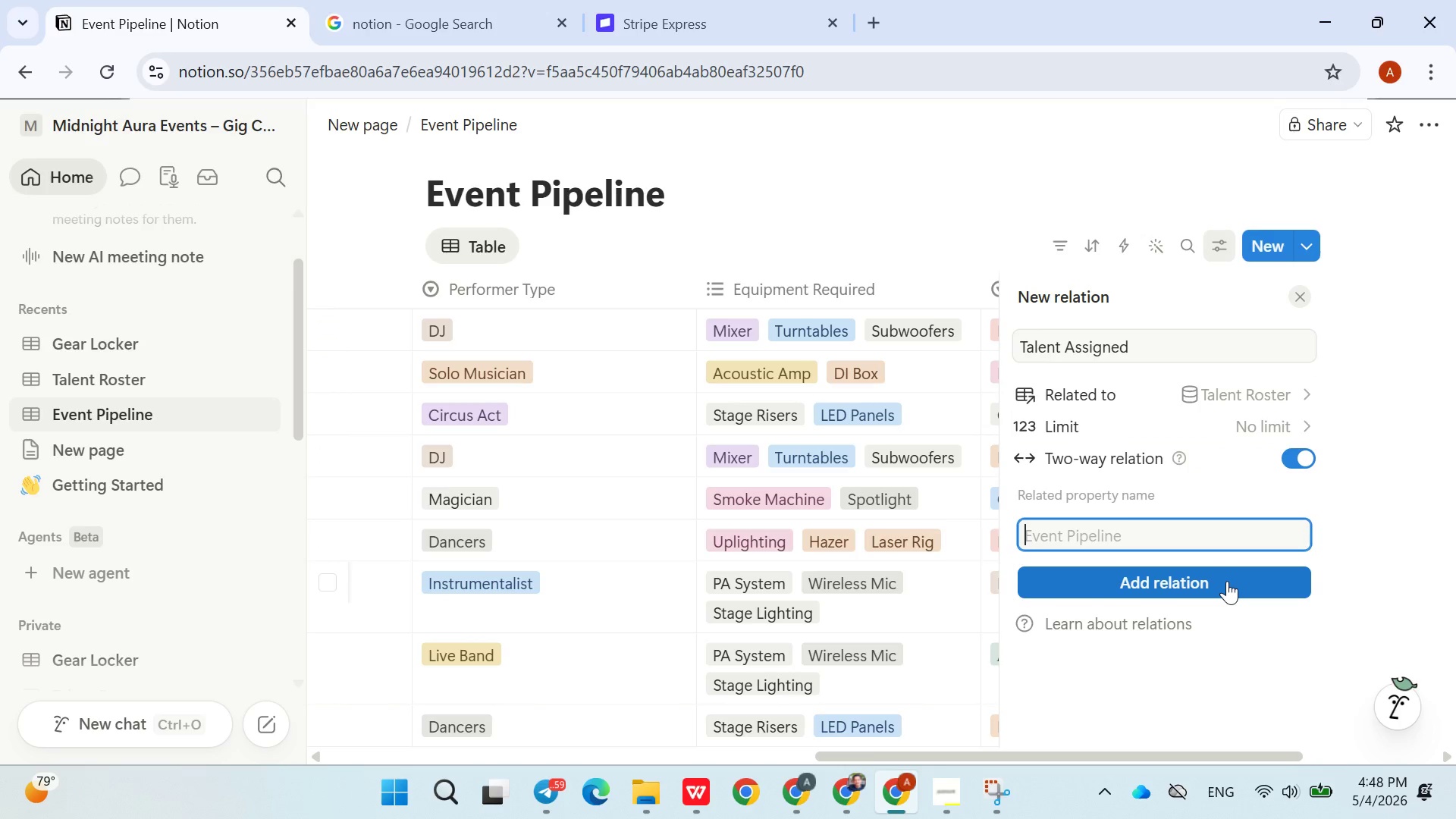 
left_click([1227, 581])
 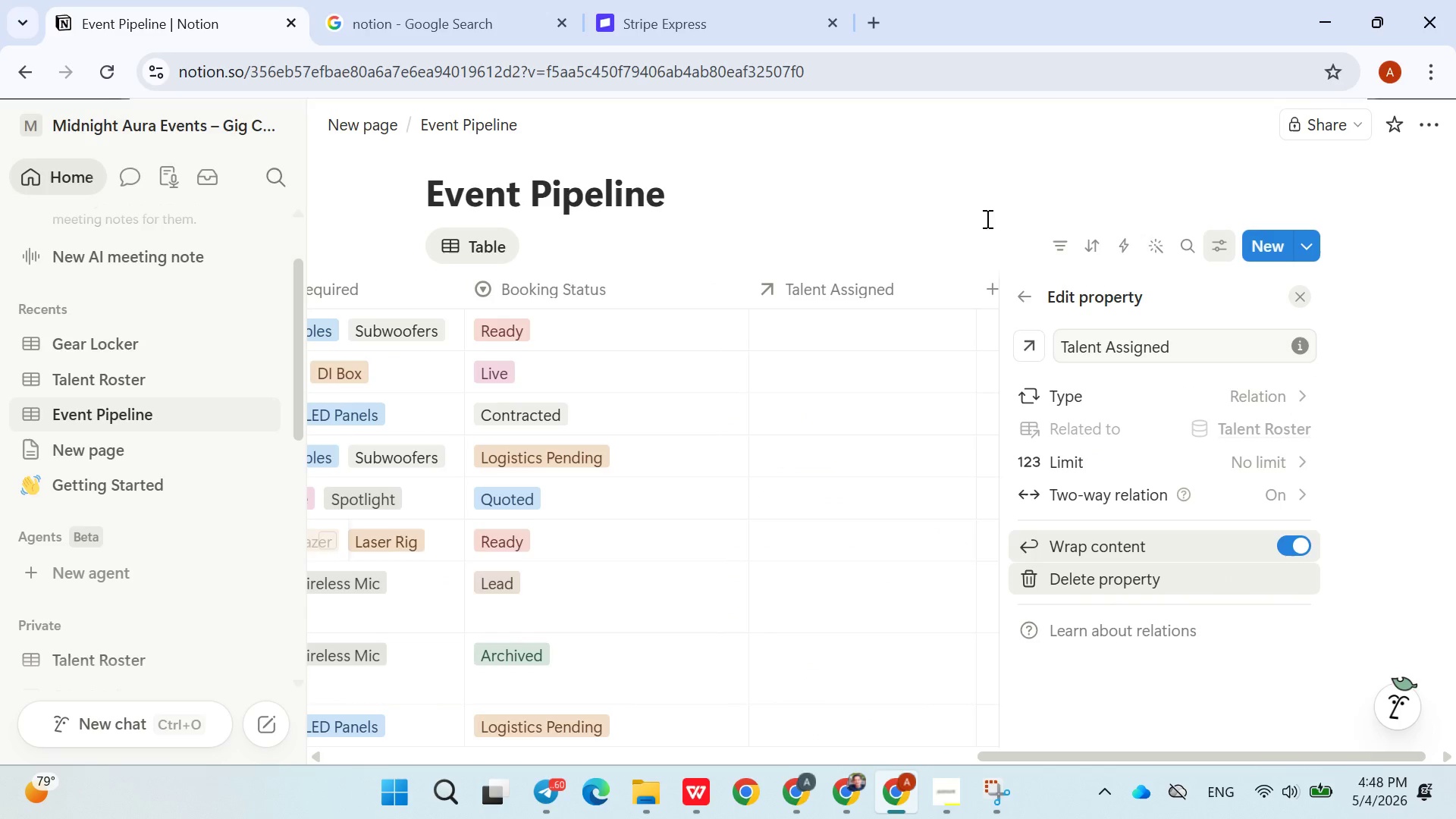 
left_click([968, 206])
 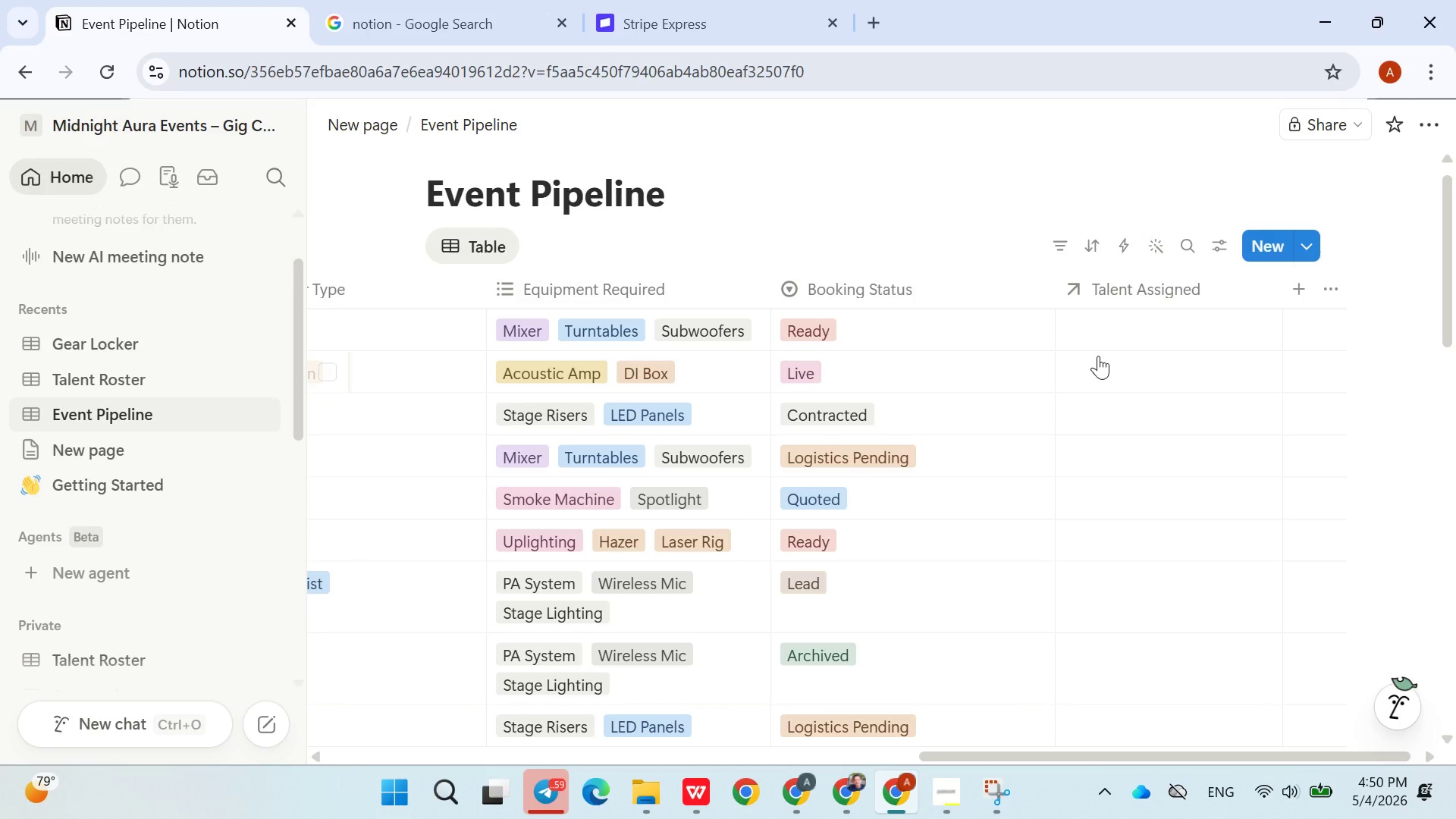 
wait(93.25)
 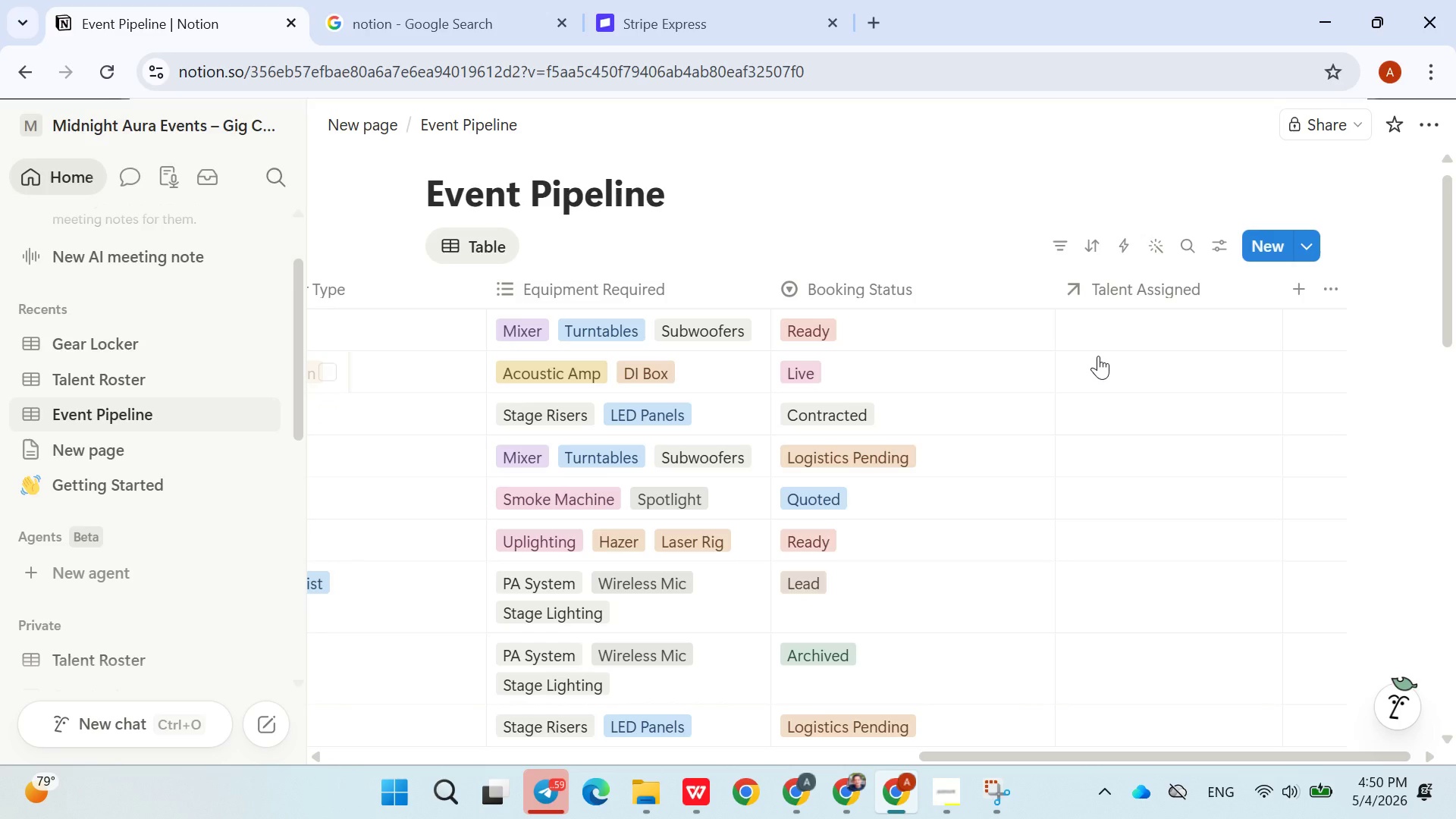 
left_click([1306, 293])
 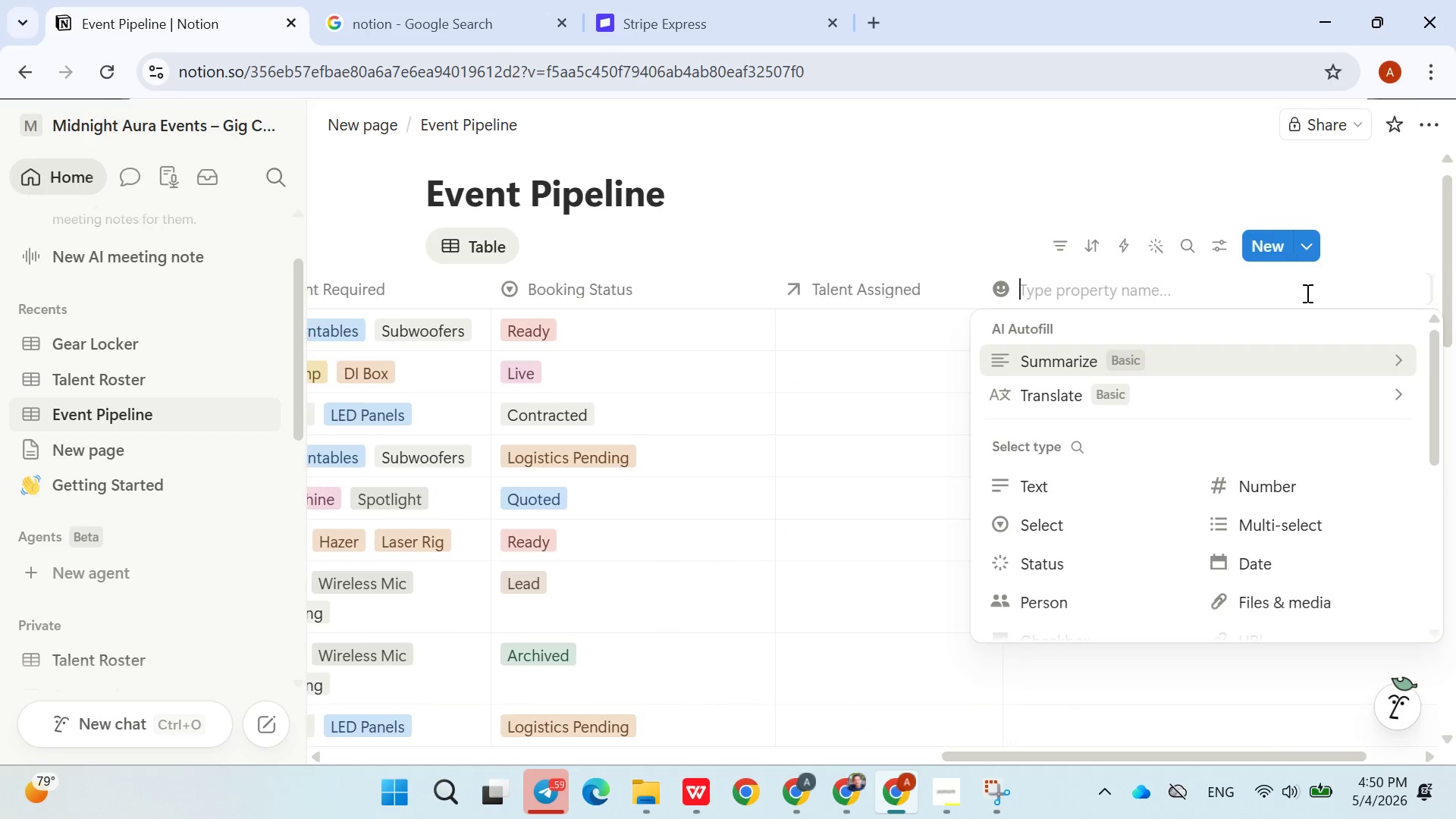 
type(Gear Required)
 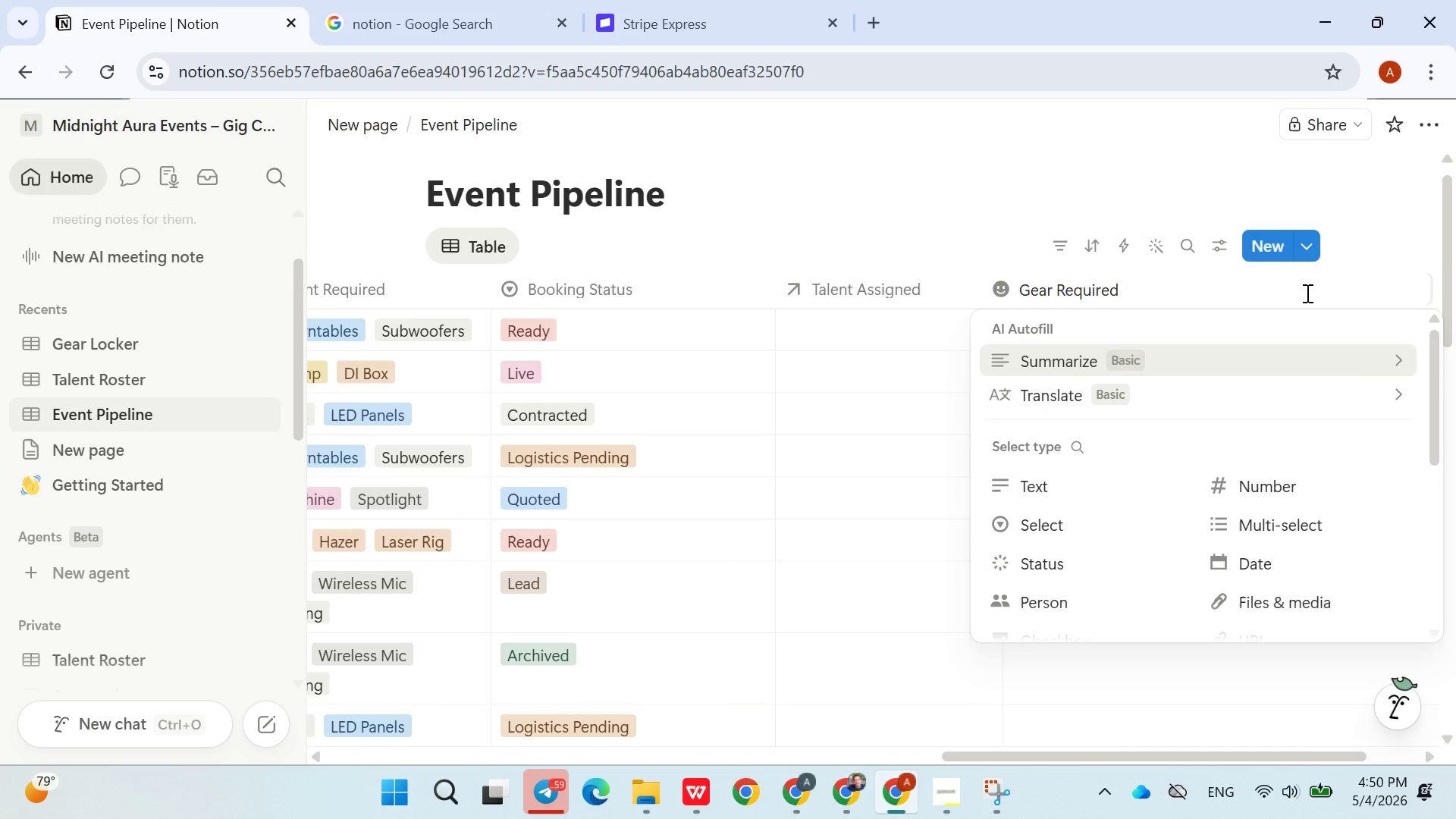 
wait(12.07)
 